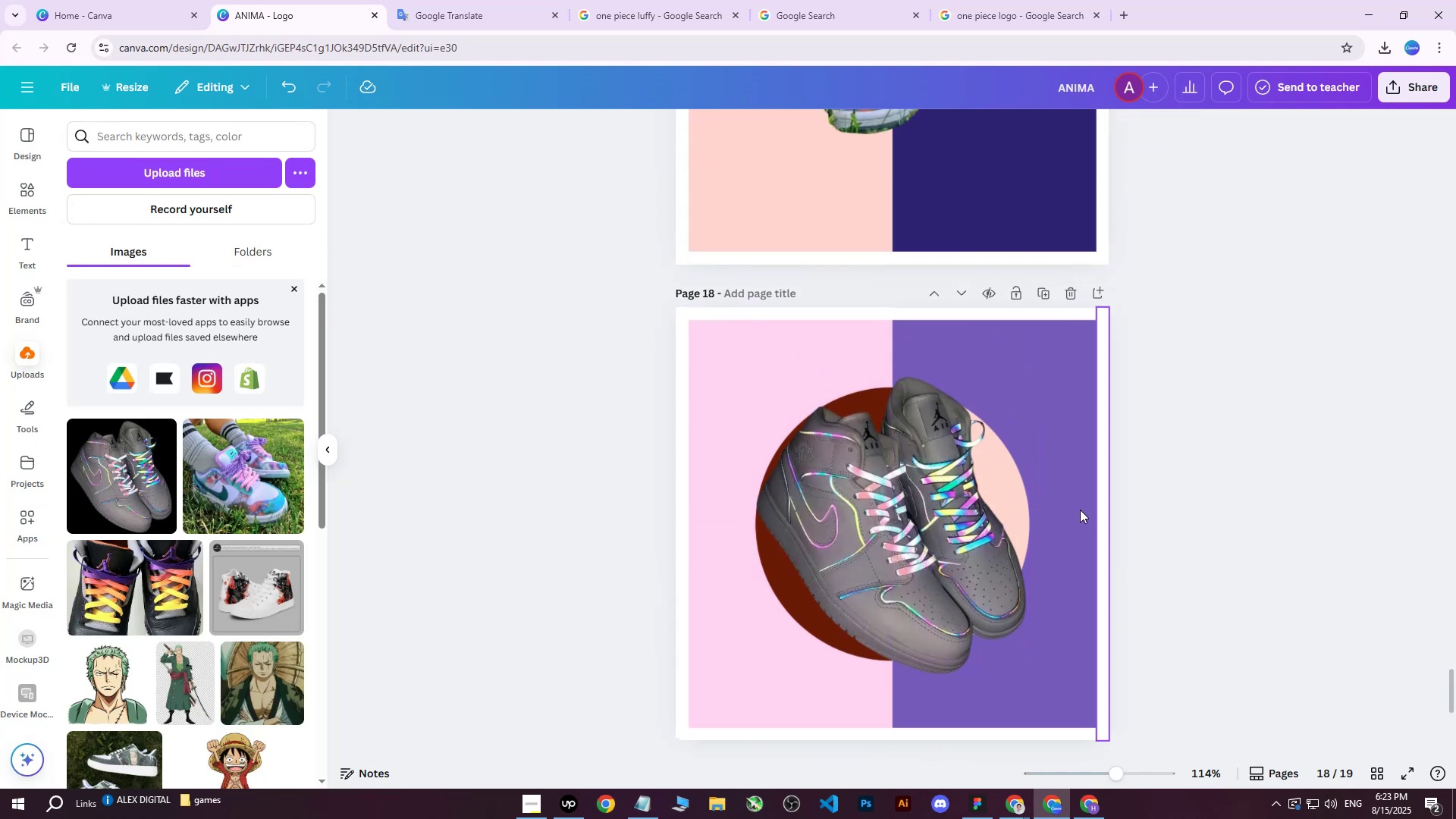 
left_click([909, 519])
 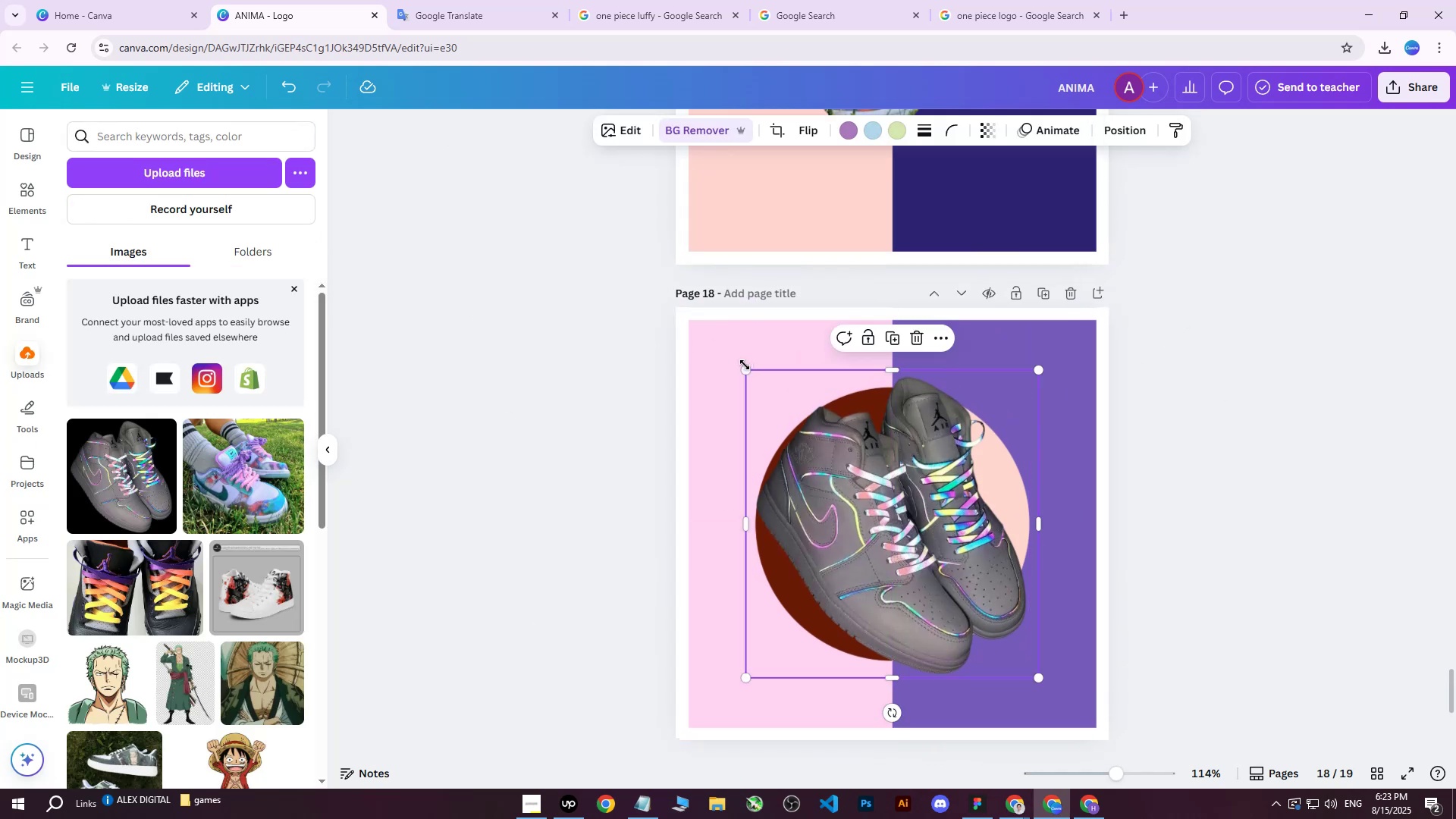 
left_click_drag(start_coordinate=[745, 373], to_coordinate=[767, 393])
 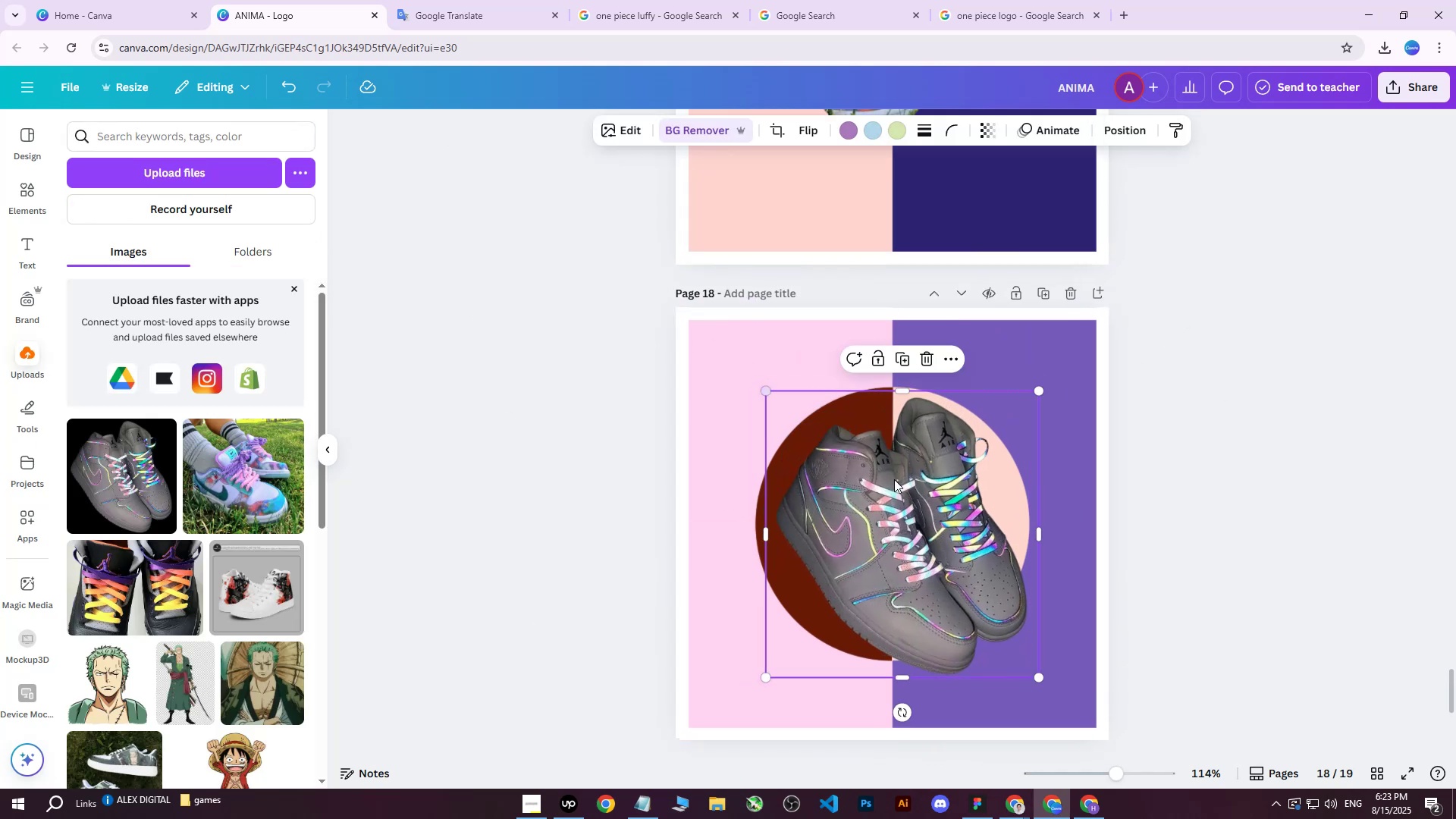 
left_click_drag(start_coordinate=[921, 494], to_coordinate=[905, 475])
 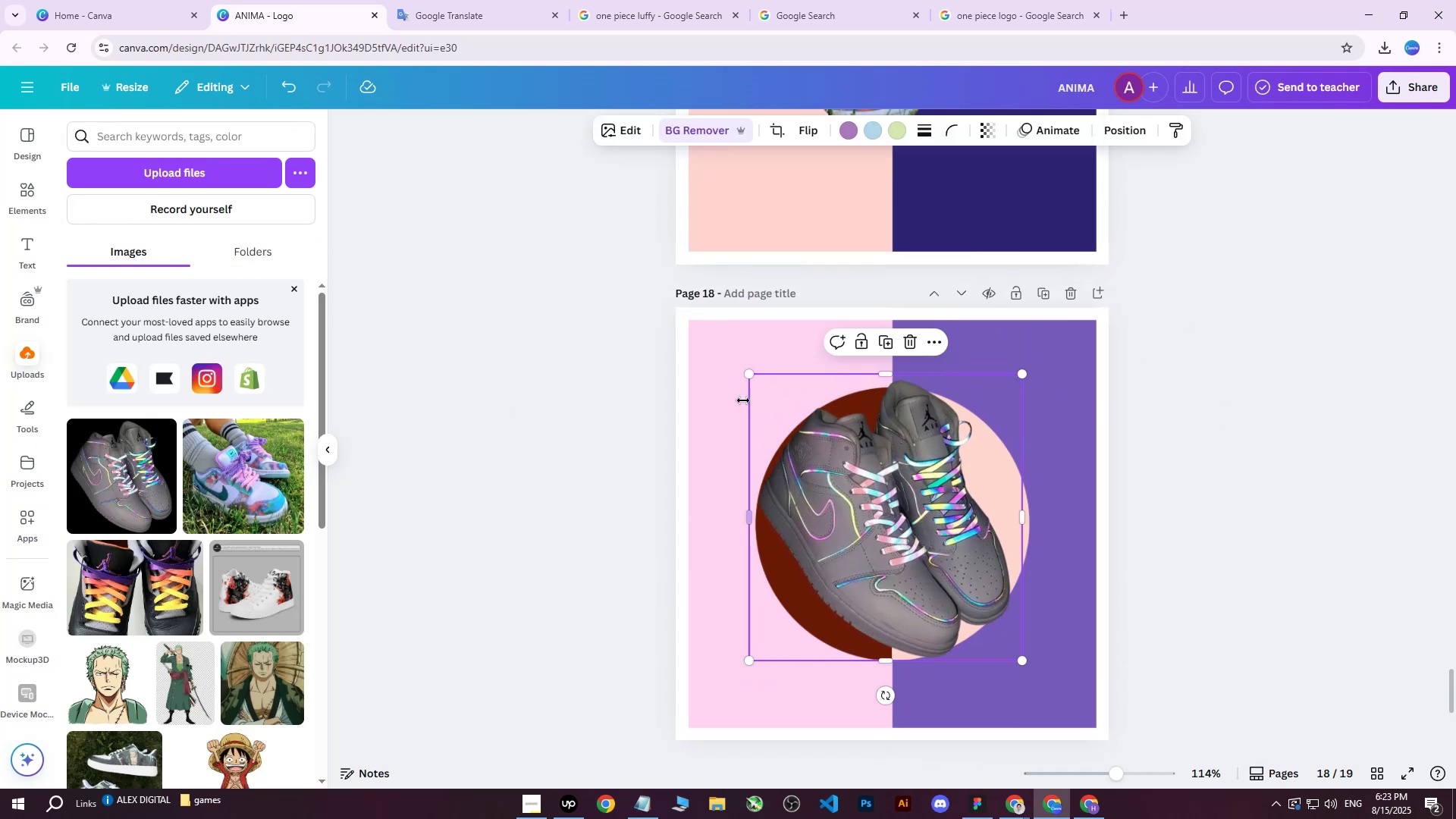 
left_click_drag(start_coordinate=[753, 374], to_coordinate=[739, 366])
 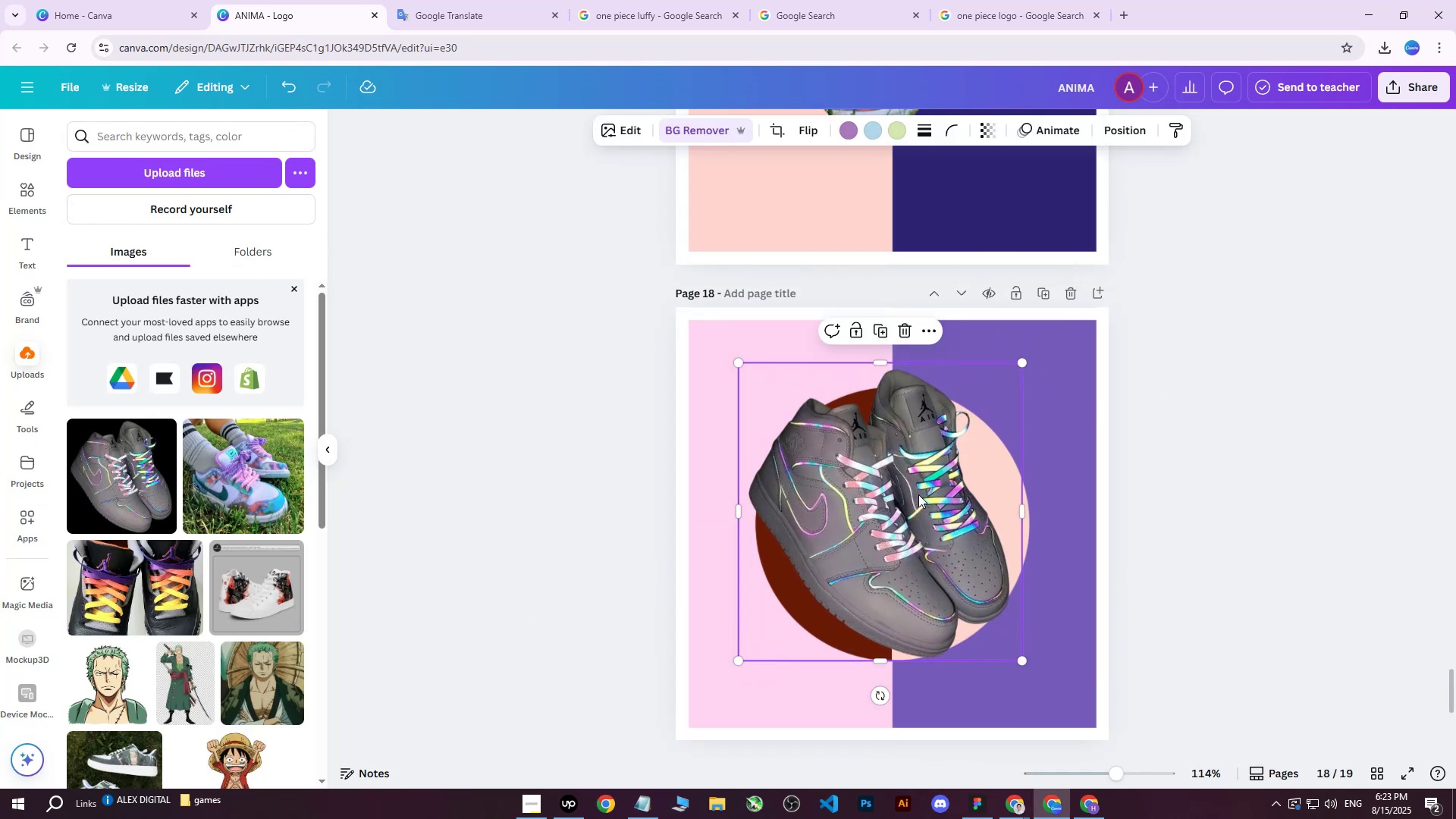 
left_click_drag(start_coordinate=[920, 498], to_coordinate=[920, 502])
 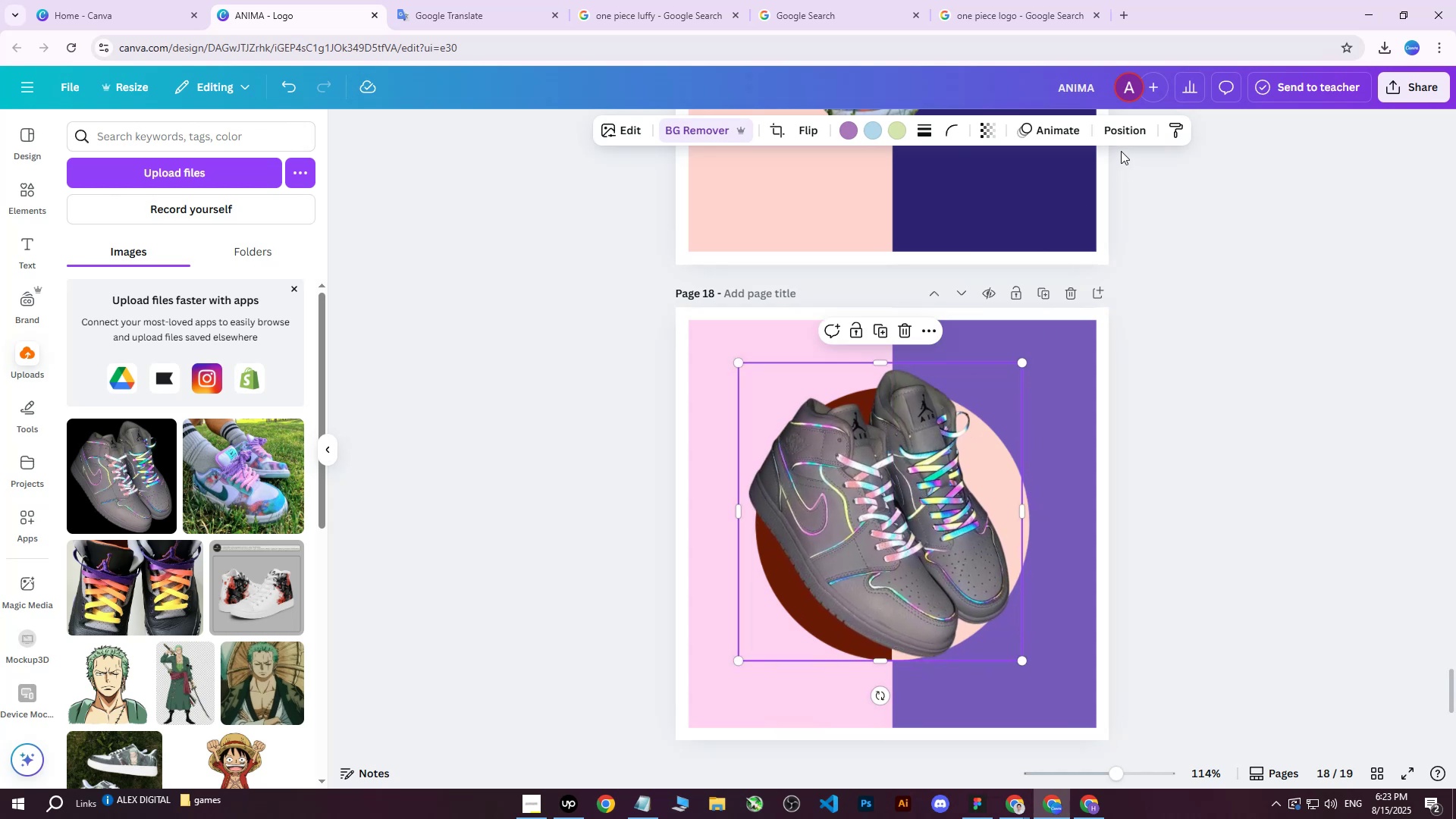 
left_click([1116, 136])
 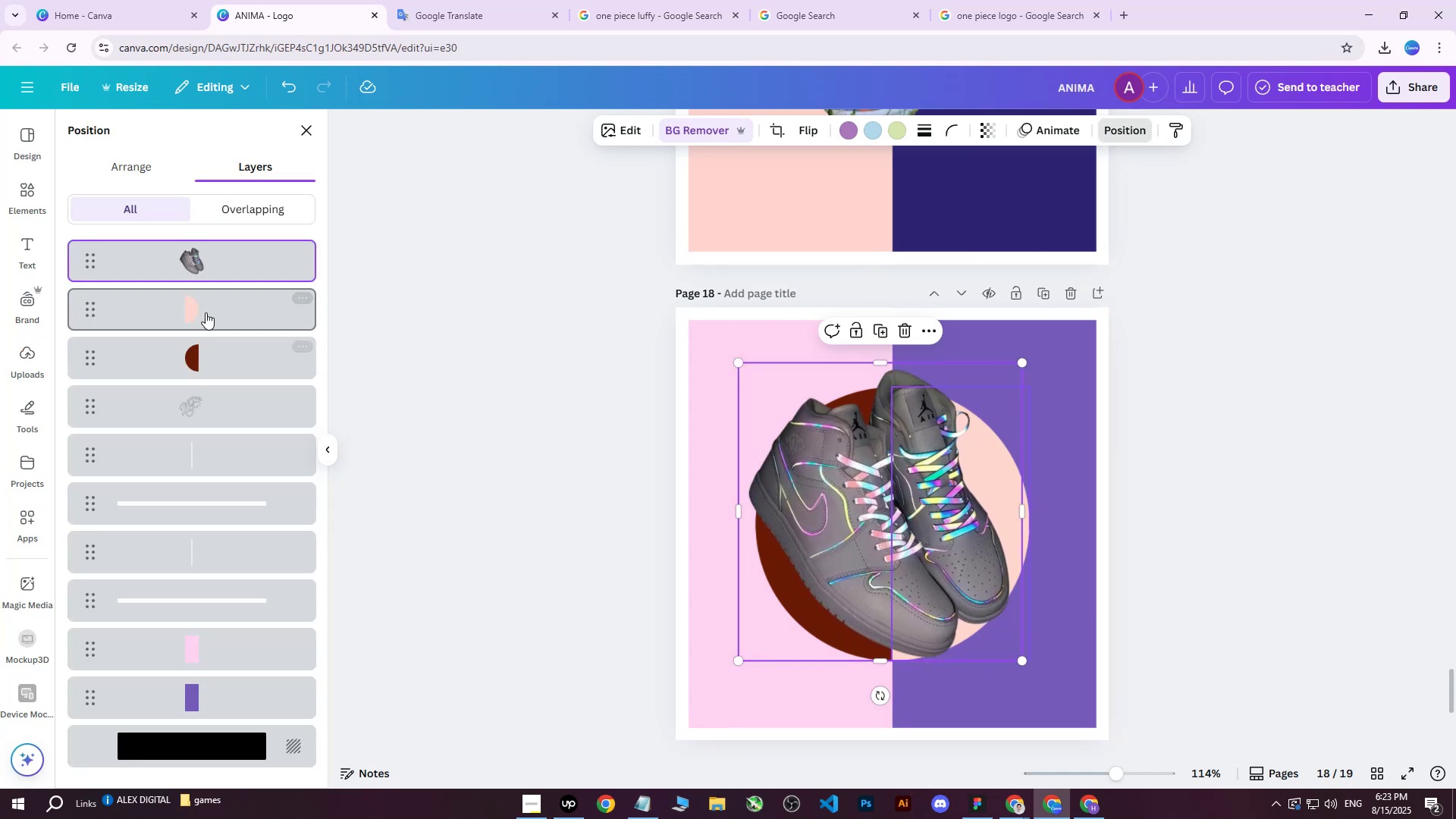 
left_click([206, 310])
 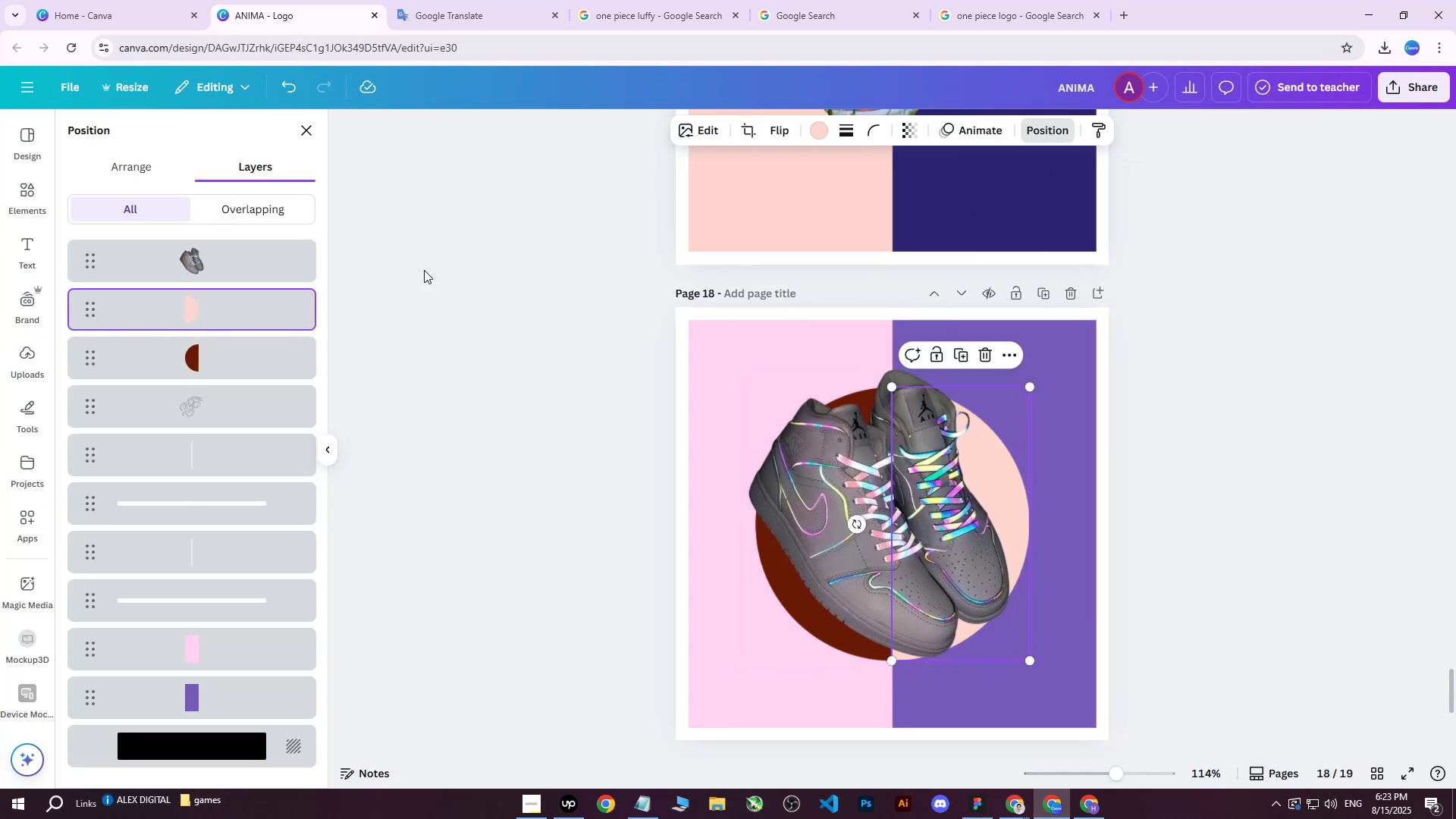 
left_click([295, 300])
 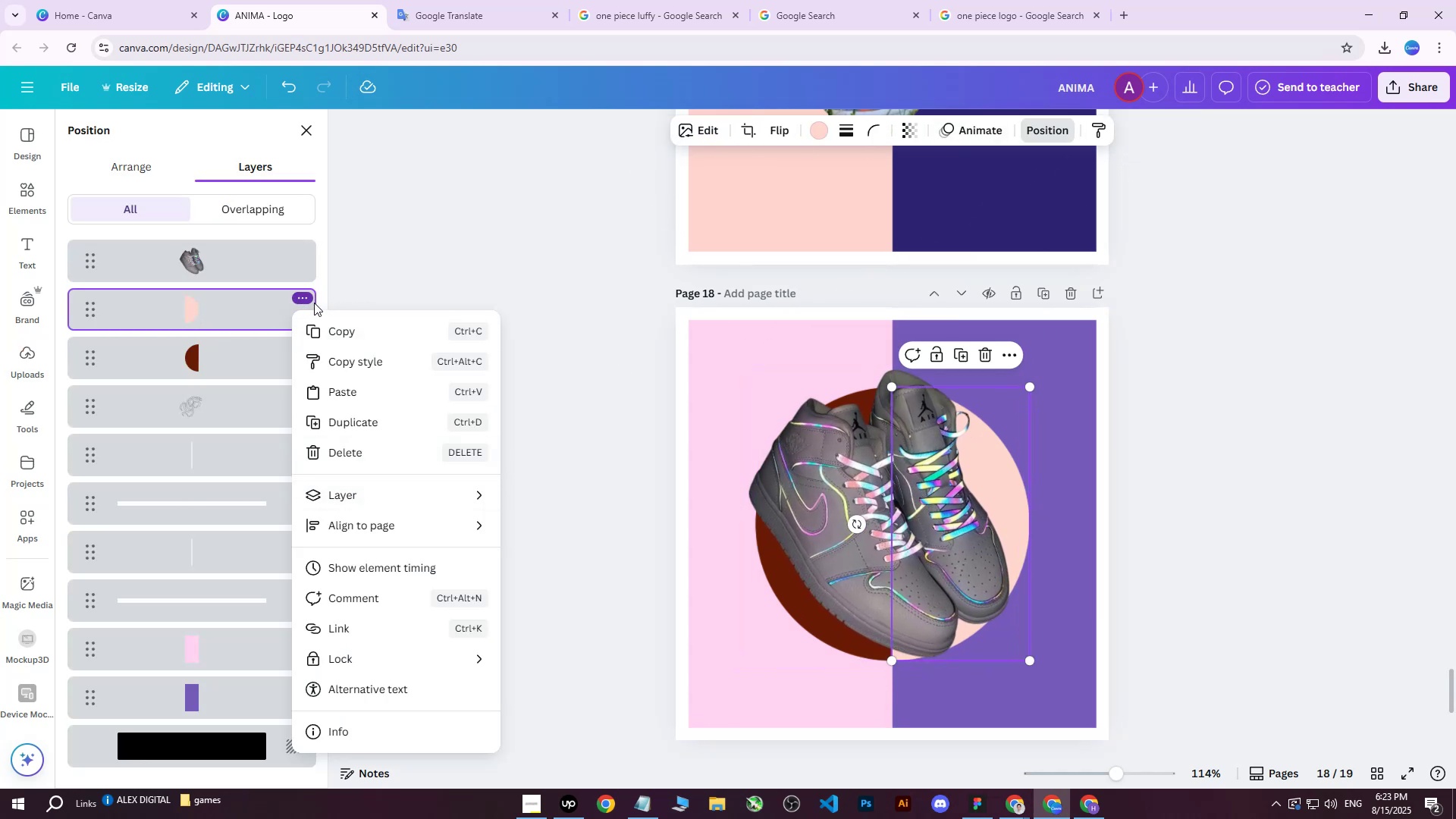 
left_click([303, 303])
 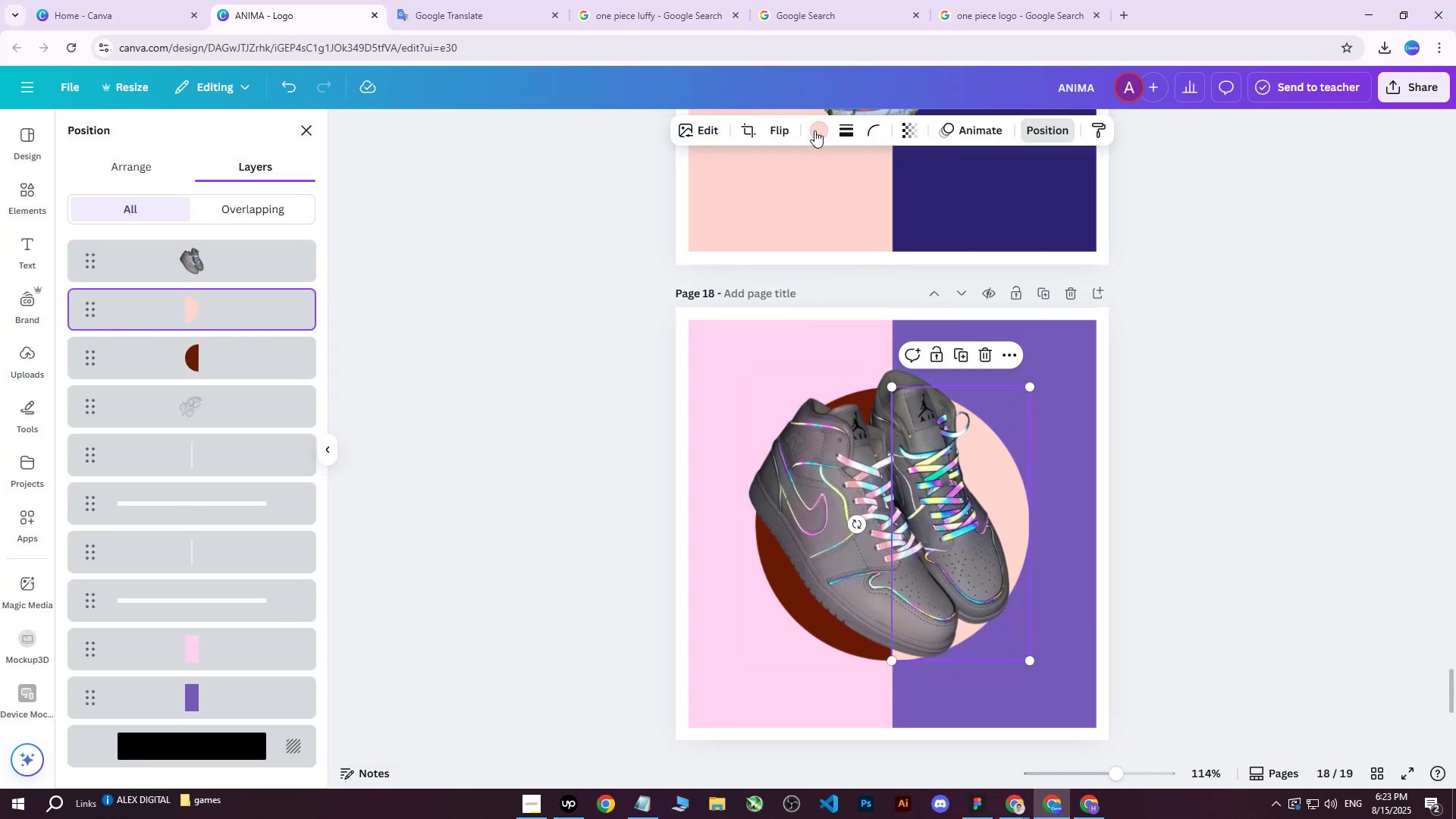 
left_click([817, 130])
 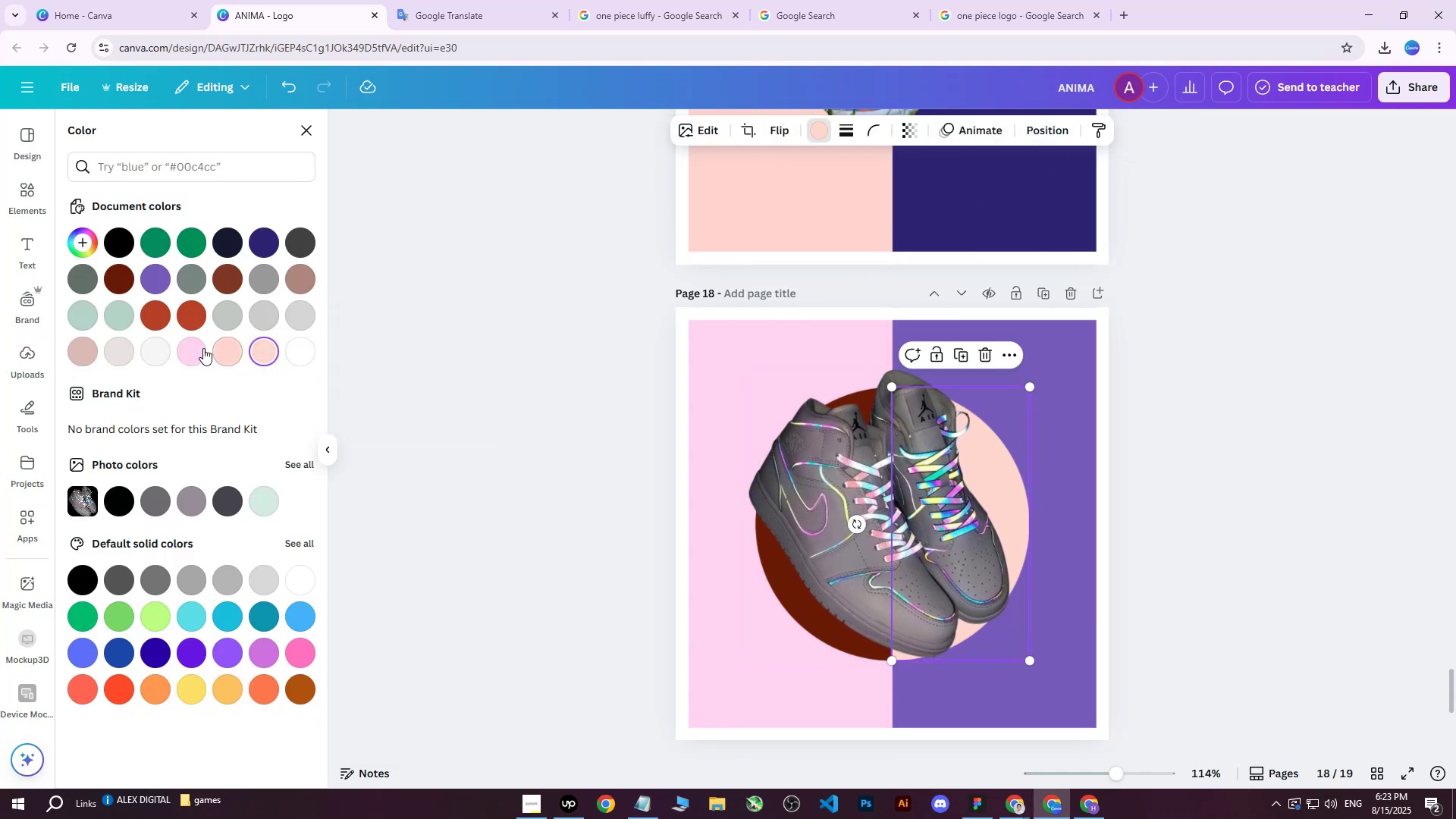 
left_click([197, 350])
 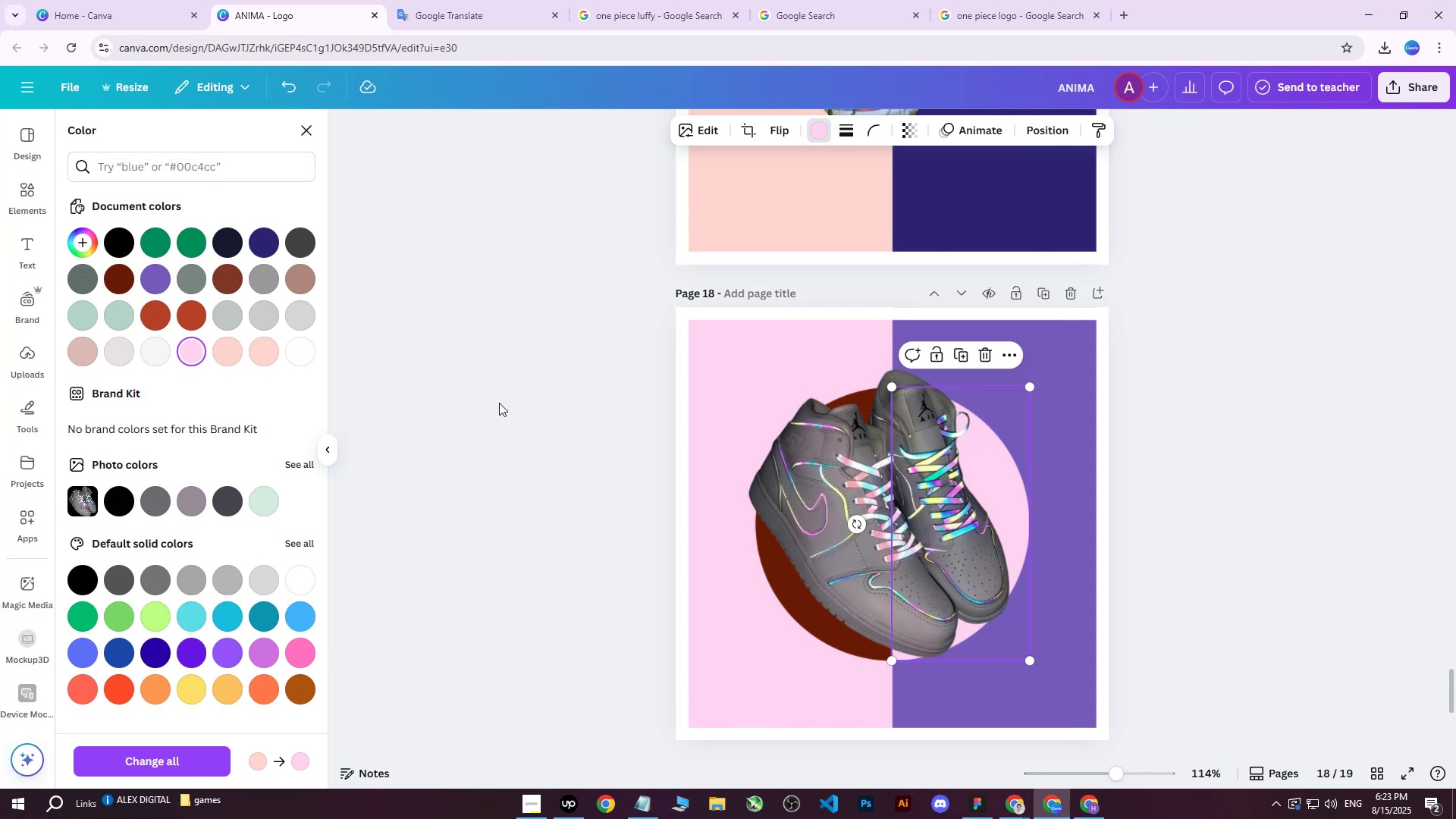 
left_click([502, 403])
 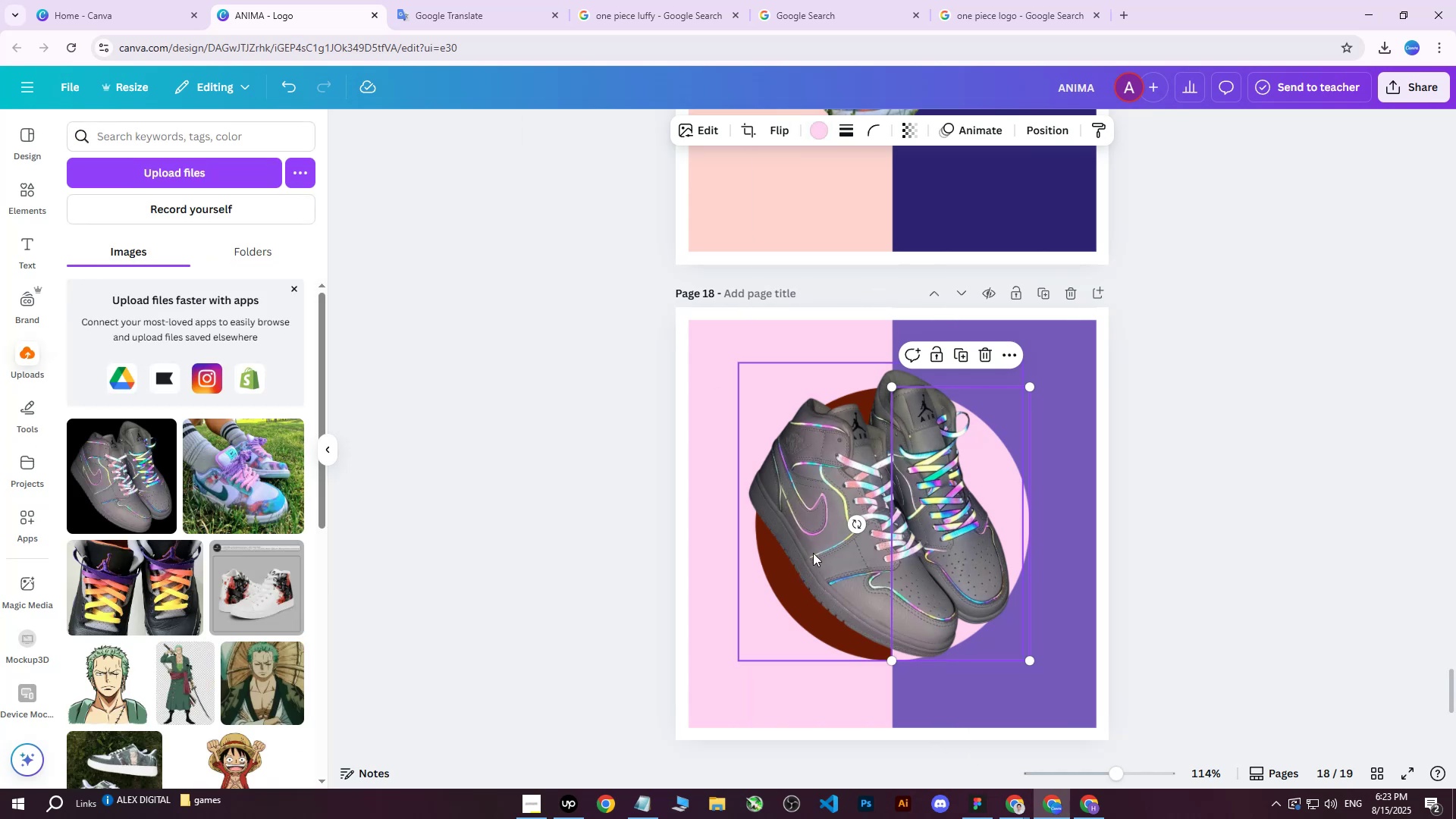 
left_click([829, 512])
 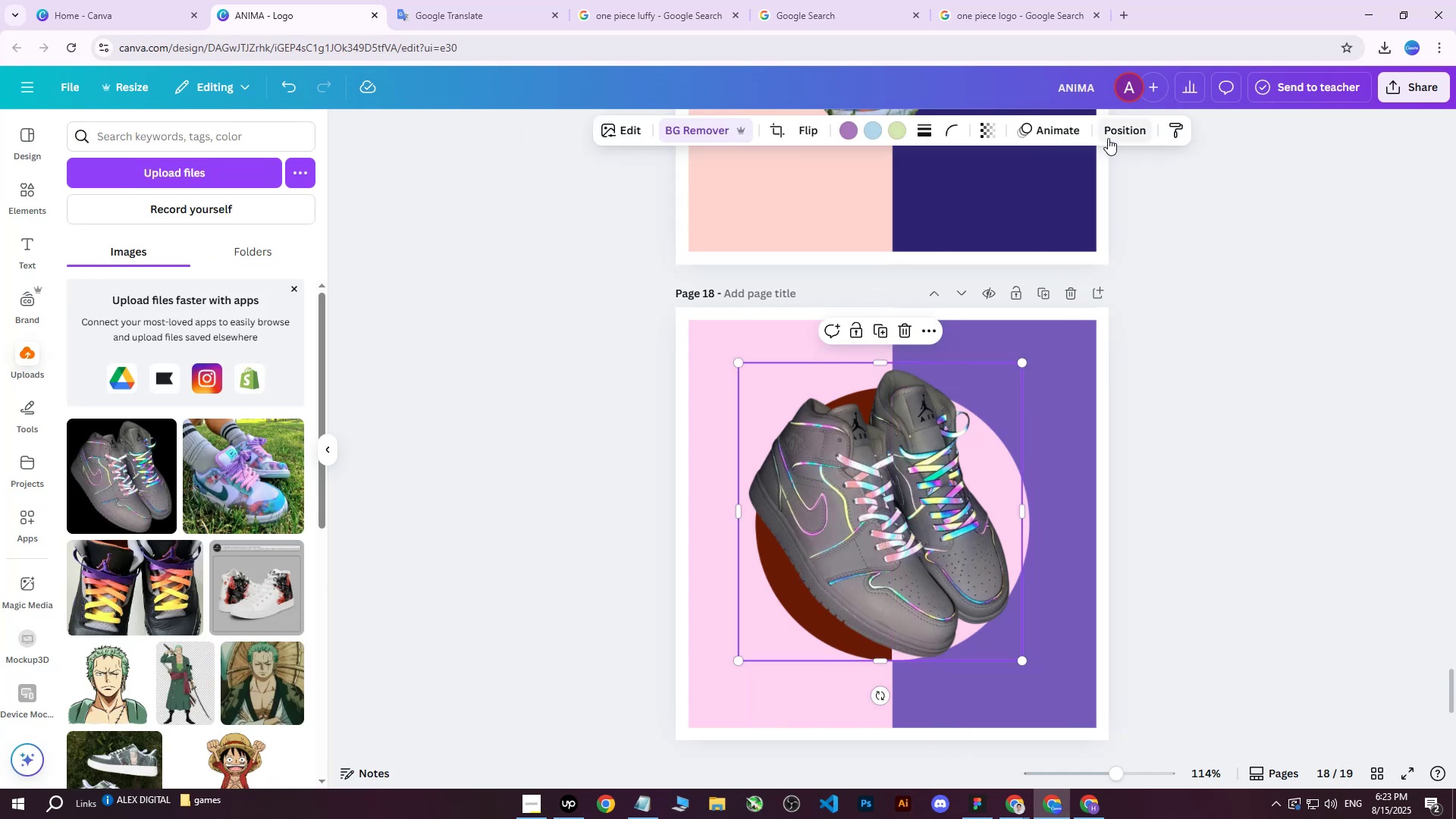 
left_click([1112, 126])
 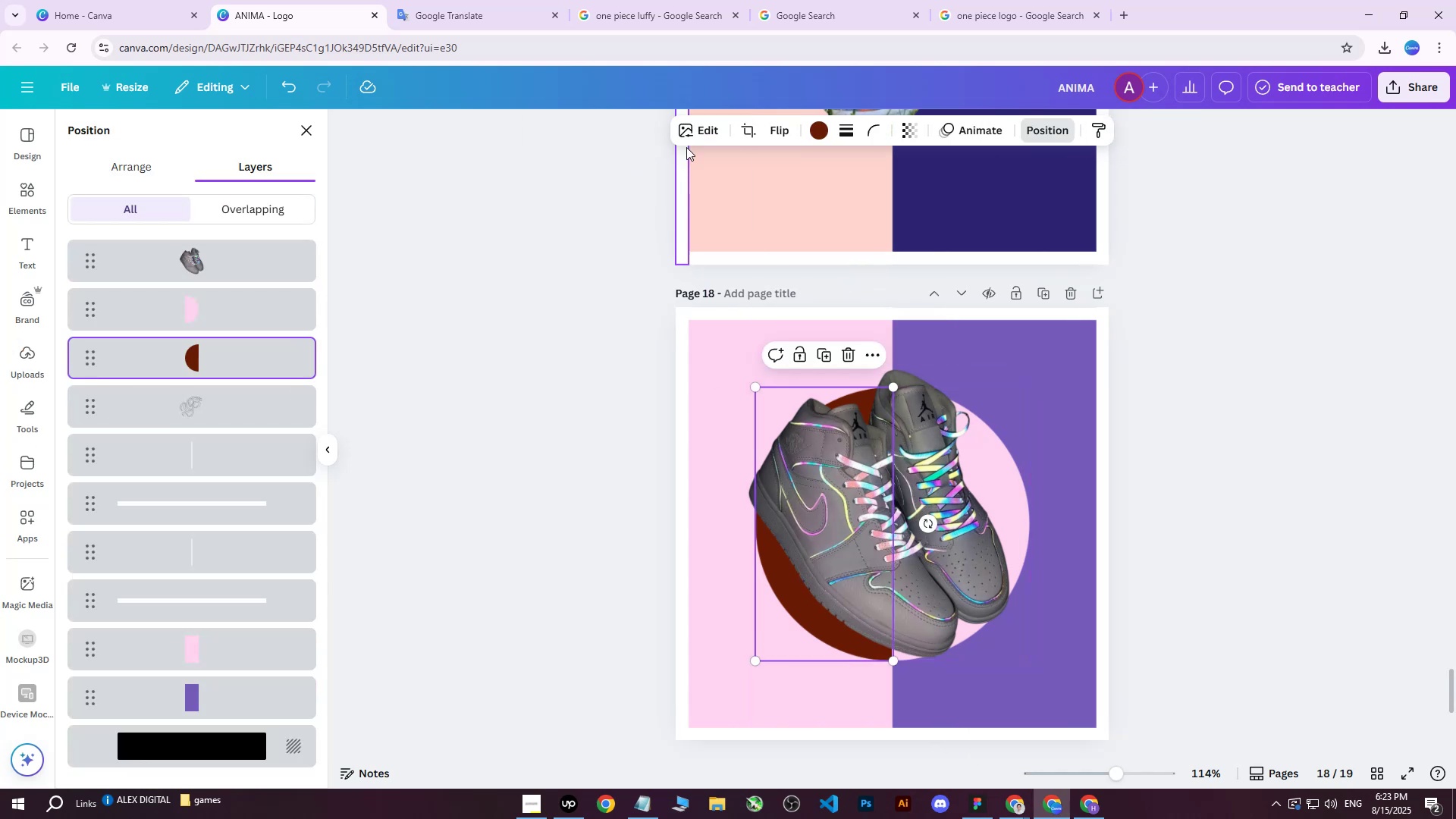 
left_click([820, 127])
 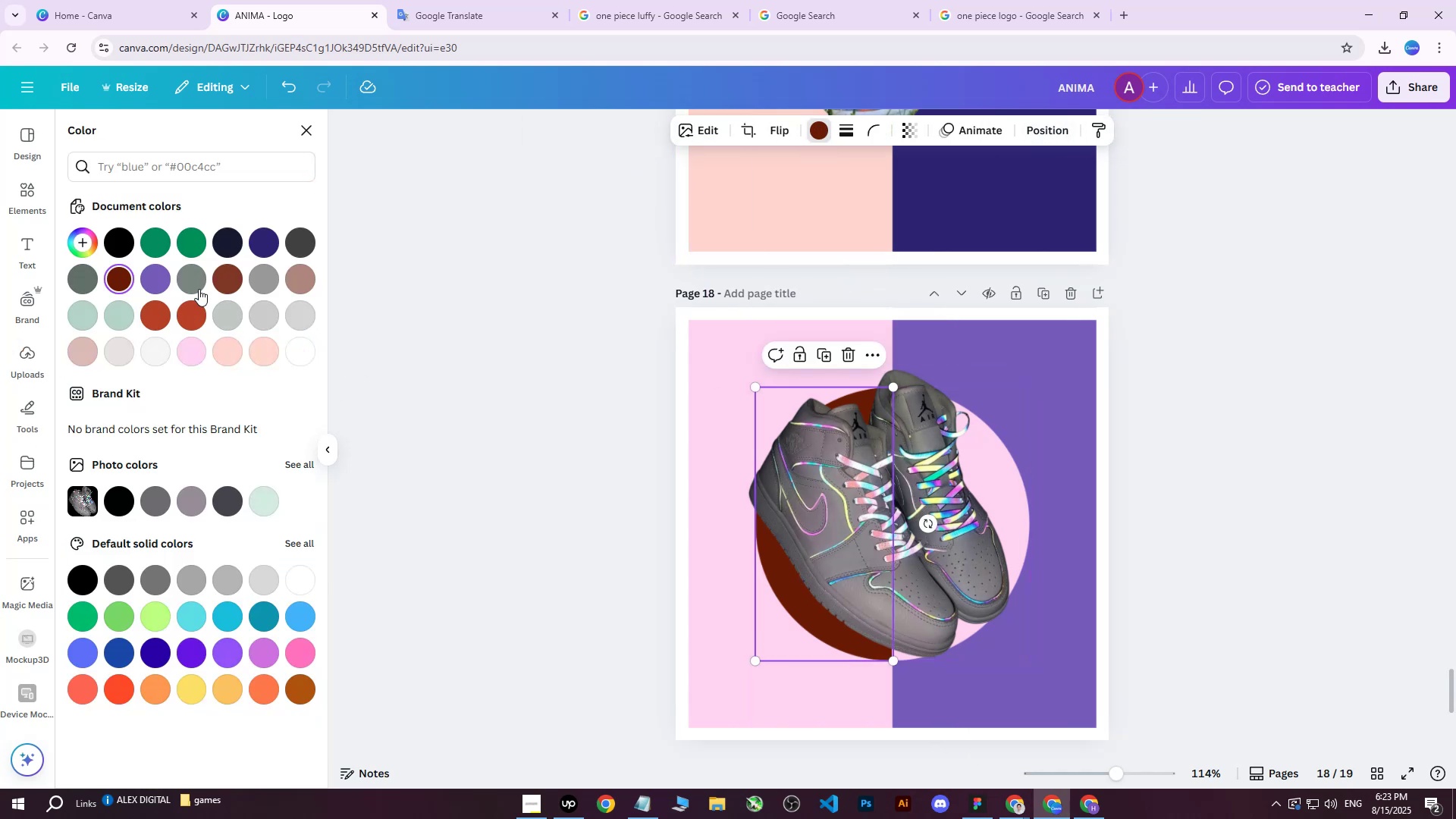 
left_click([162, 275])
 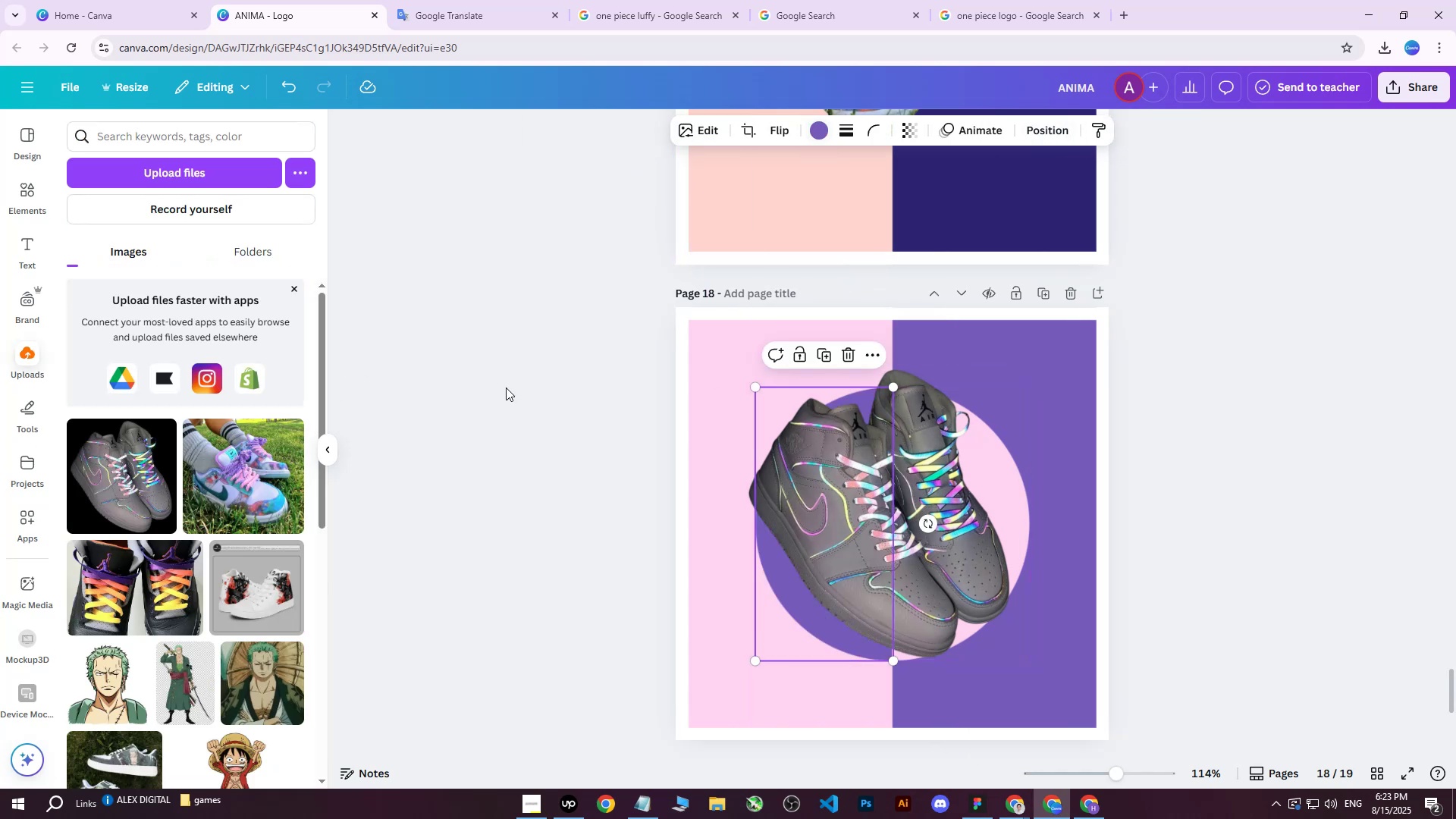 
double_click([506, 388])
 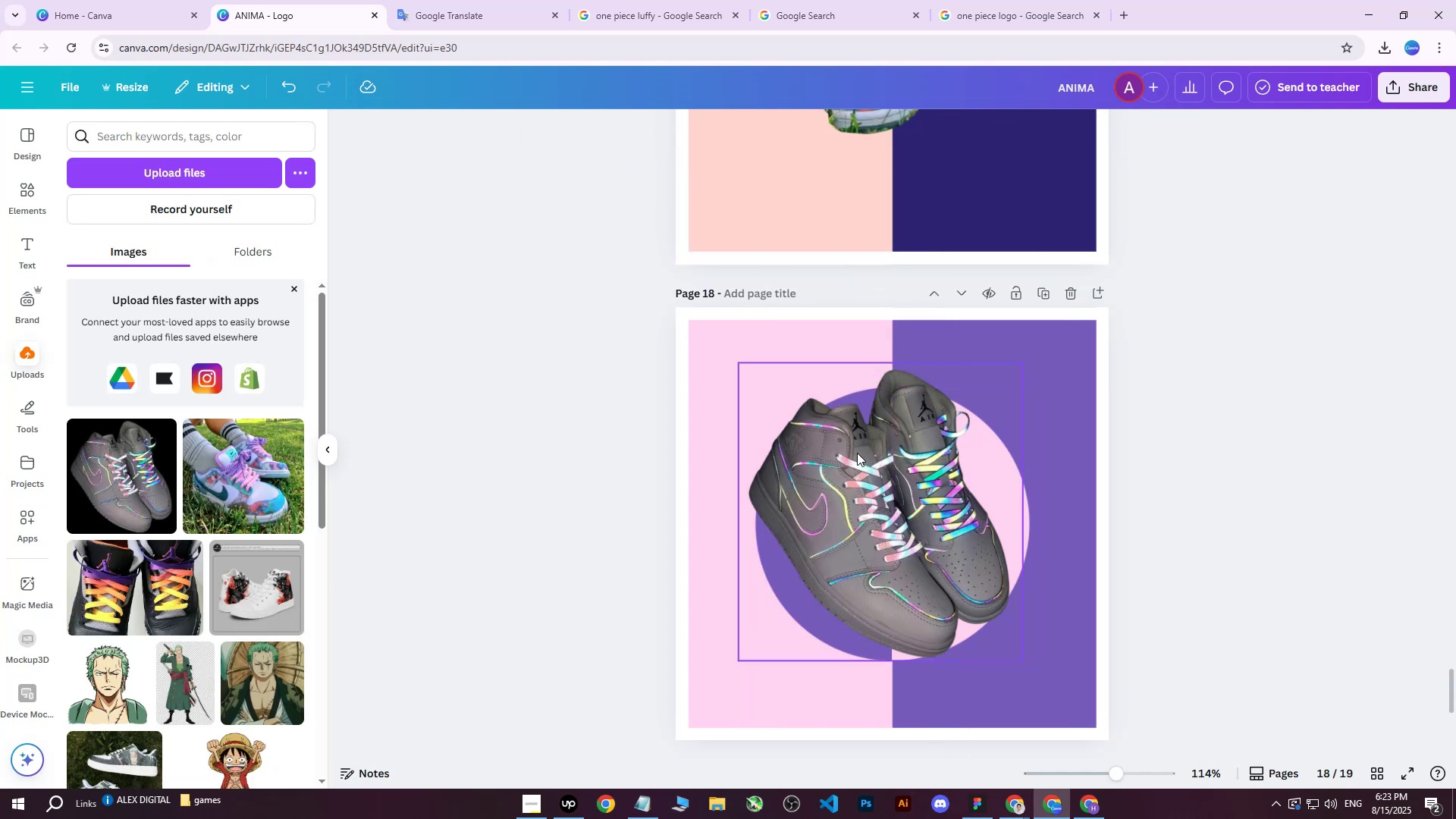 
scroll: coordinate [1145, 459], scroll_direction: down, amount: 1.0
 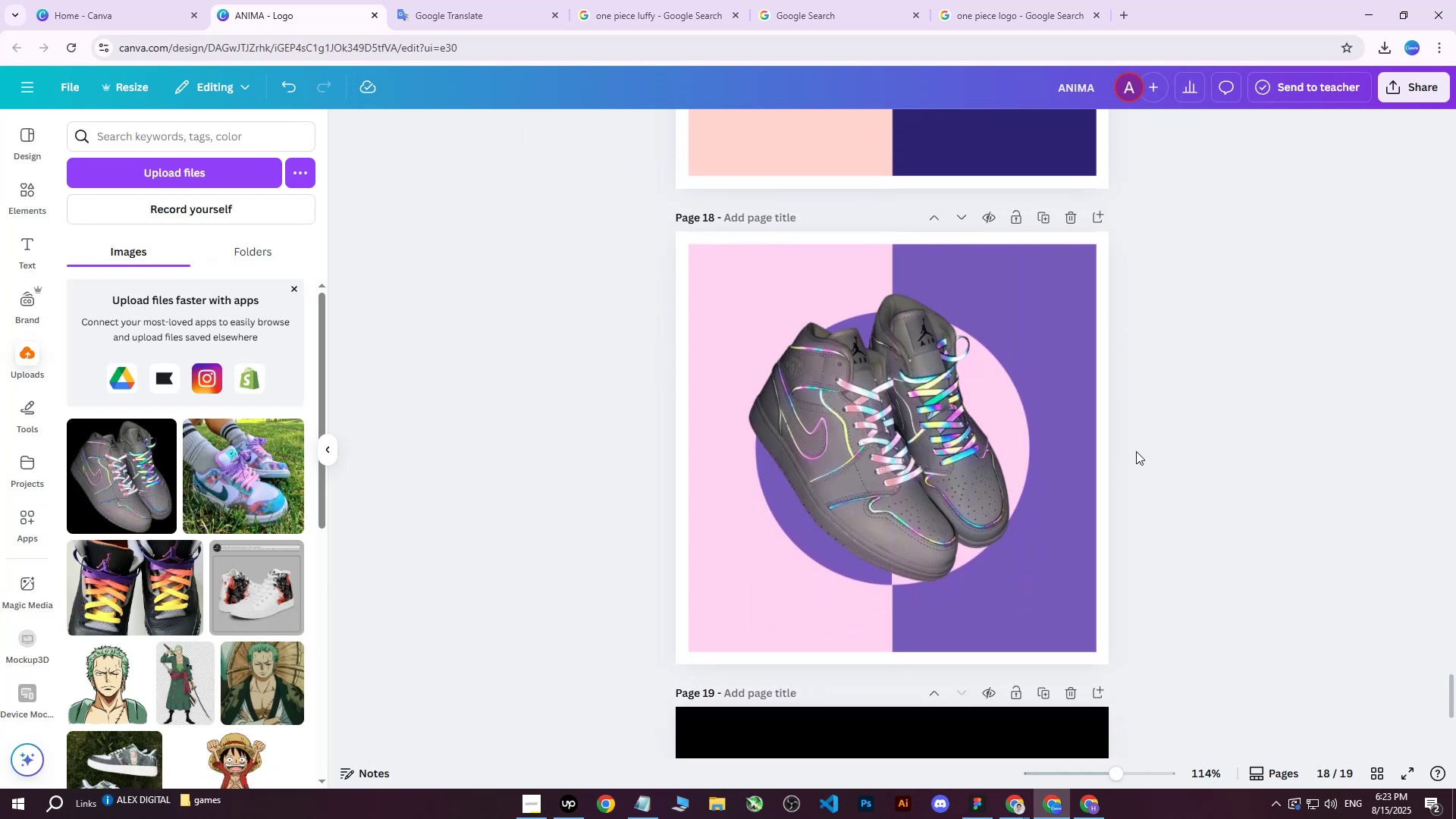 
scroll: coordinate [1136, 446], scroll_direction: up, amount: 1.0
 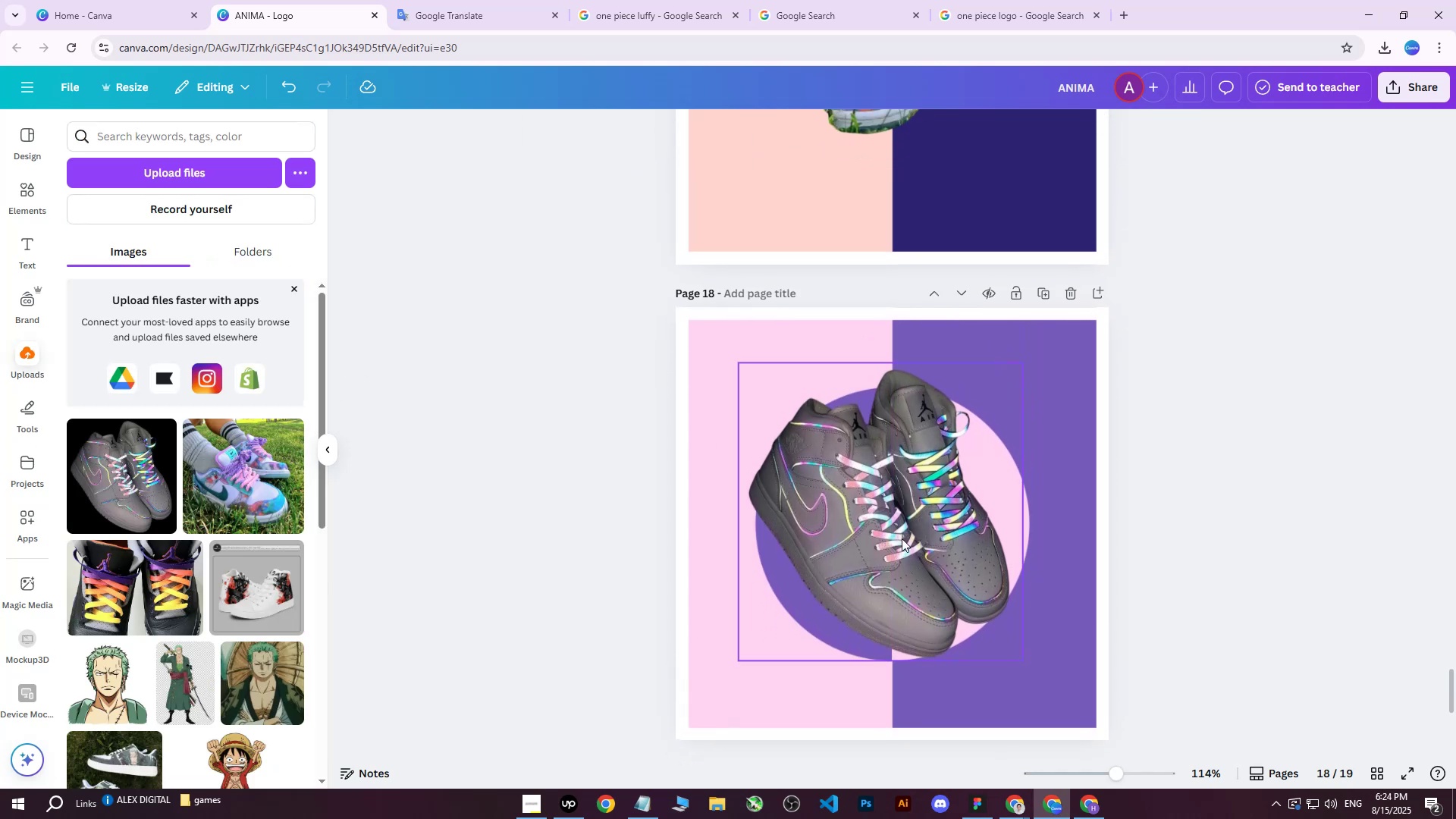 
left_click([844, 548])
 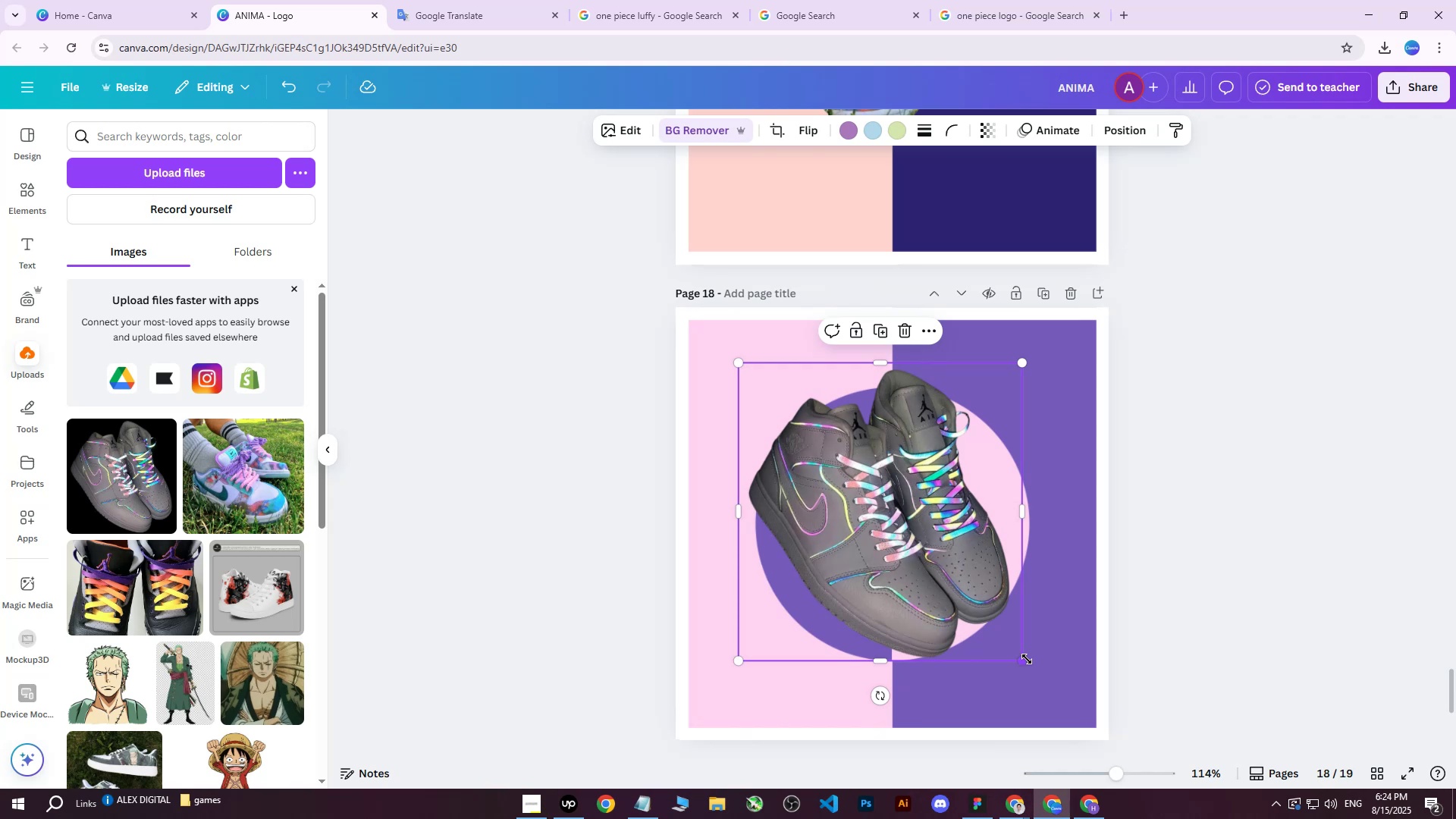 
left_click_drag(start_coordinate=[1027, 659], to_coordinate=[1048, 676])
 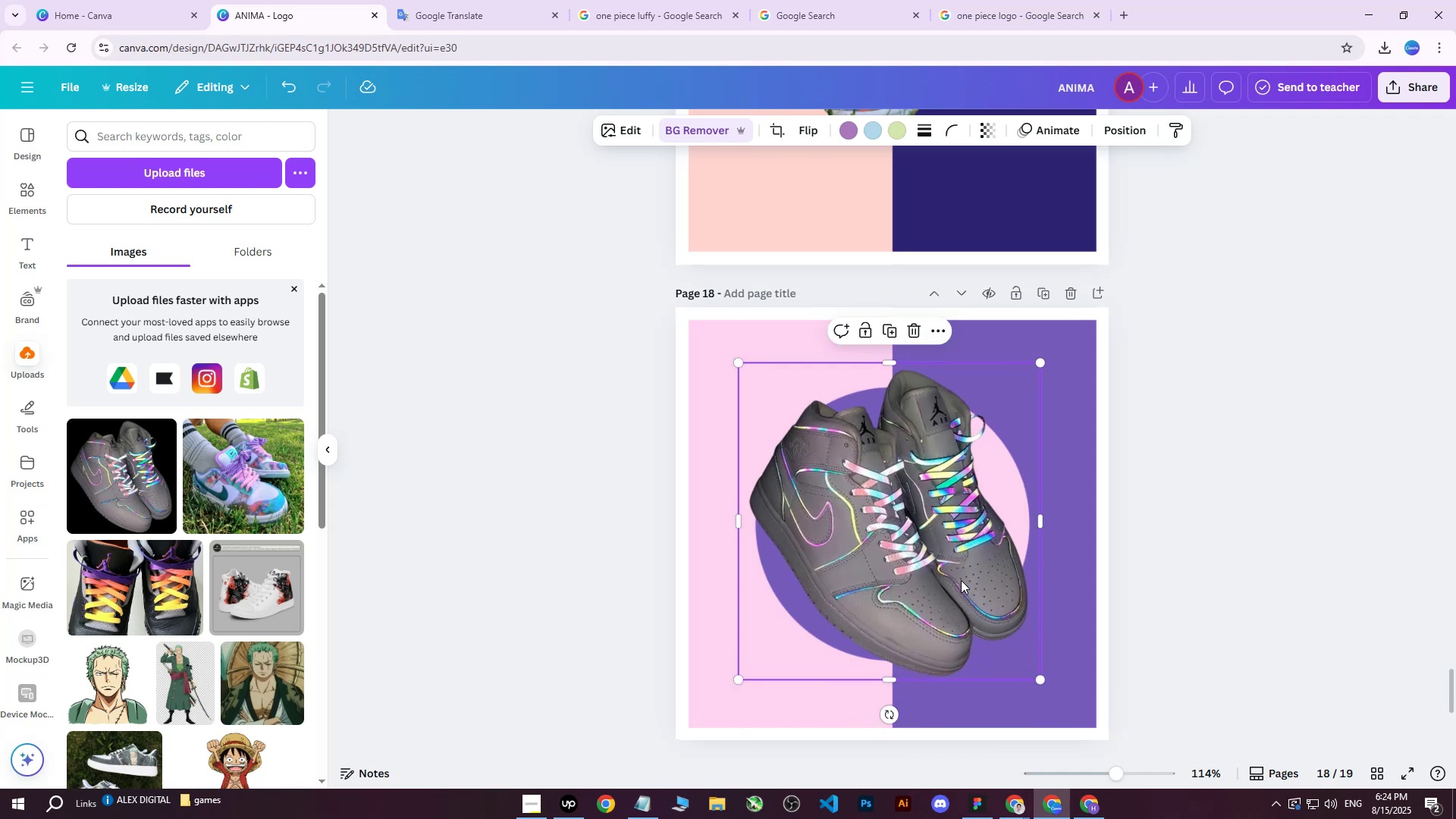 
left_click_drag(start_coordinate=[958, 576], to_coordinate=[952, 573])
 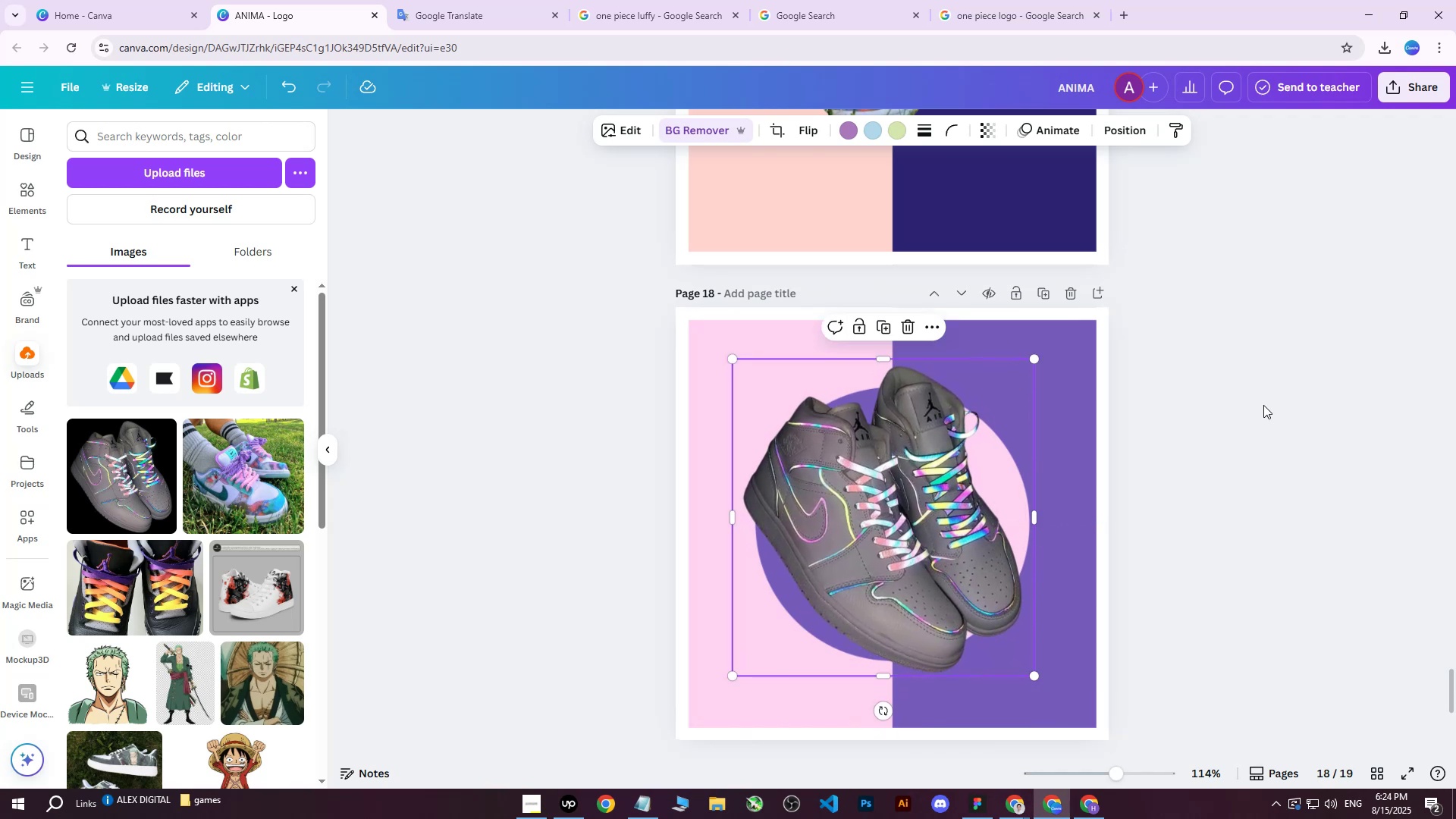 
left_click([1264, 404])
 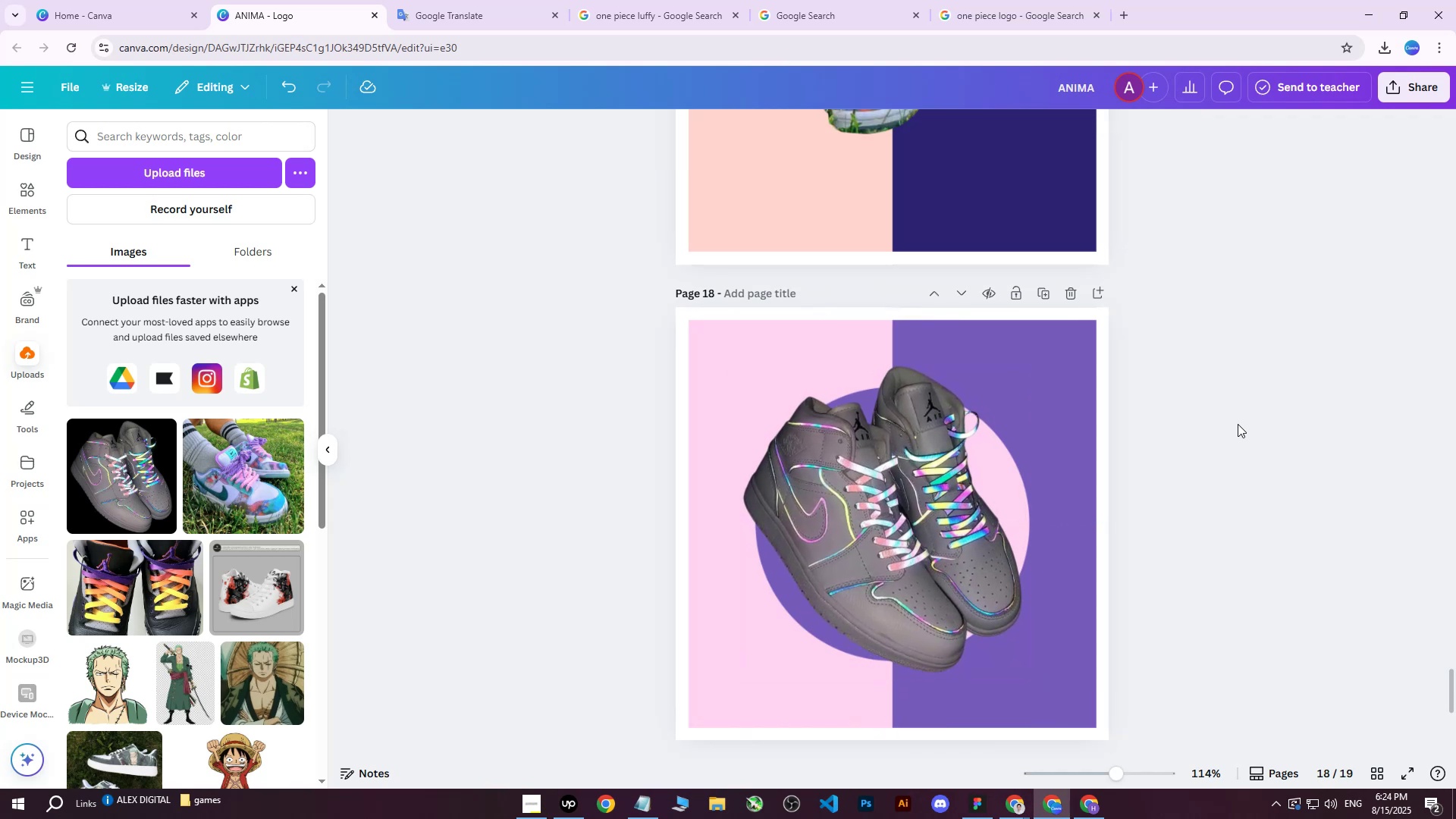 
scroll: coordinate [1063, 475], scroll_direction: up, amount: 18.0
 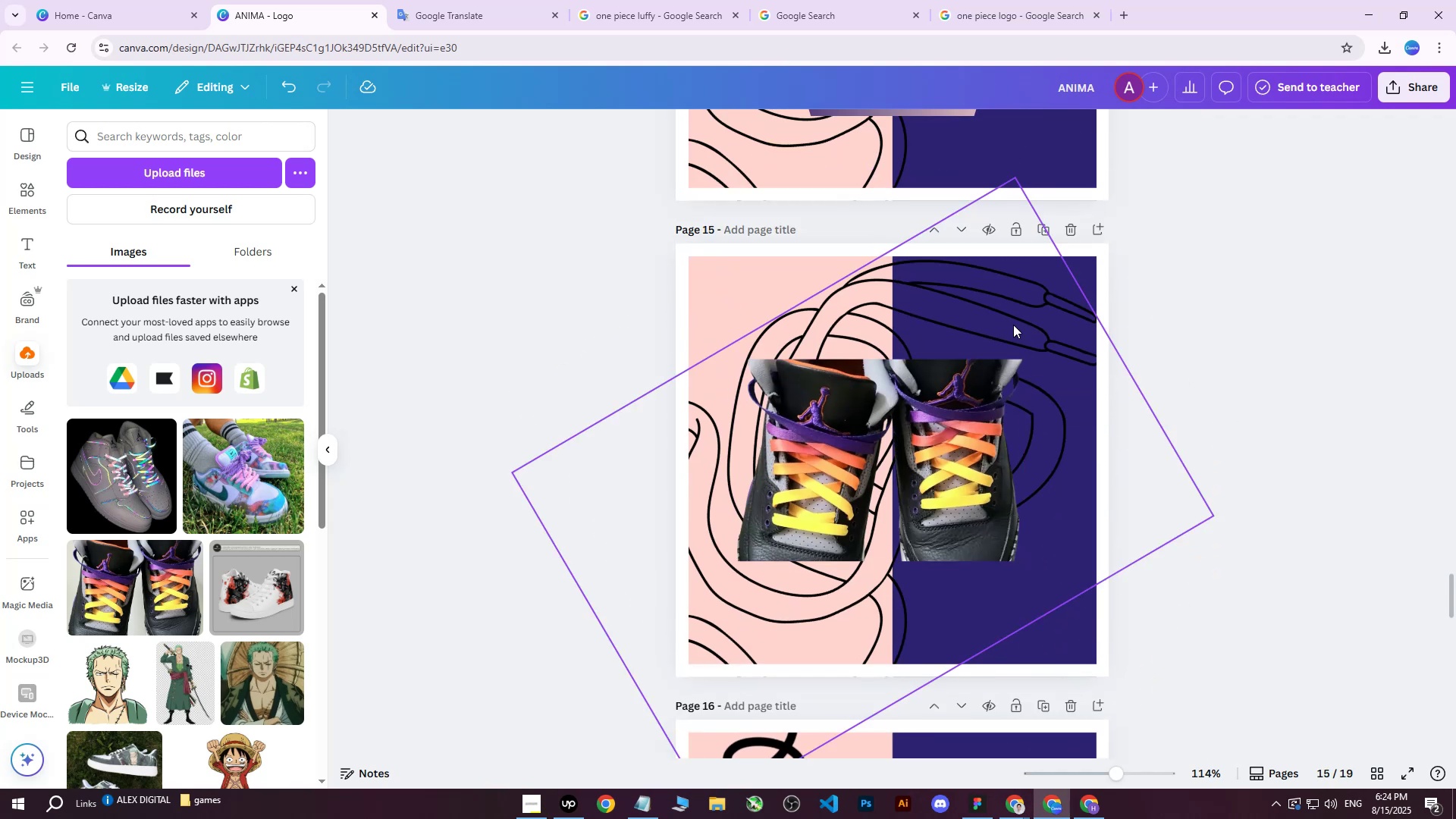 
left_click_drag(start_coordinate=[999, 297], to_coordinate=[1013, 230])
 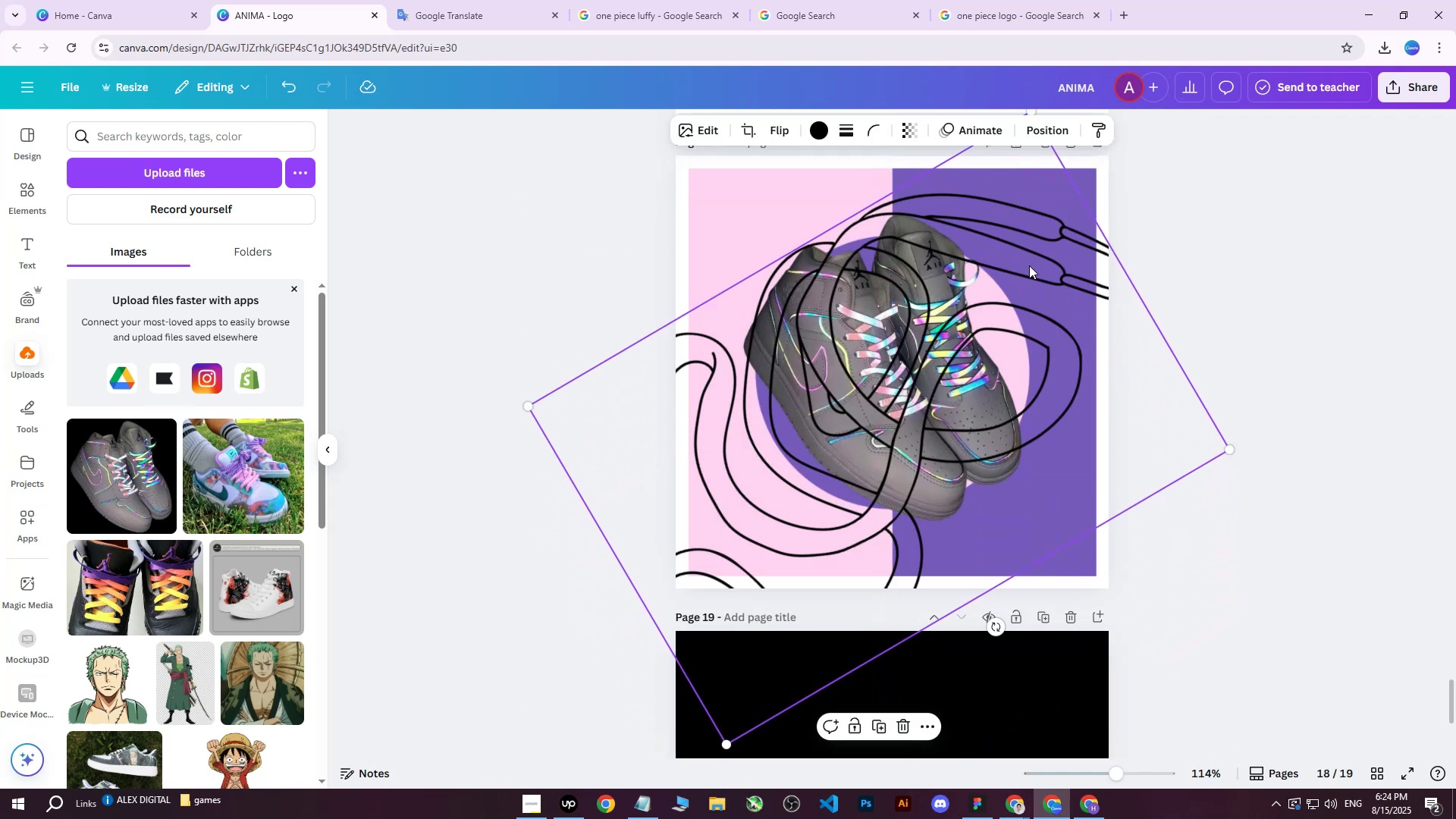 
scroll: coordinate [1030, 381], scroll_direction: down, amount: 20.0
 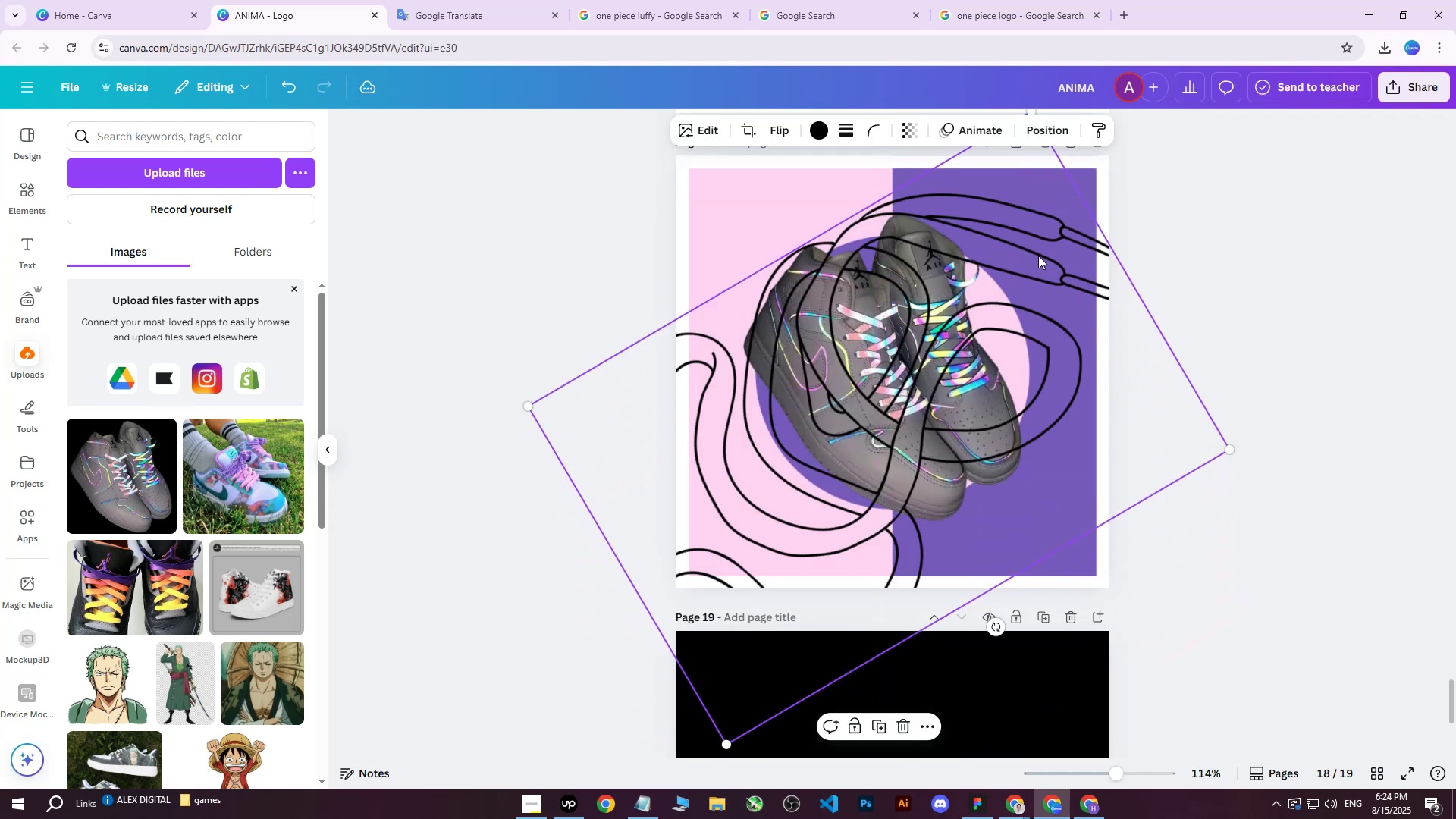 
left_click_drag(start_coordinate=[1029, 265], to_coordinate=[993, 243])
 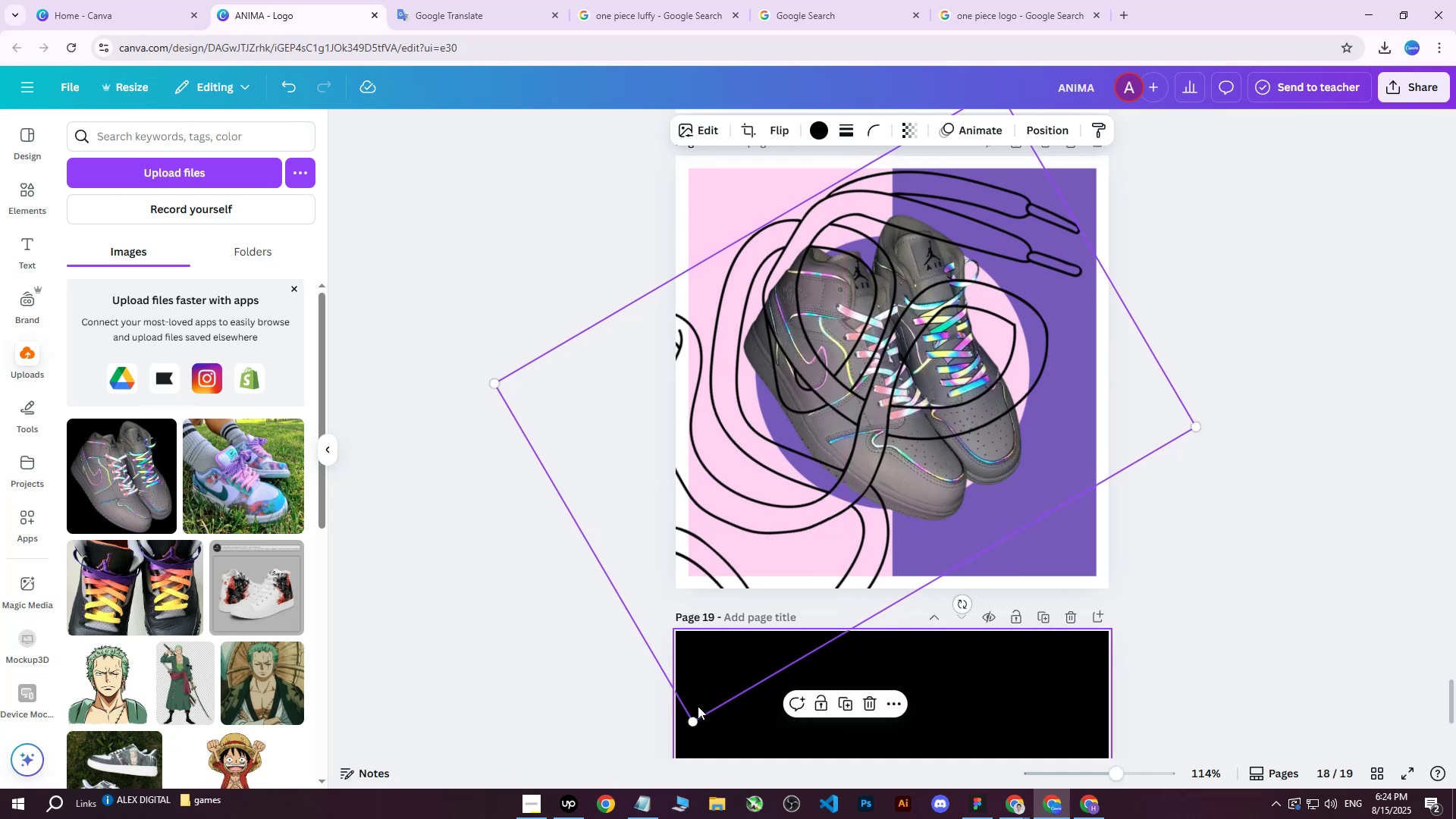 
left_click_drag(start_coordinate=[692, 722], to_coordinate=[841, 565])
 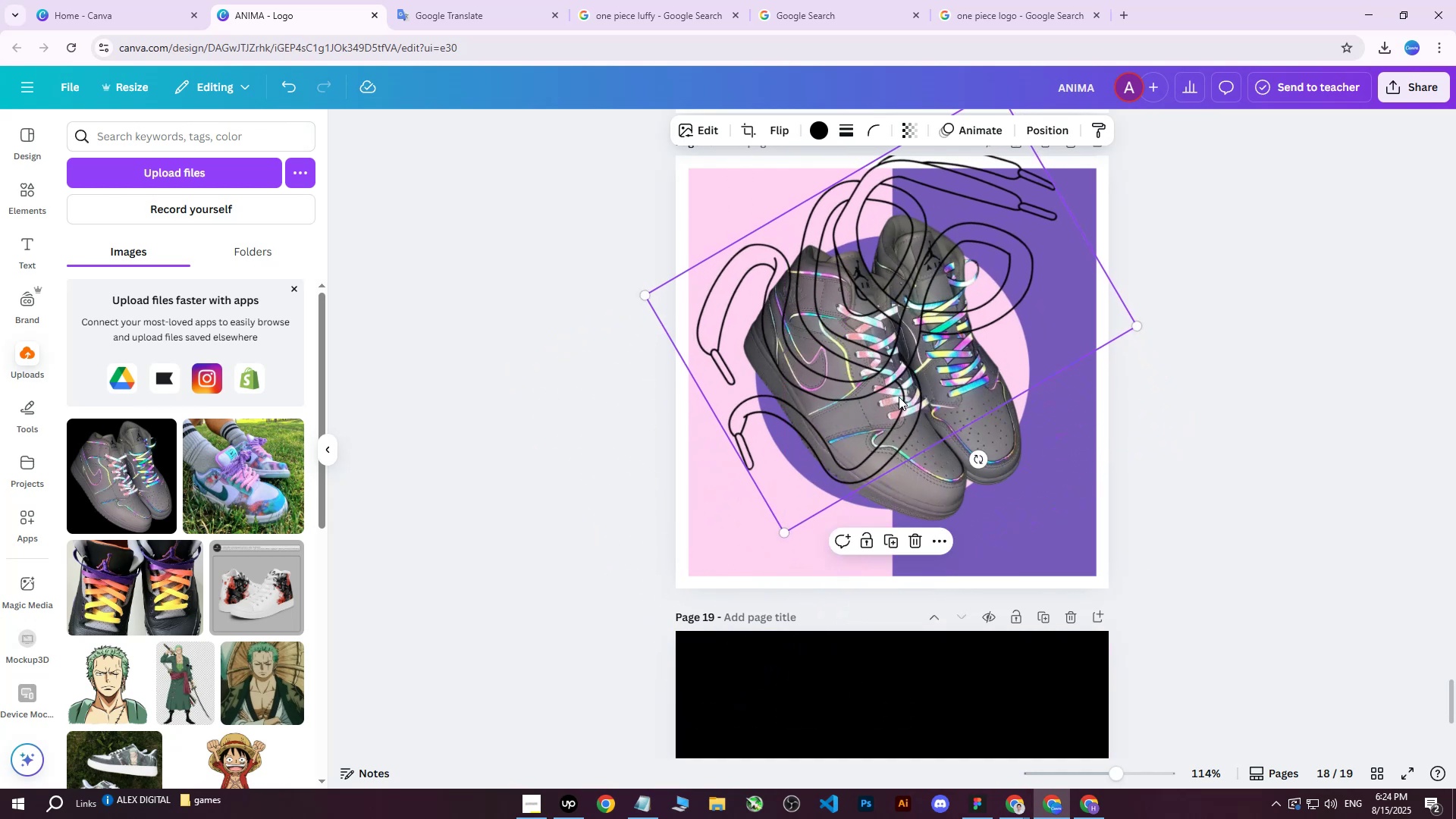 
left_click_drag(start_coordinate=[902, 390], to_coordinate=[915, 443])
 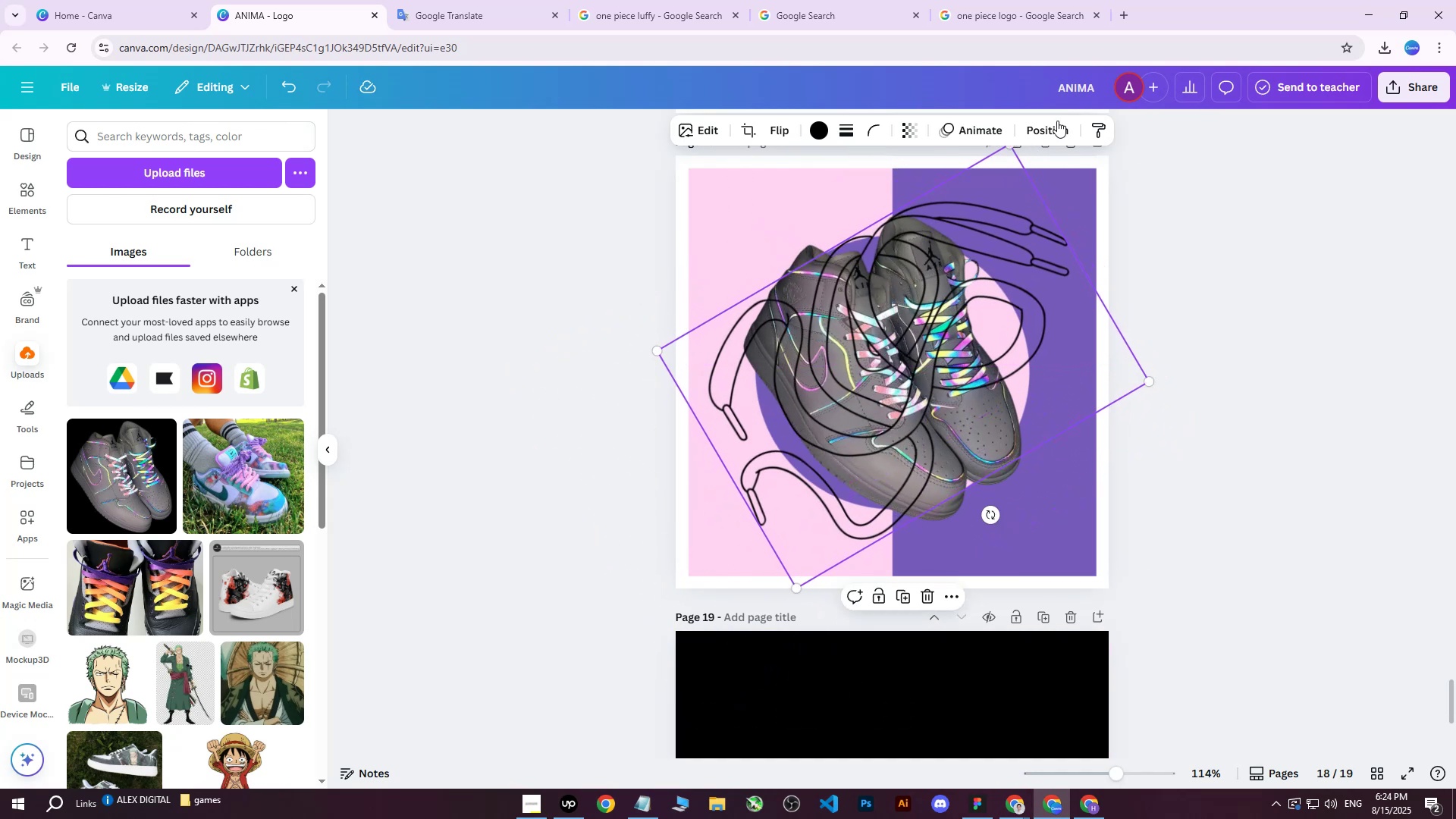 
left_click([1045, 125])
 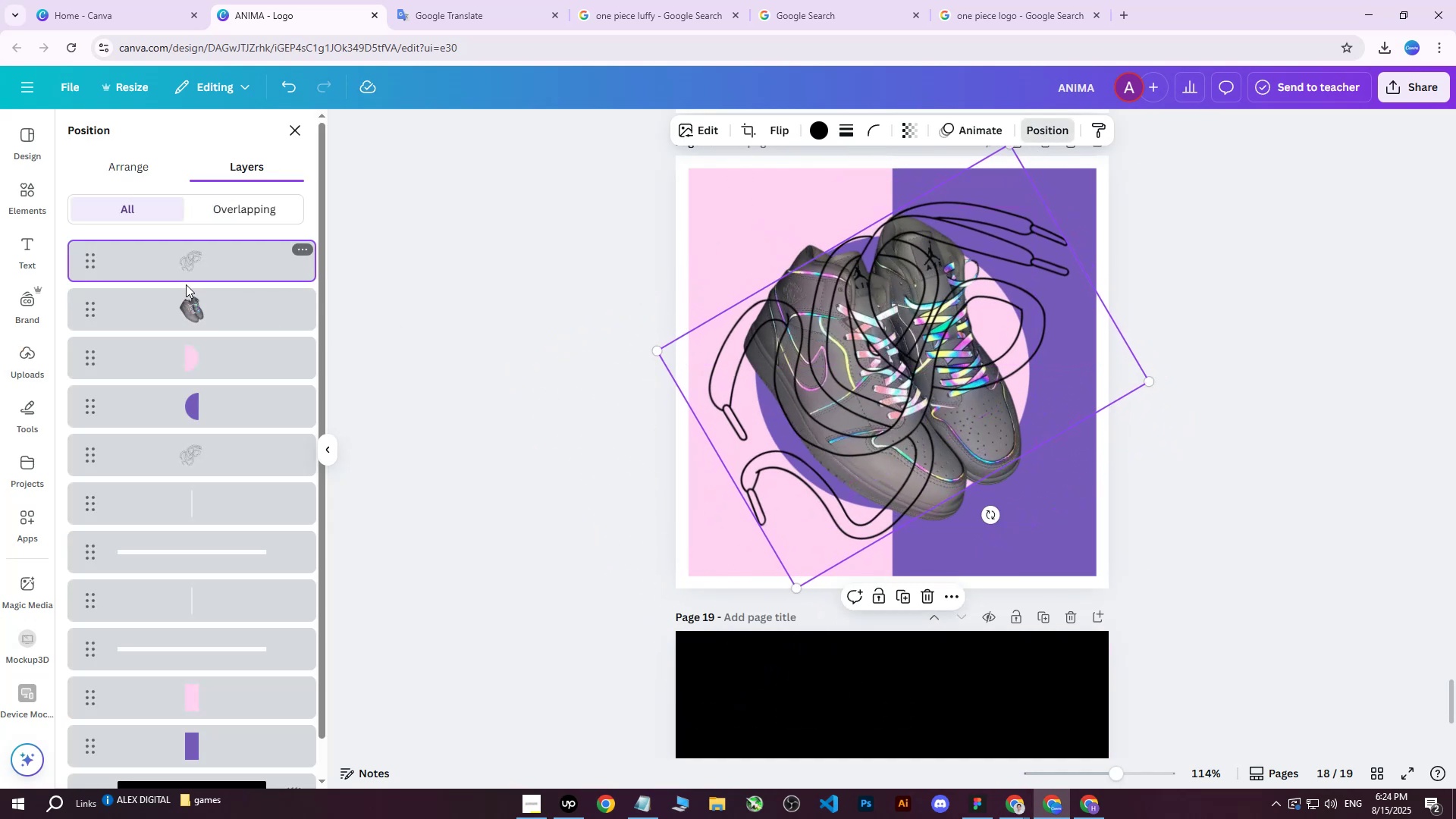 
left_click_drag(start_coordinate=[199, 253], to_coordinate=[218, 421])
 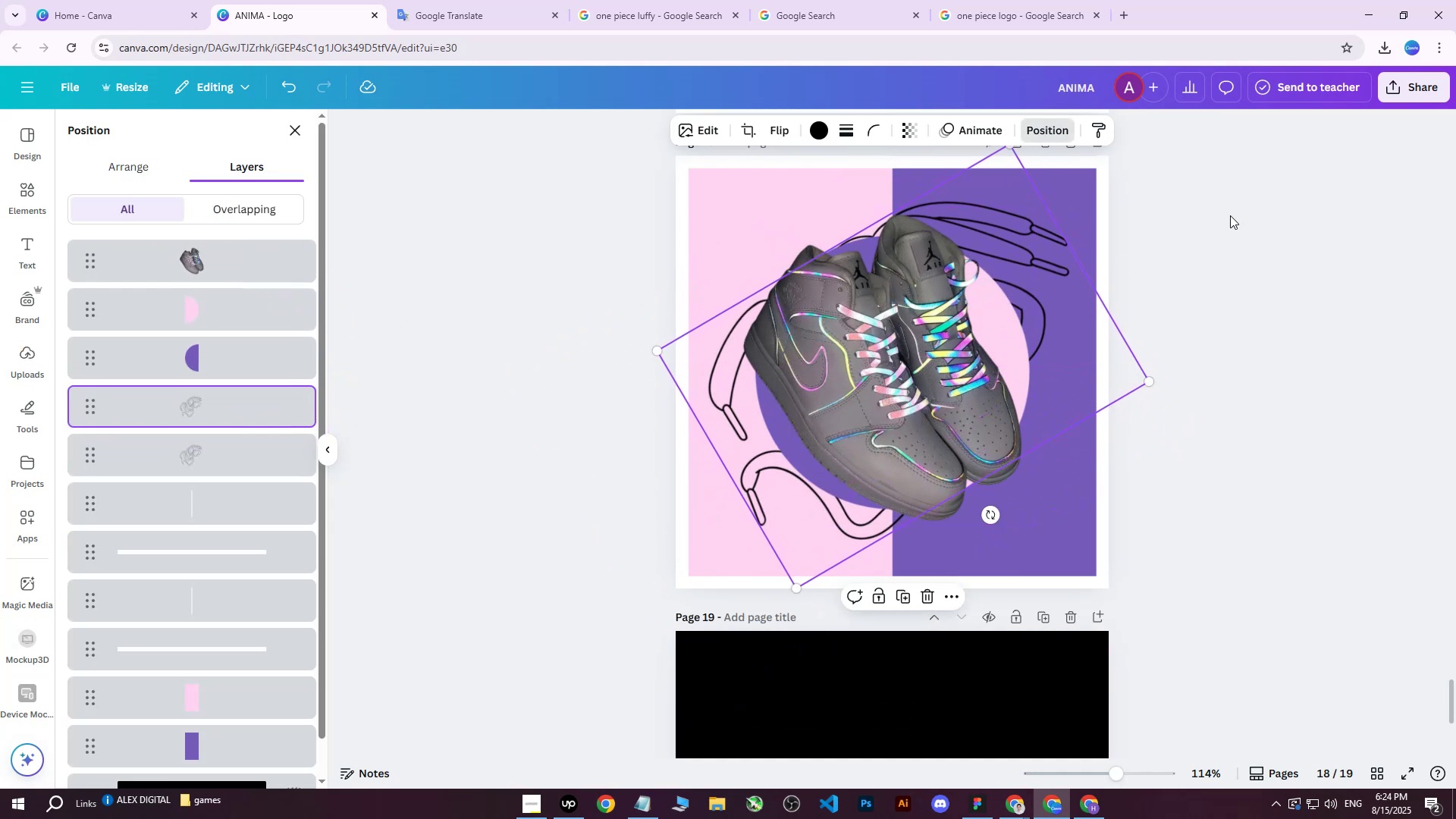 
double_click([1230, 215])
 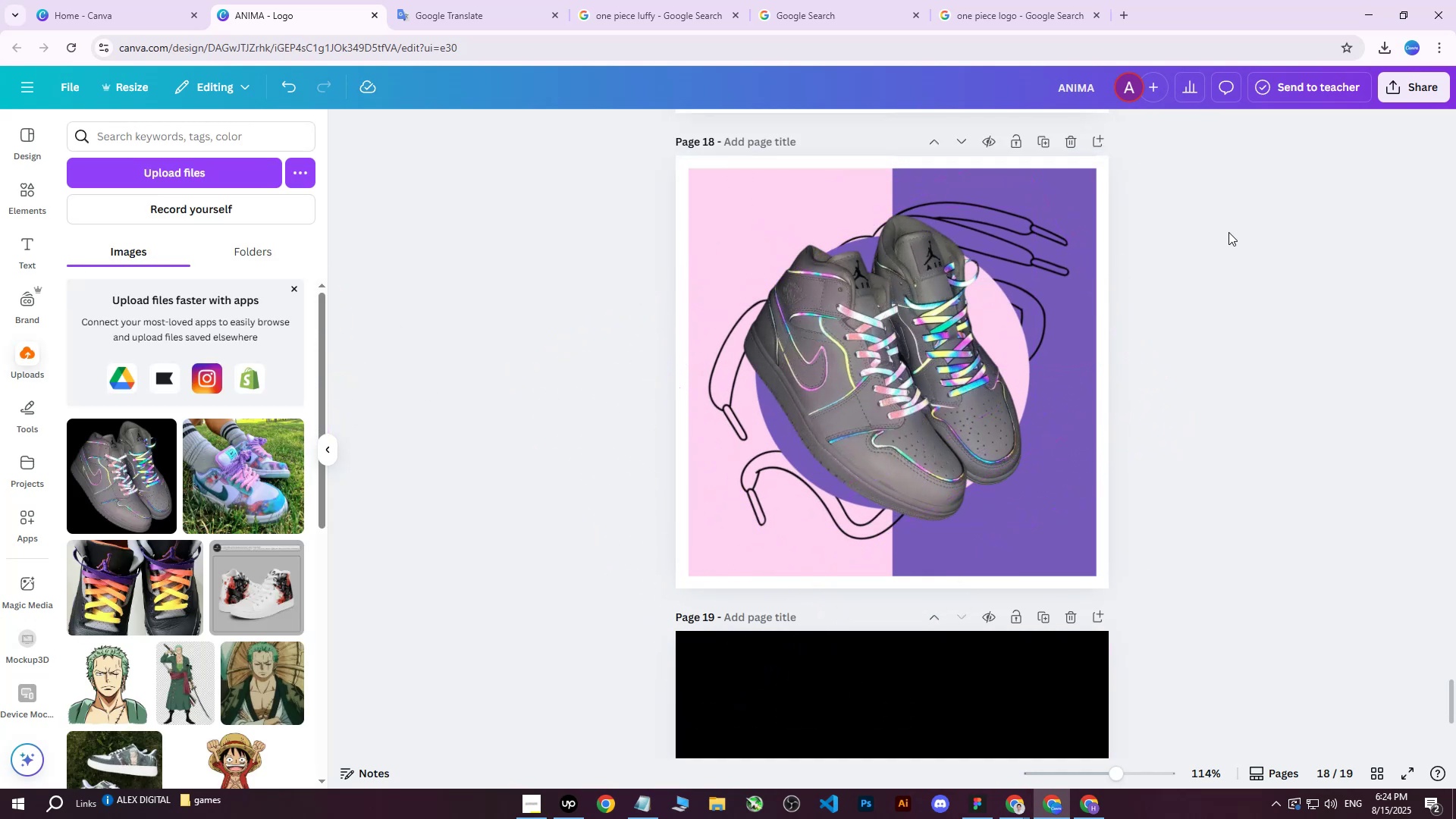 
scroll: coordinate [1214, 258], scroll_direction: up, amount: 2.0
 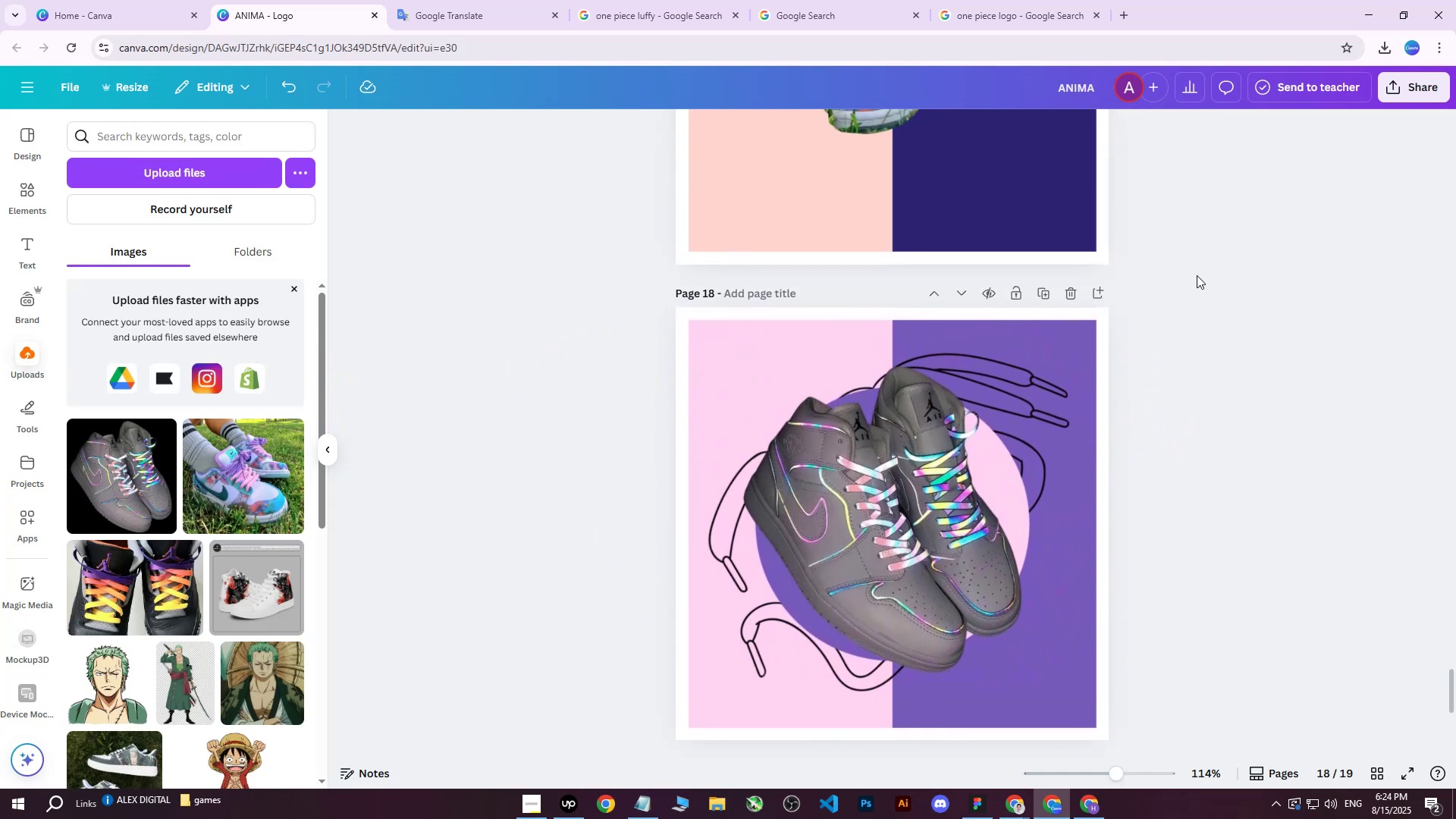 
scroll: coordinate [1197, 275], scroll_direction: down, amount: 1.0
 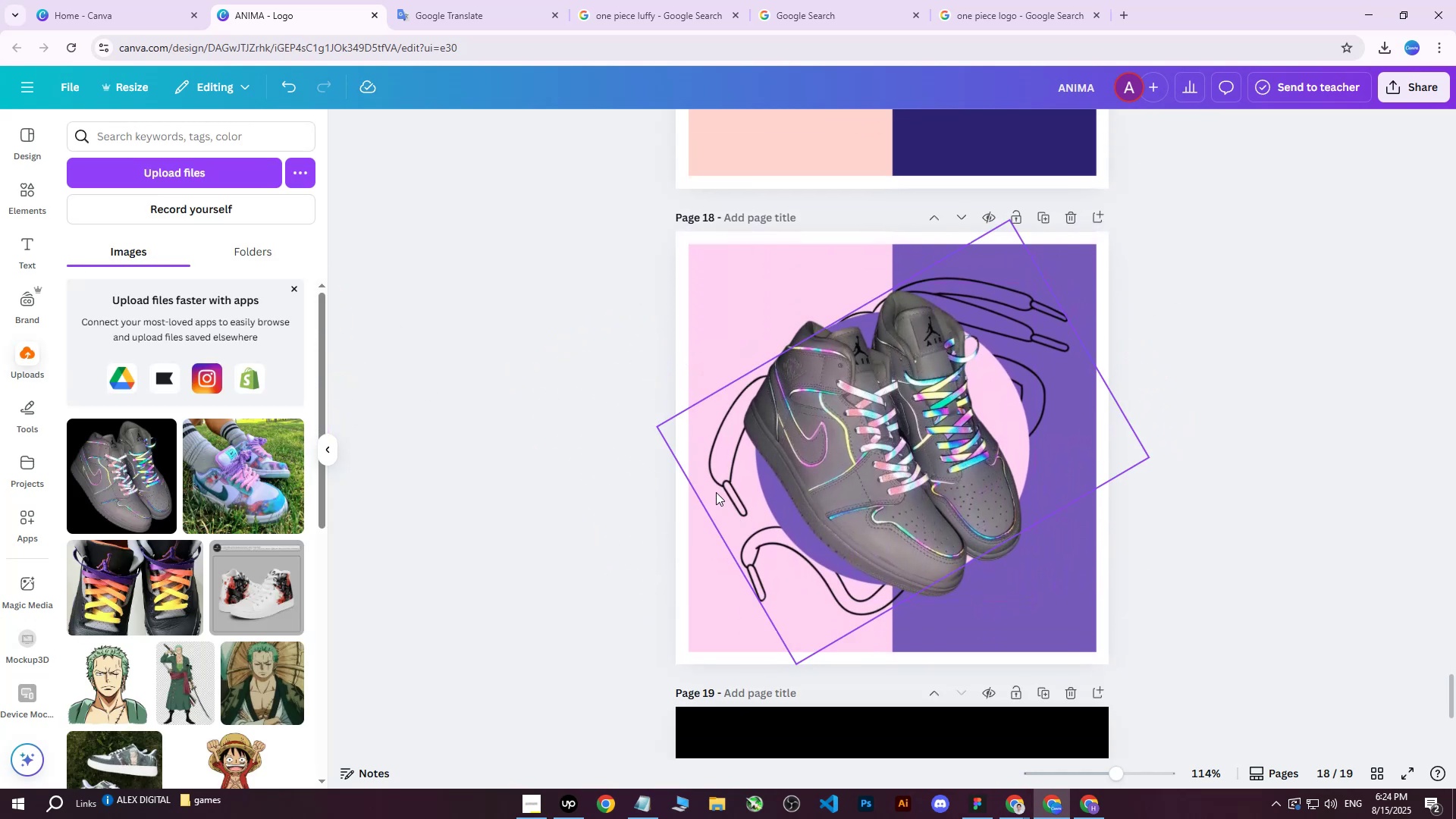 
left_click([712, 482])
 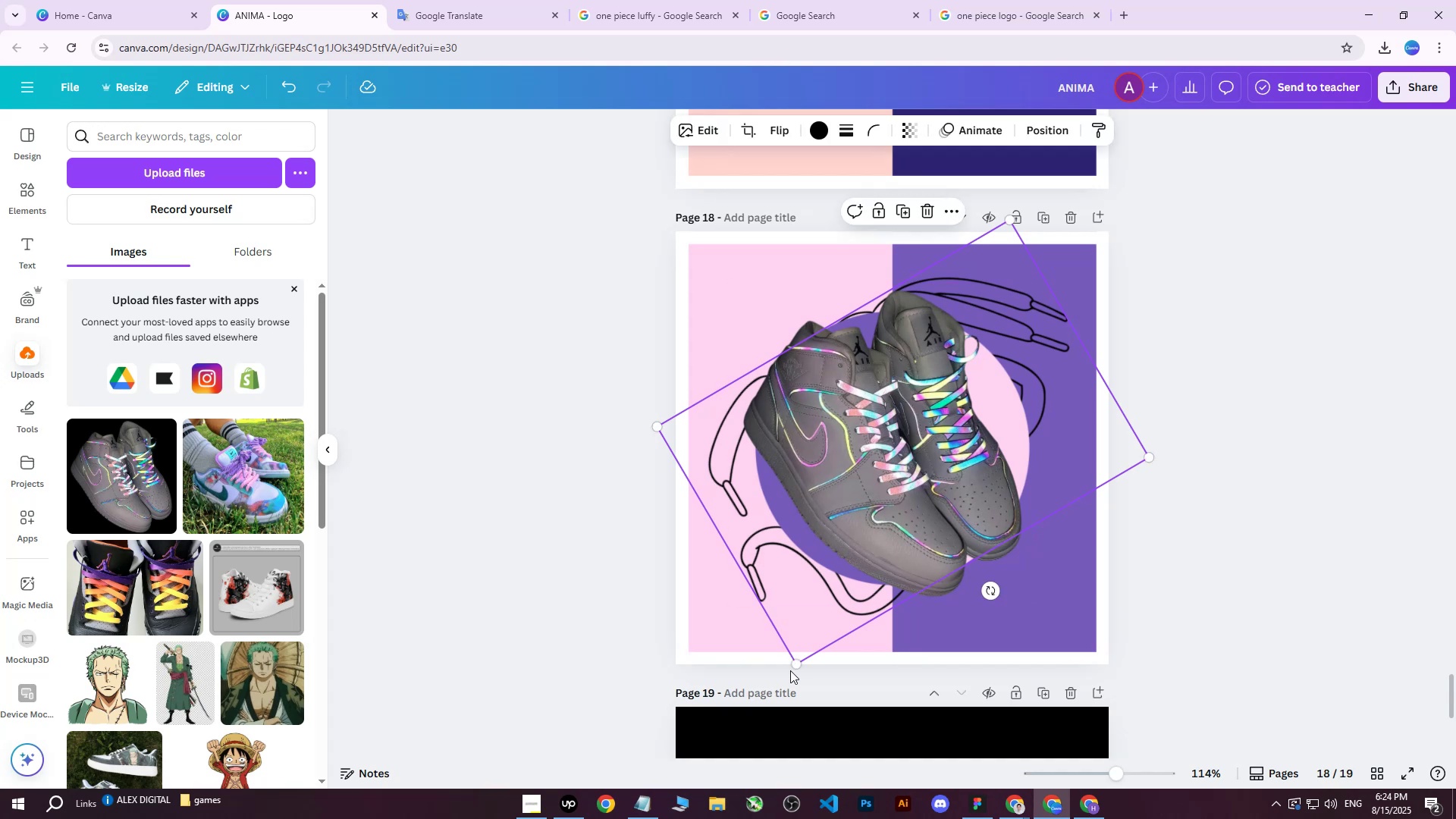 
left_click_drag(start_coordinate=[795, 664], to_coordinate=[771, 694])
 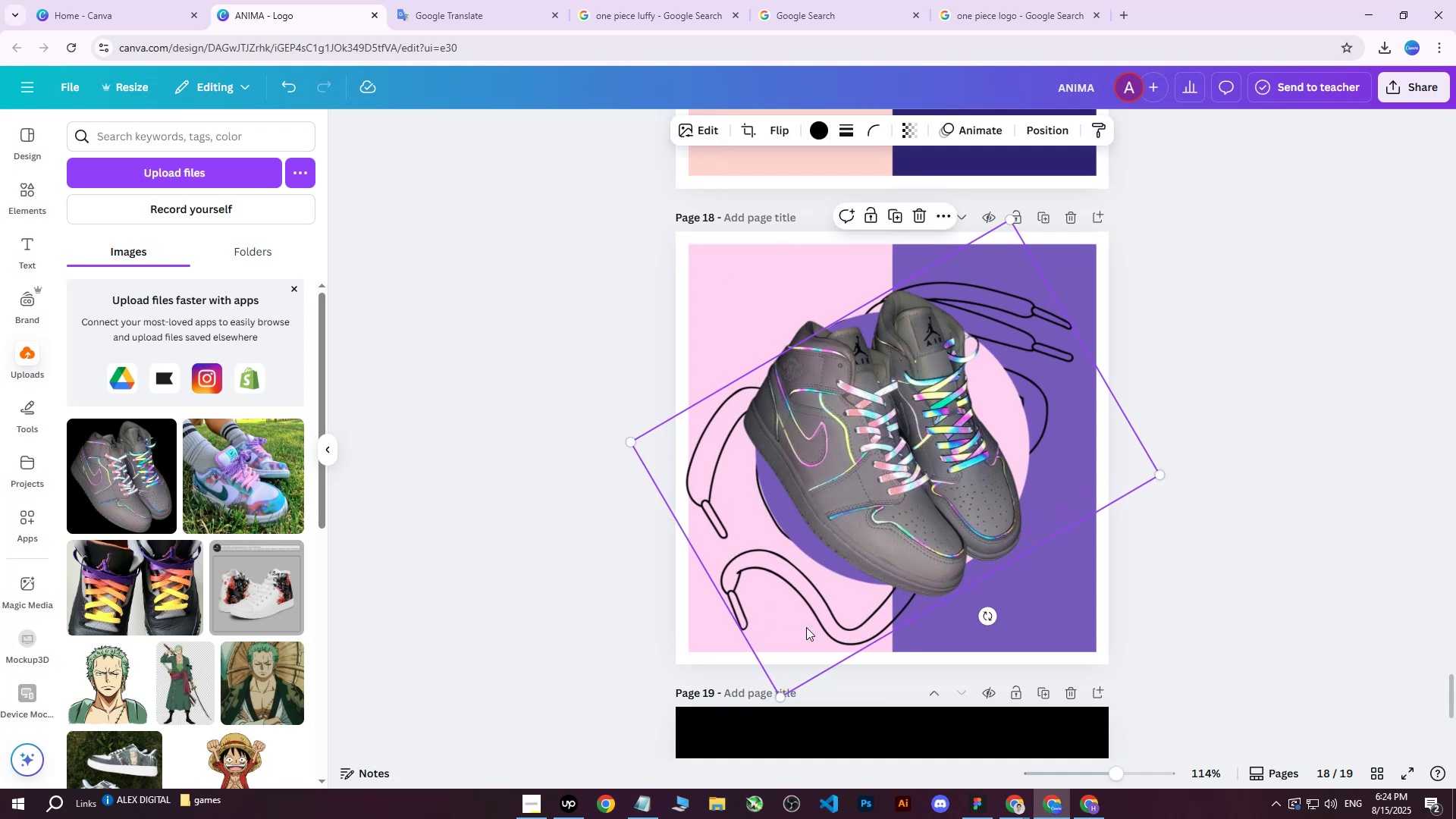 
left_click_drag(start_coordinate=[808, 623], to_coordinate=[817, 614])
 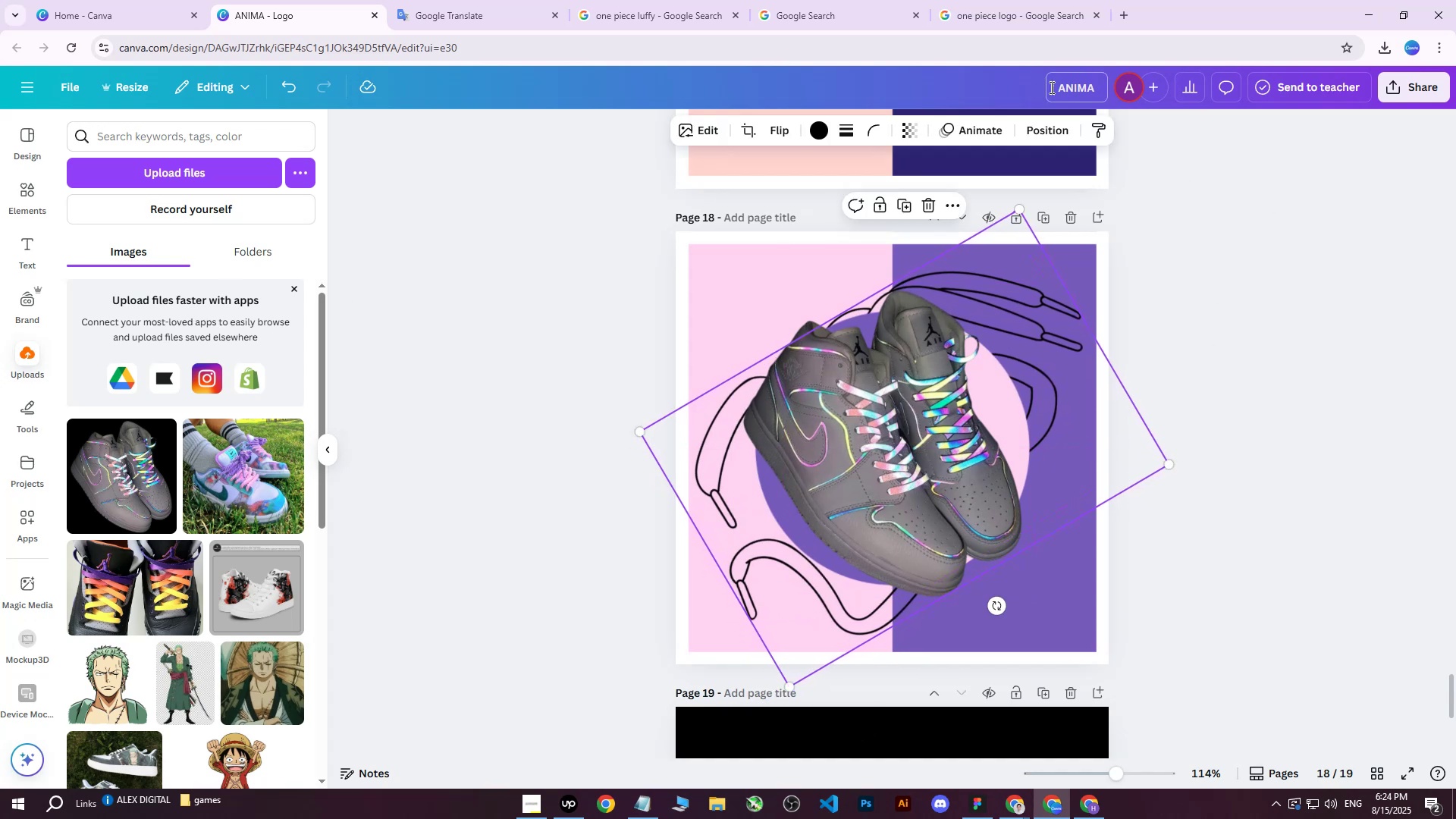 
left_click([1033, 135])
 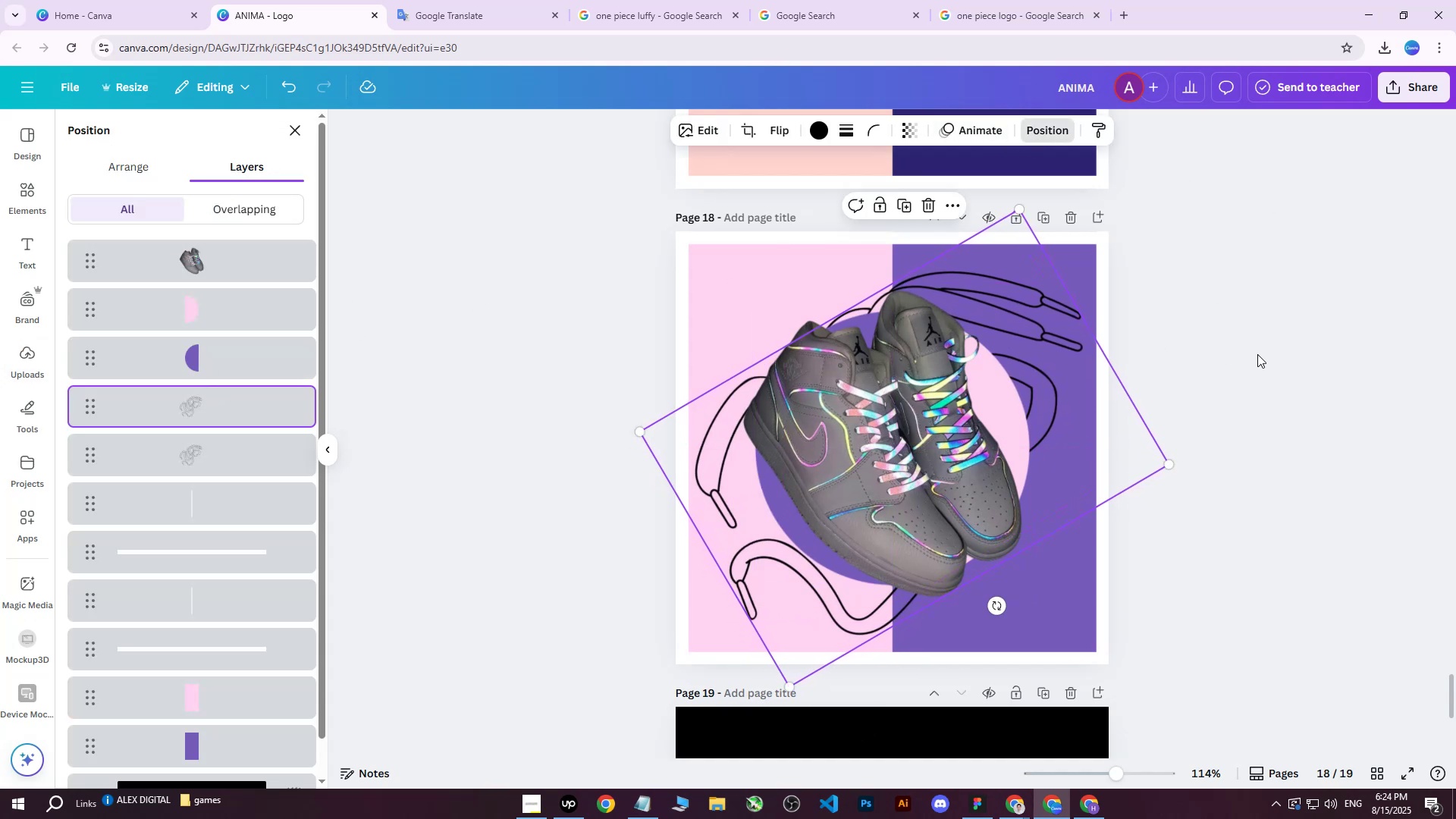 
double_click([1257, 354])
 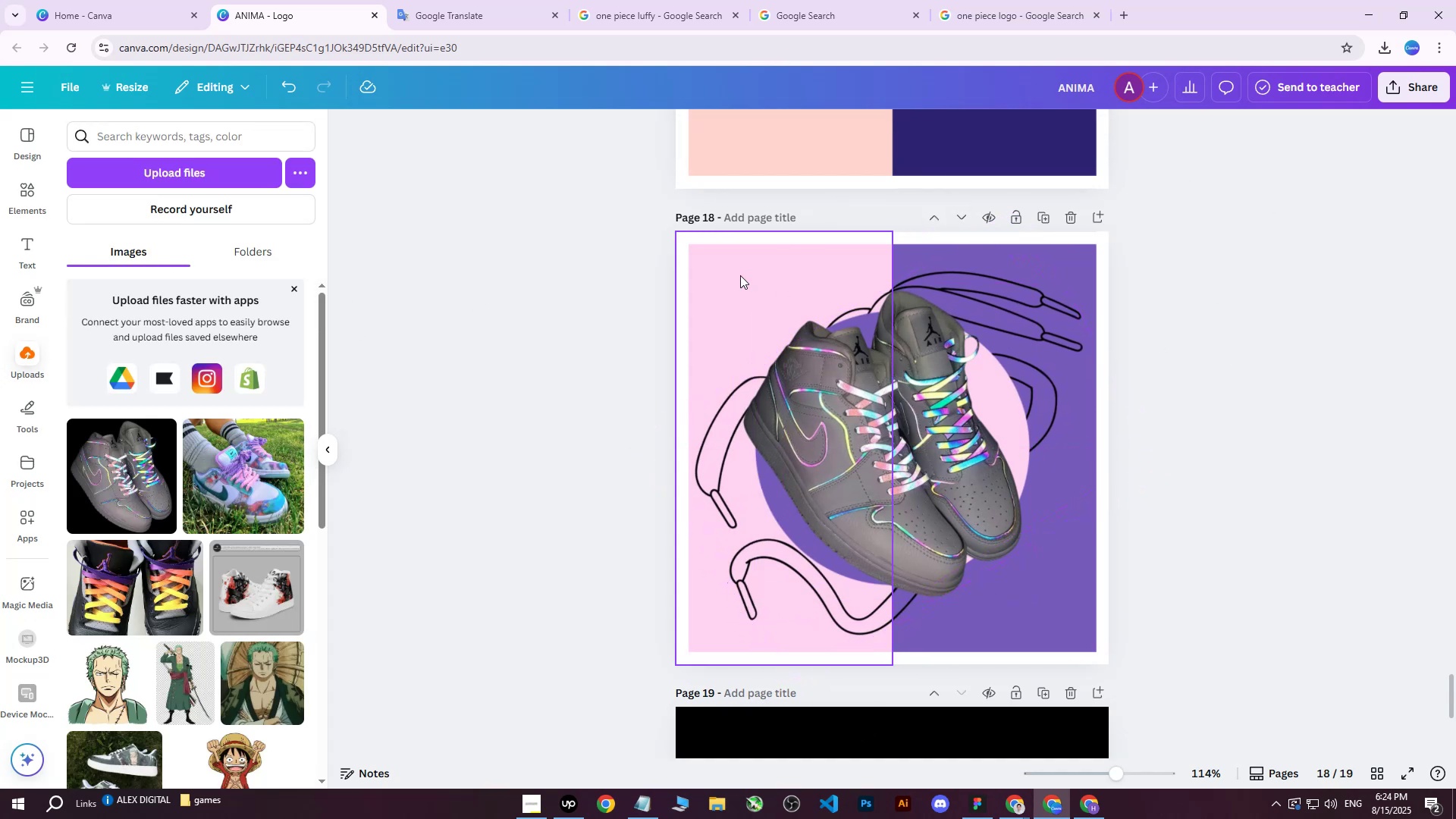 
triple_click([740, 275])
 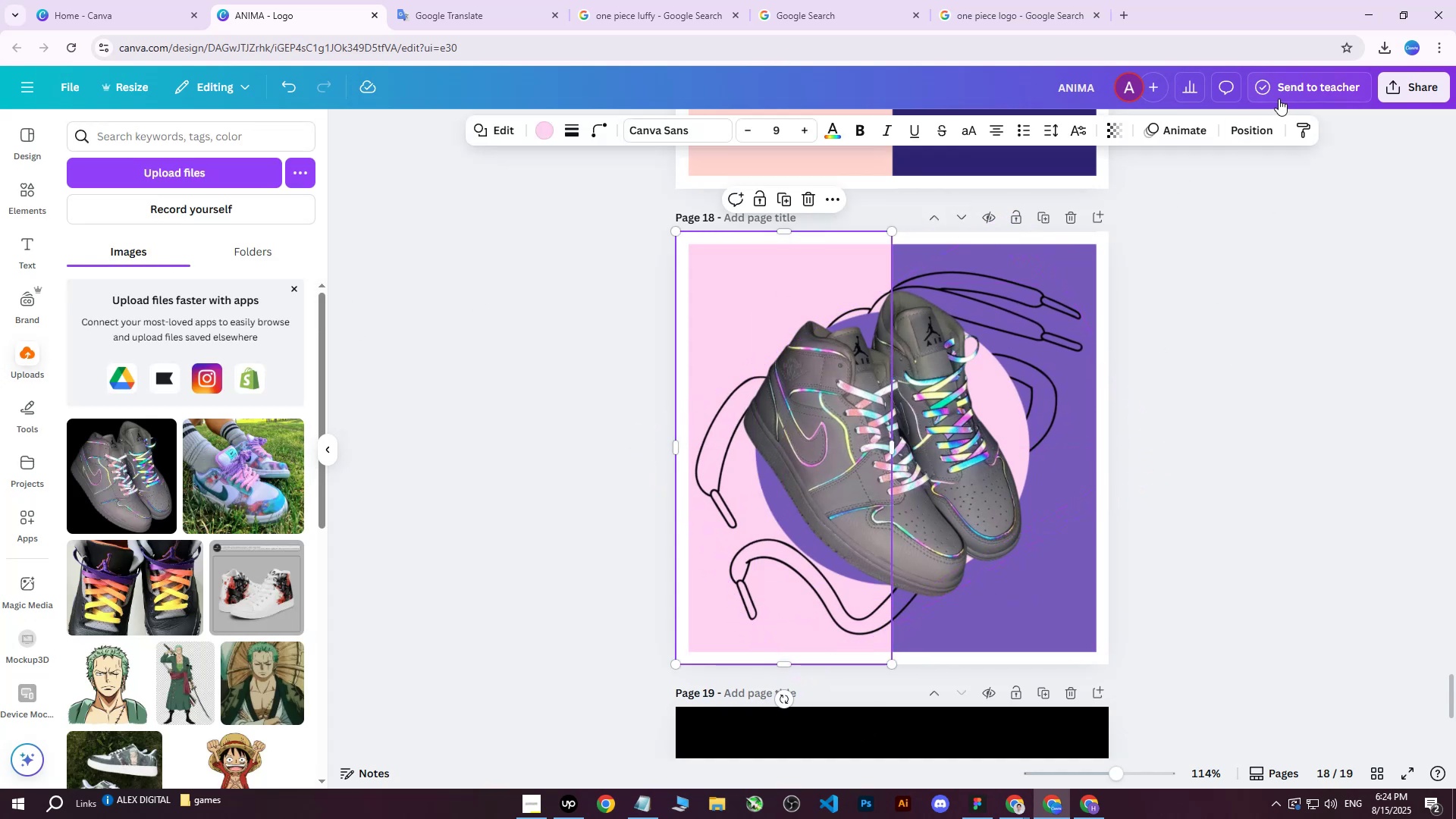 
left_click([1257, 121])
 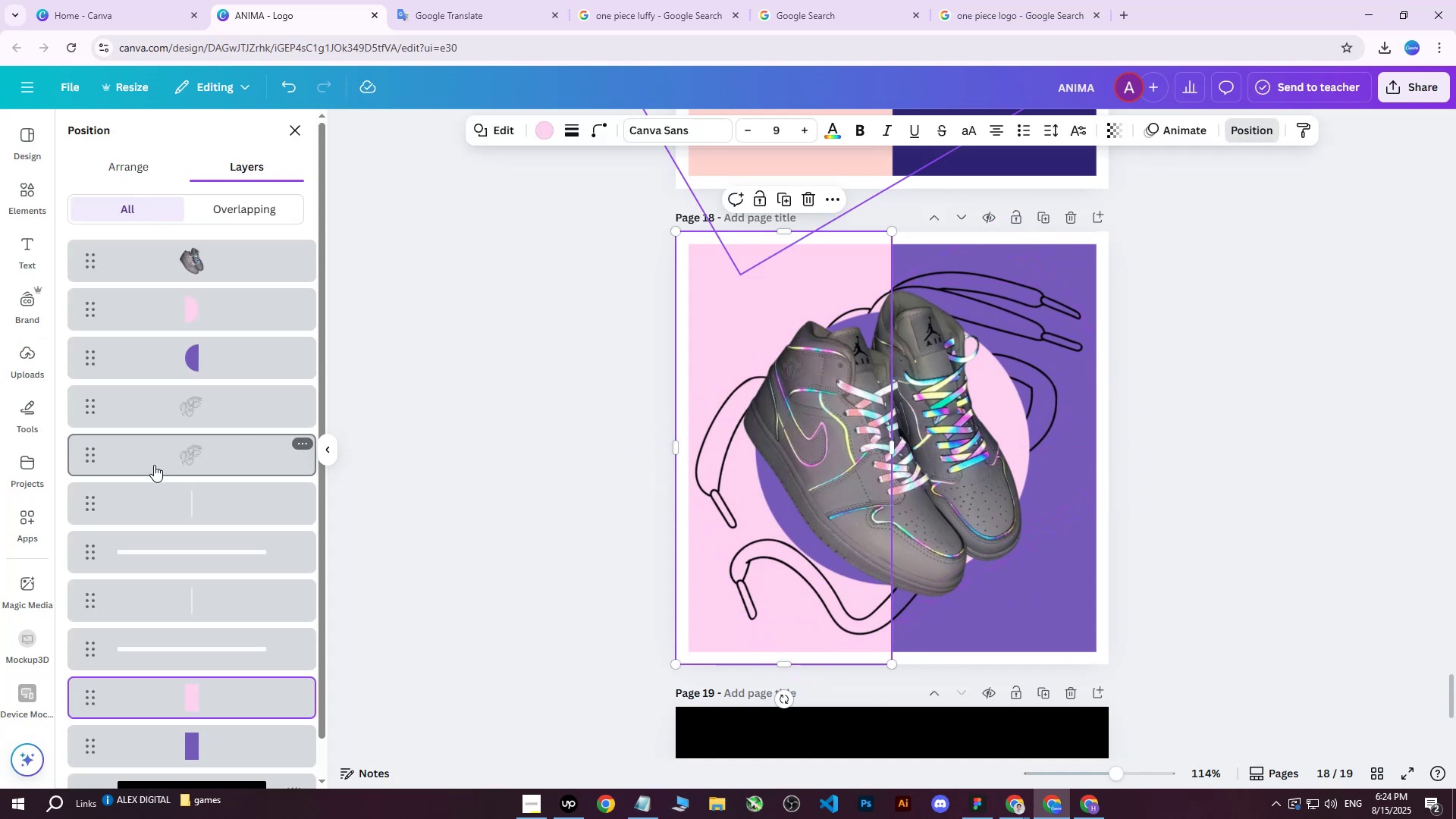 
scroll: coordinate [185, 485], scroll_direction: up, amount: 1.0
 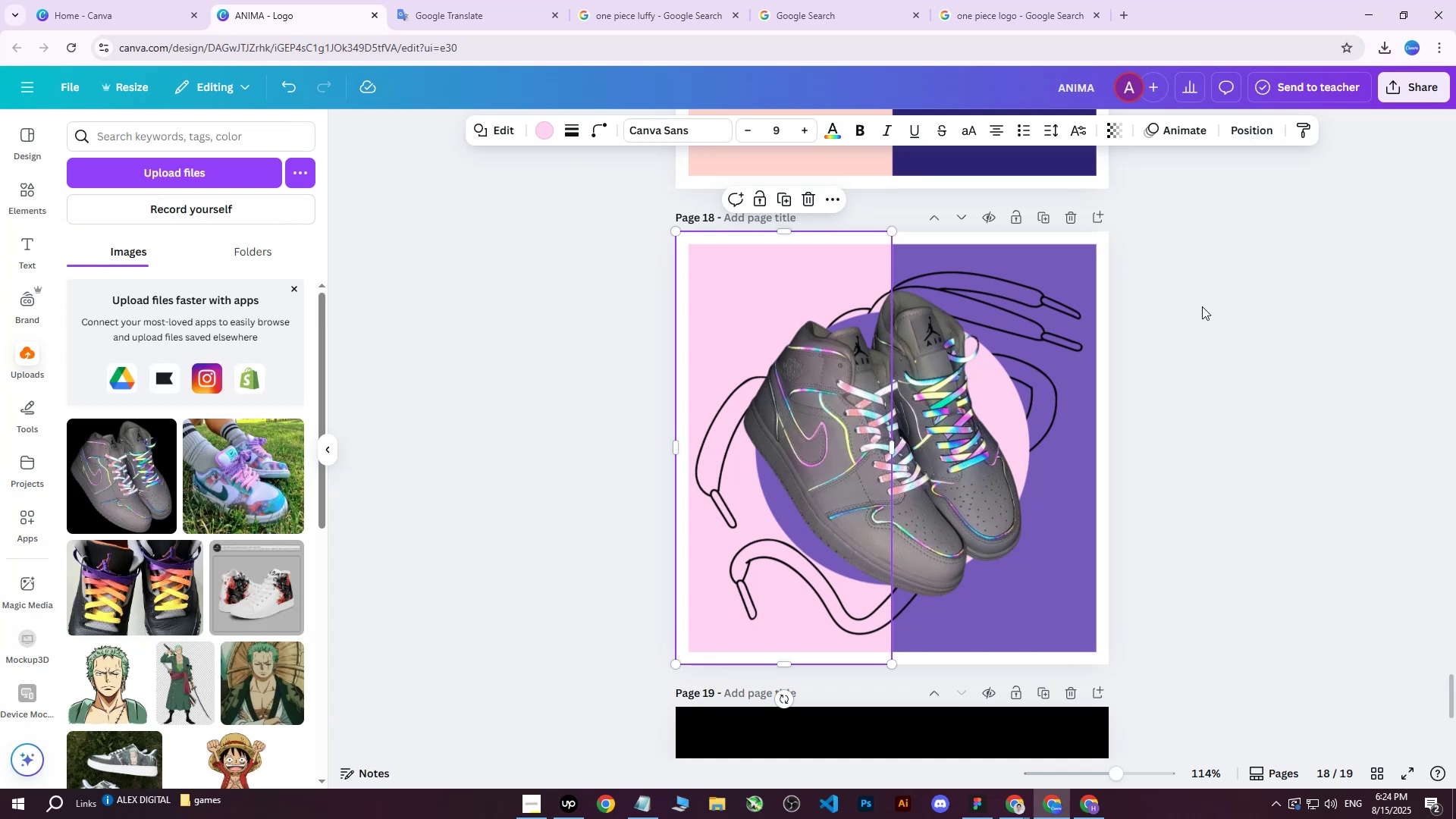 
left_click([1087, 334])
 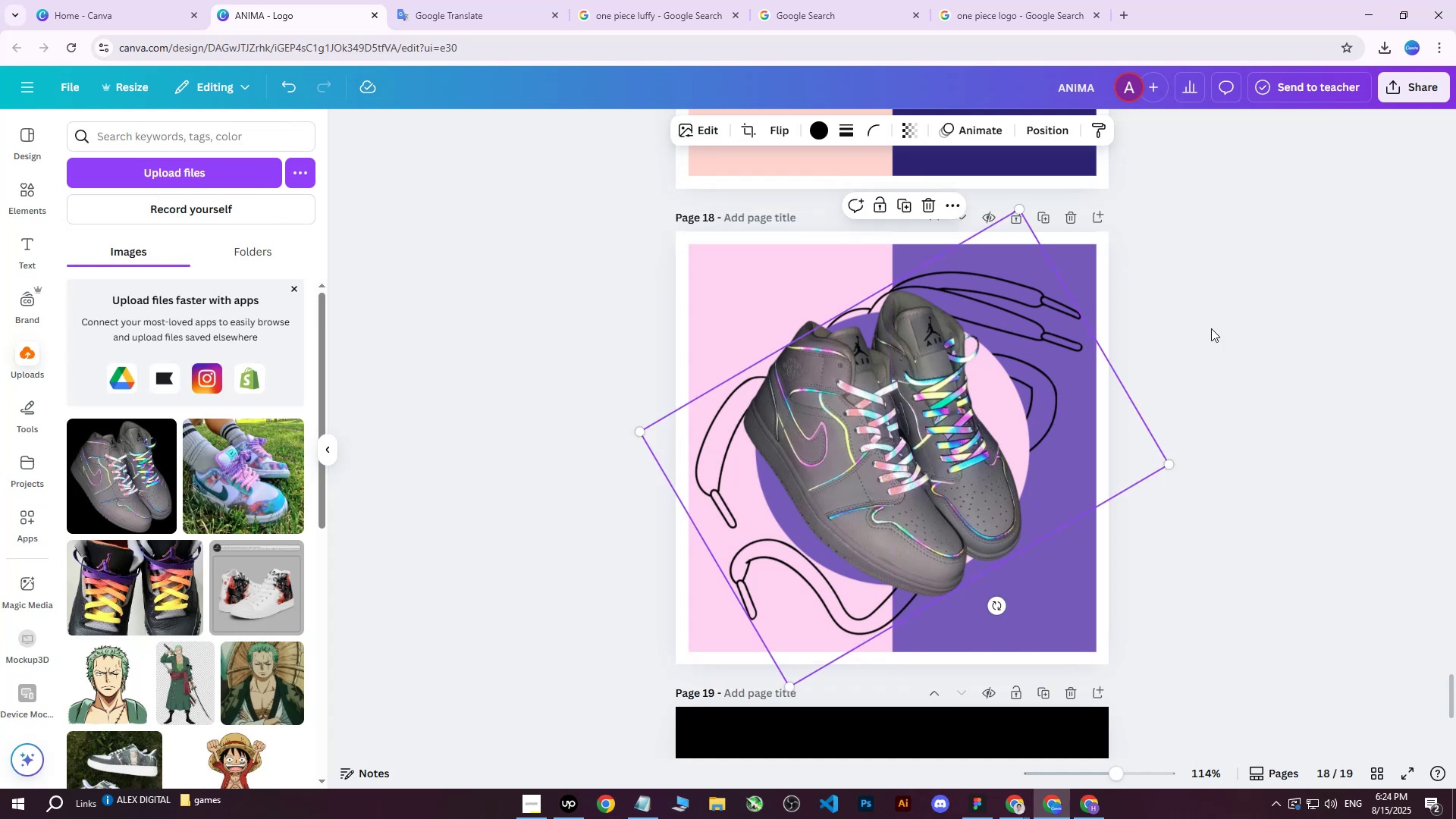 
left_click([1203, 361])
 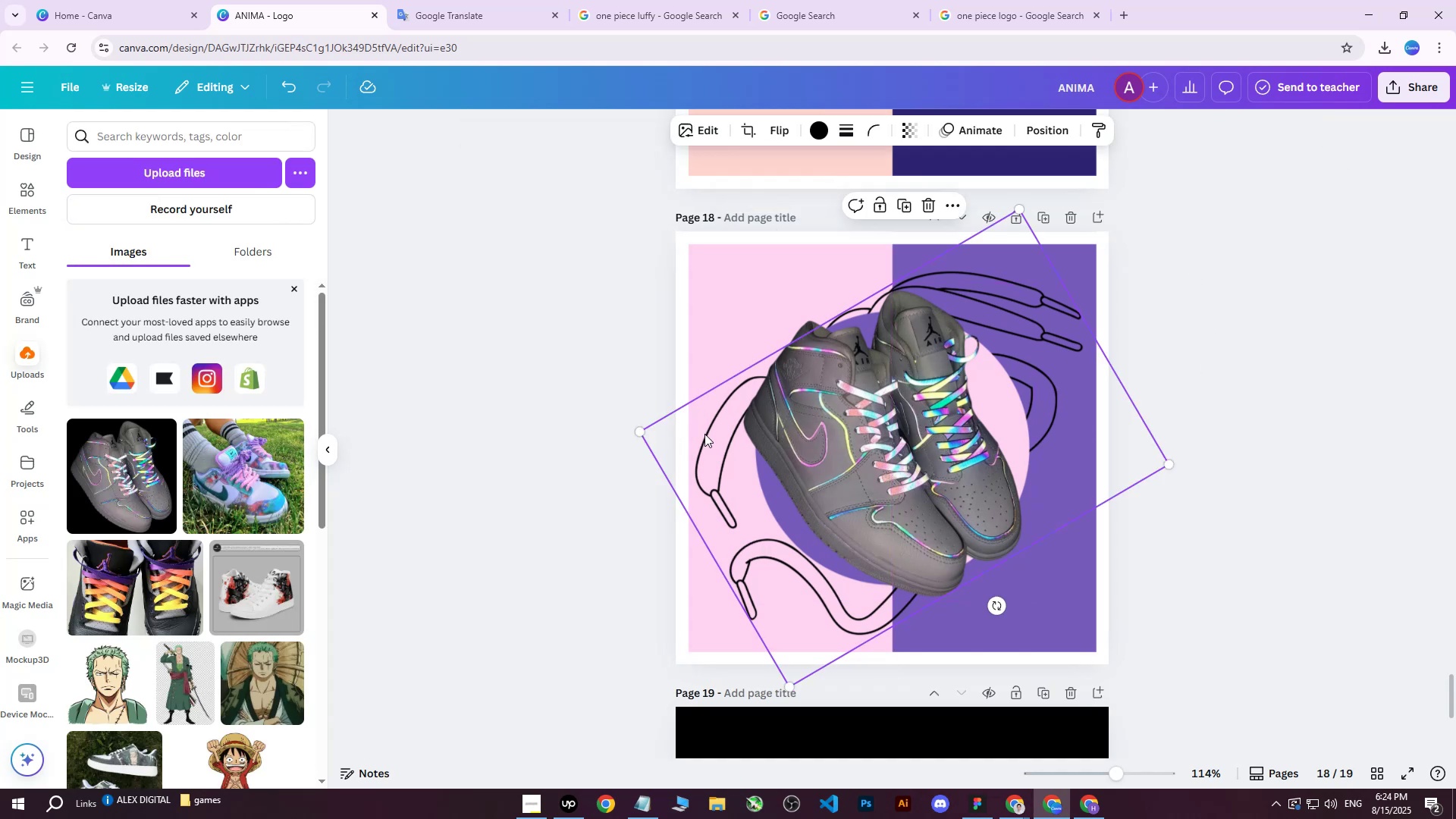 
left_click([918, 136])
 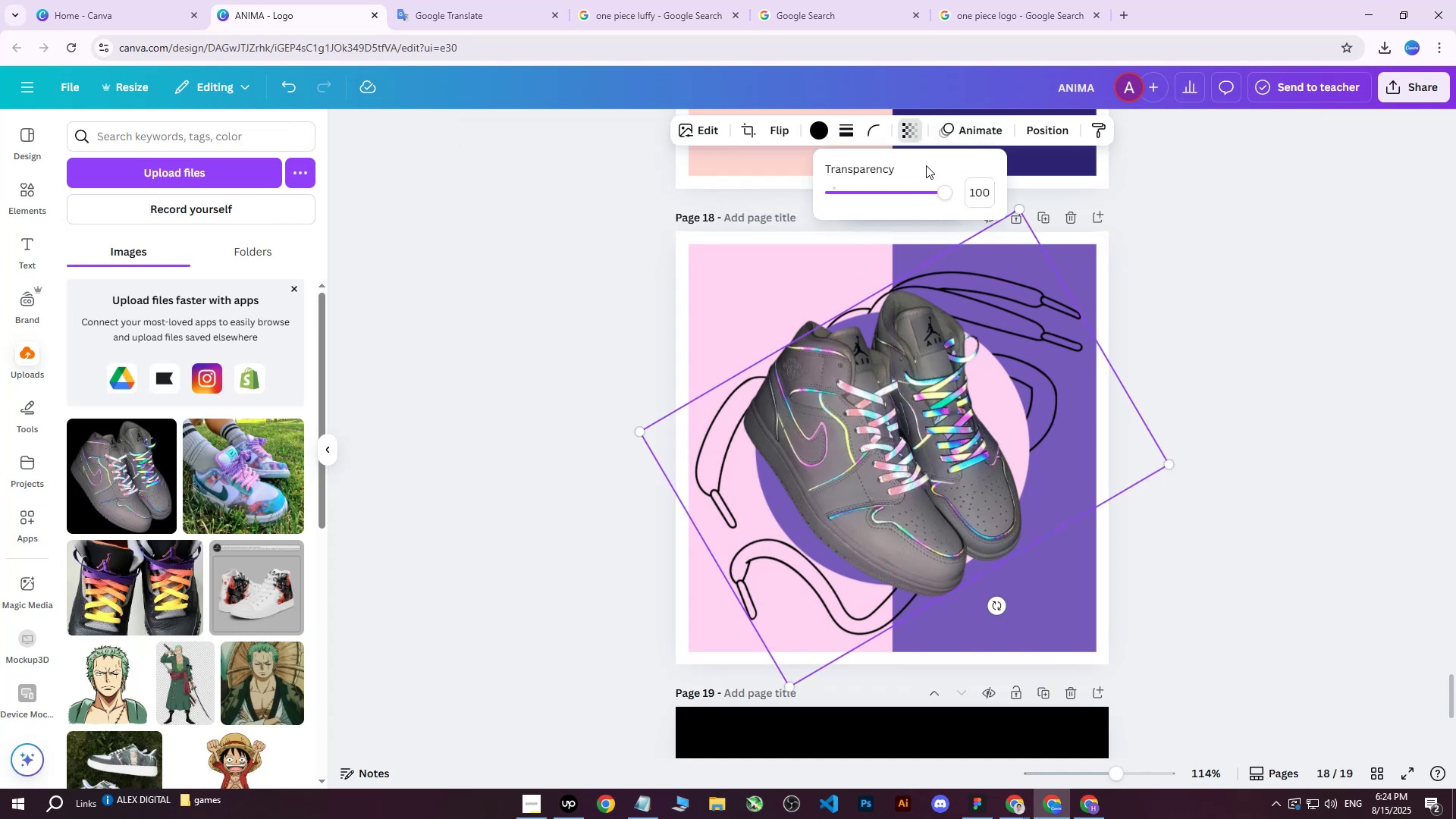 
left_click_drag(start_coordinate=[946, 190], to_coordinate=[857, 207])
 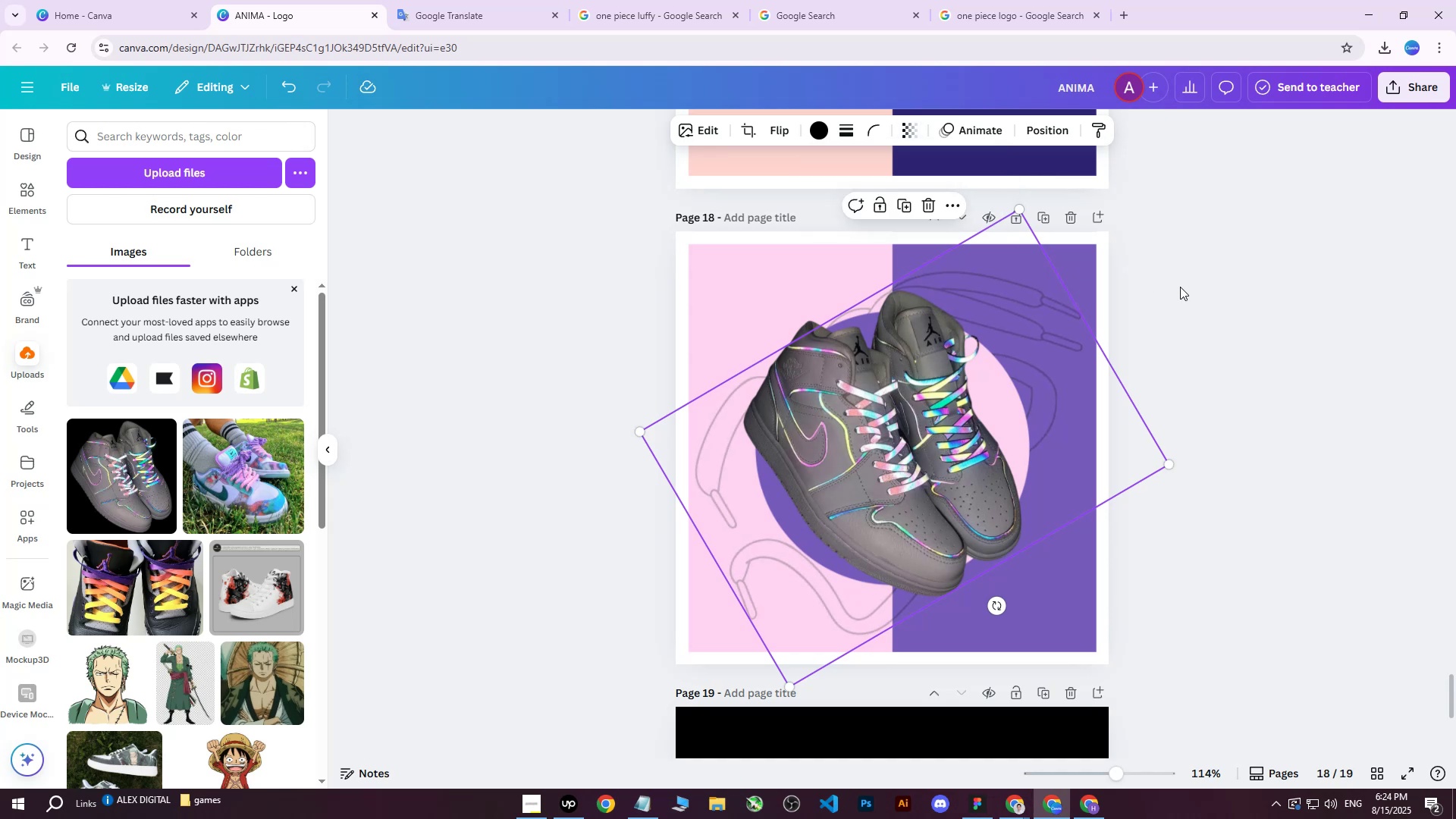 
double_click([1180, 287])
 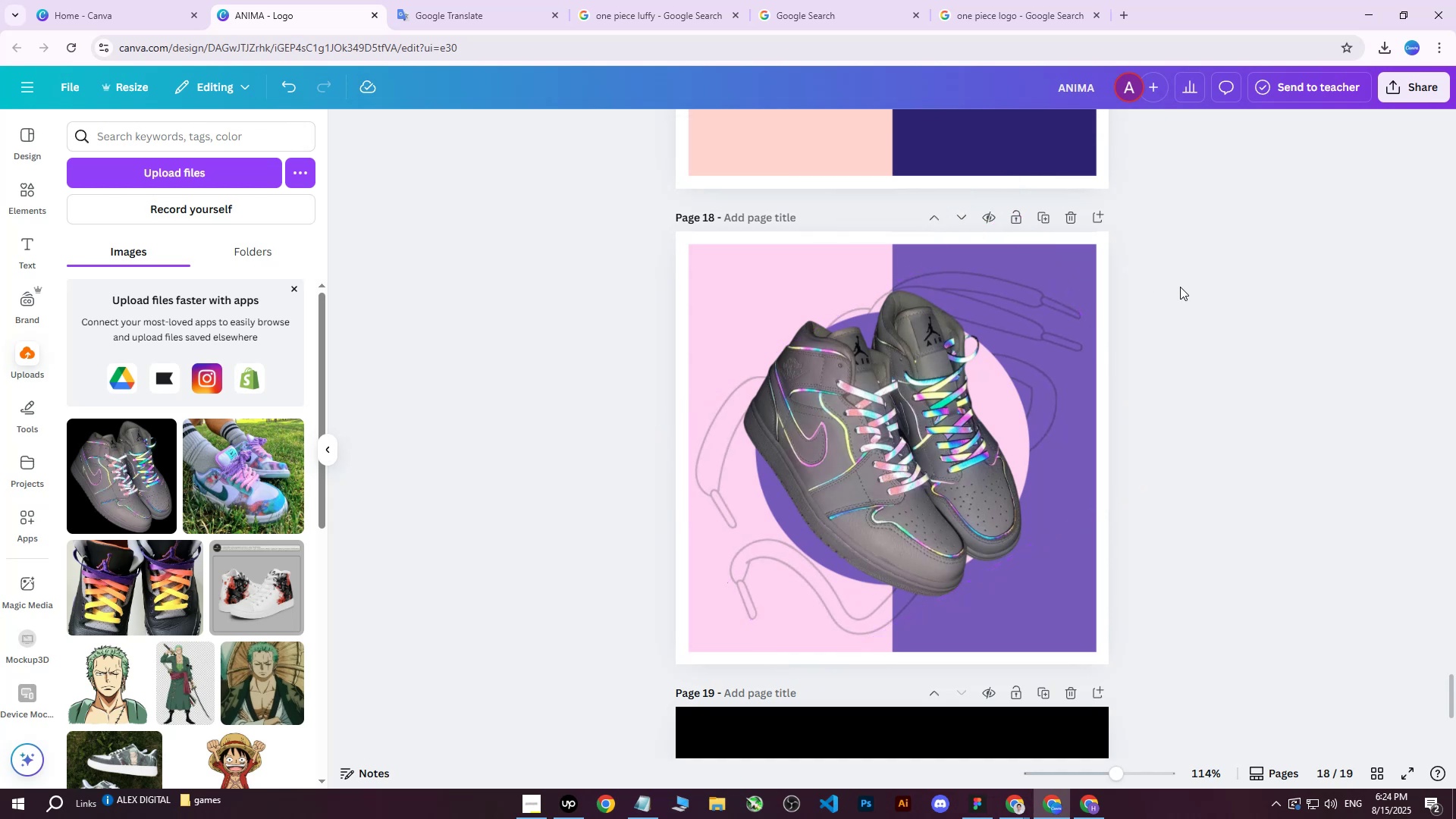 
triple_click([1180, 287])
 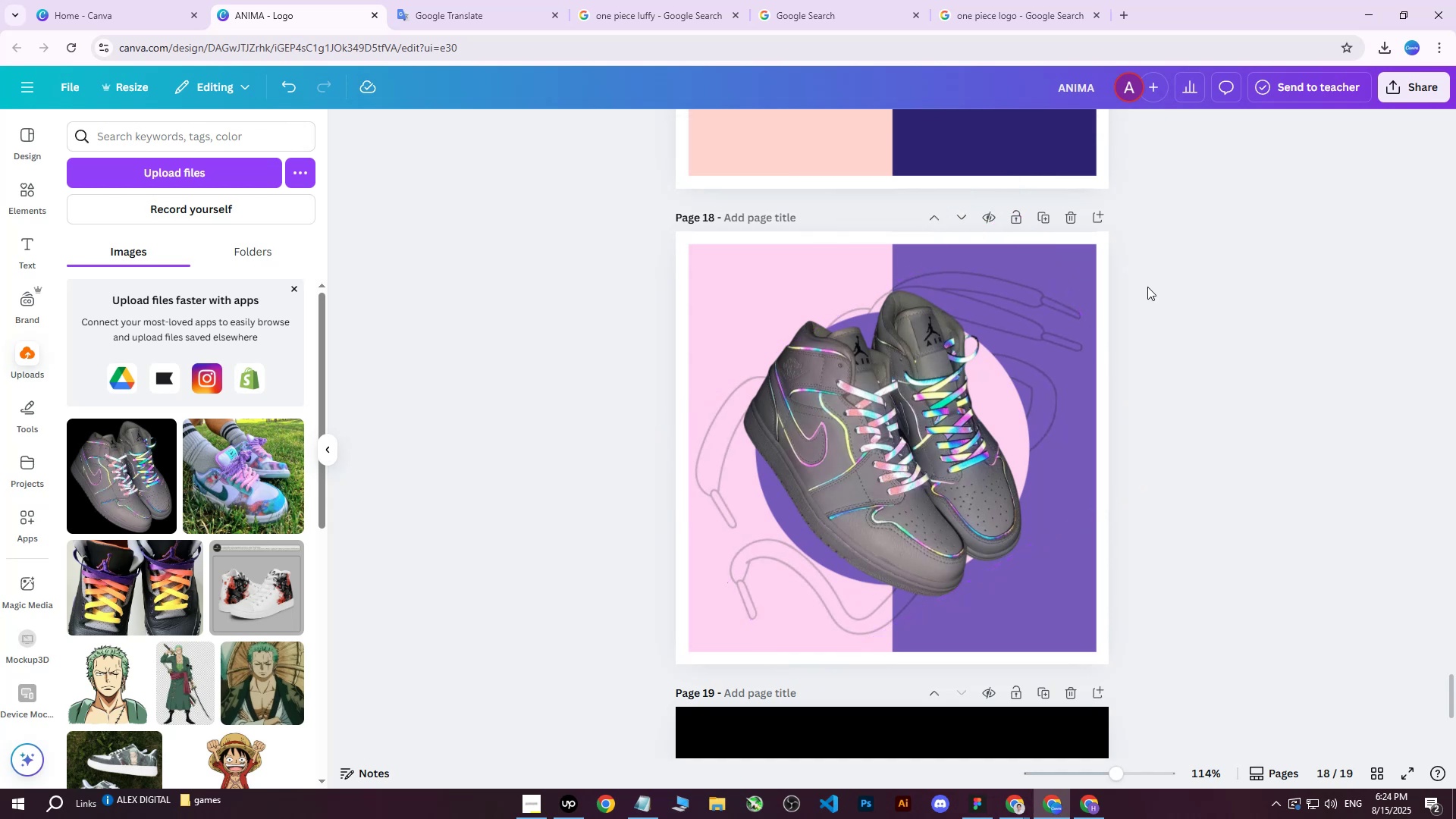 
left_click([1032, 290])
 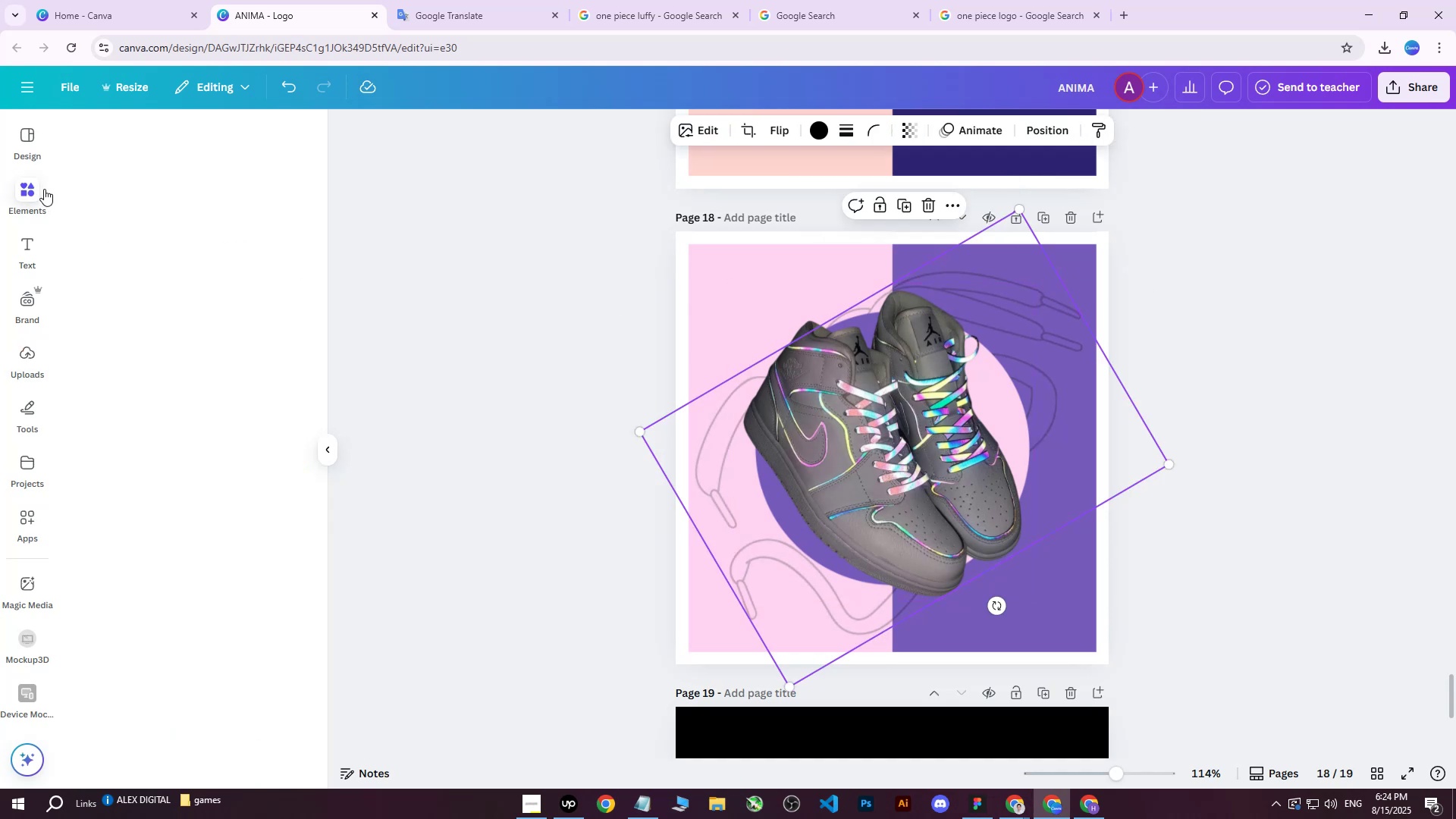 
double_click([183, 138])
 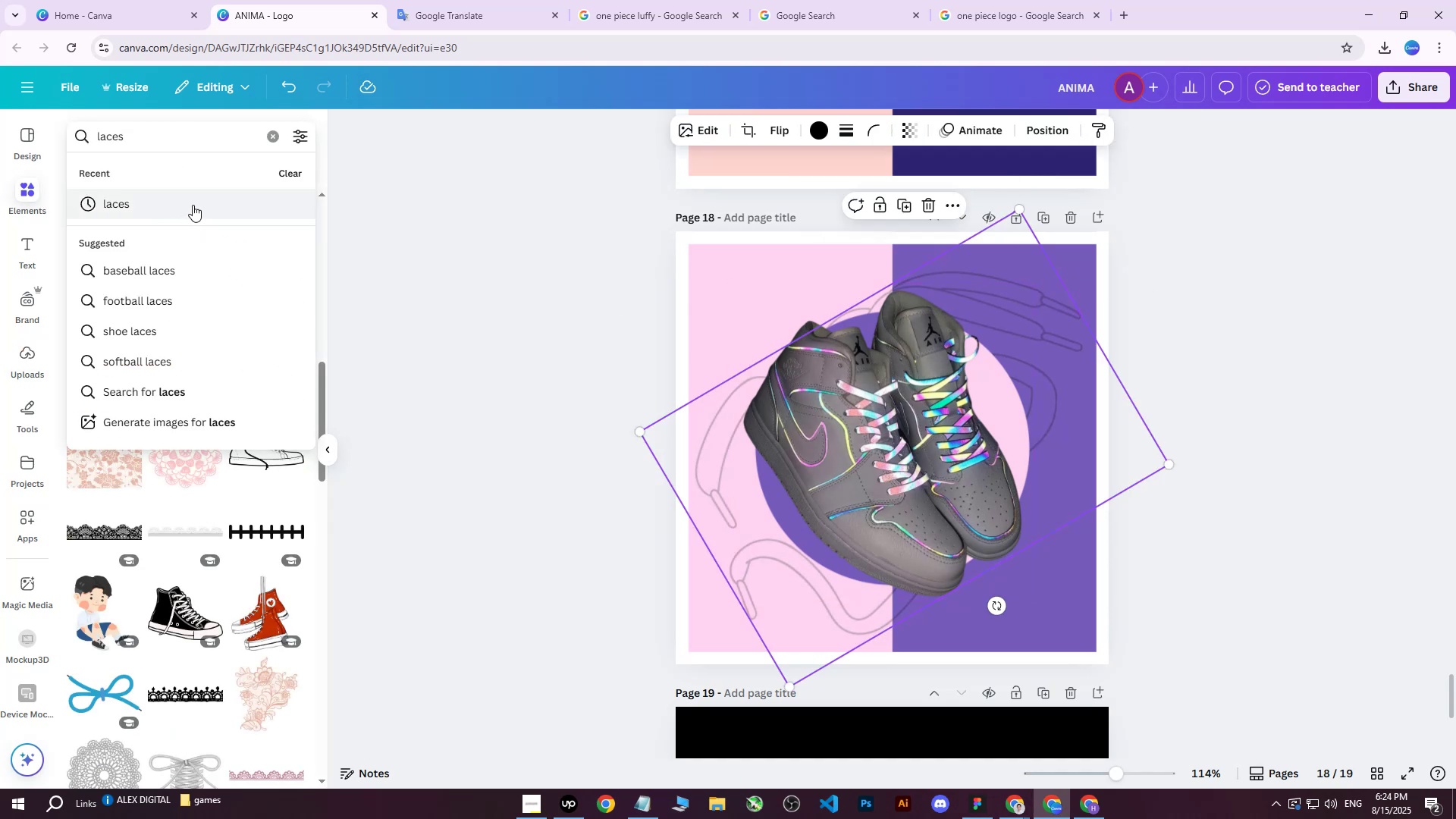 
key(Enter)
 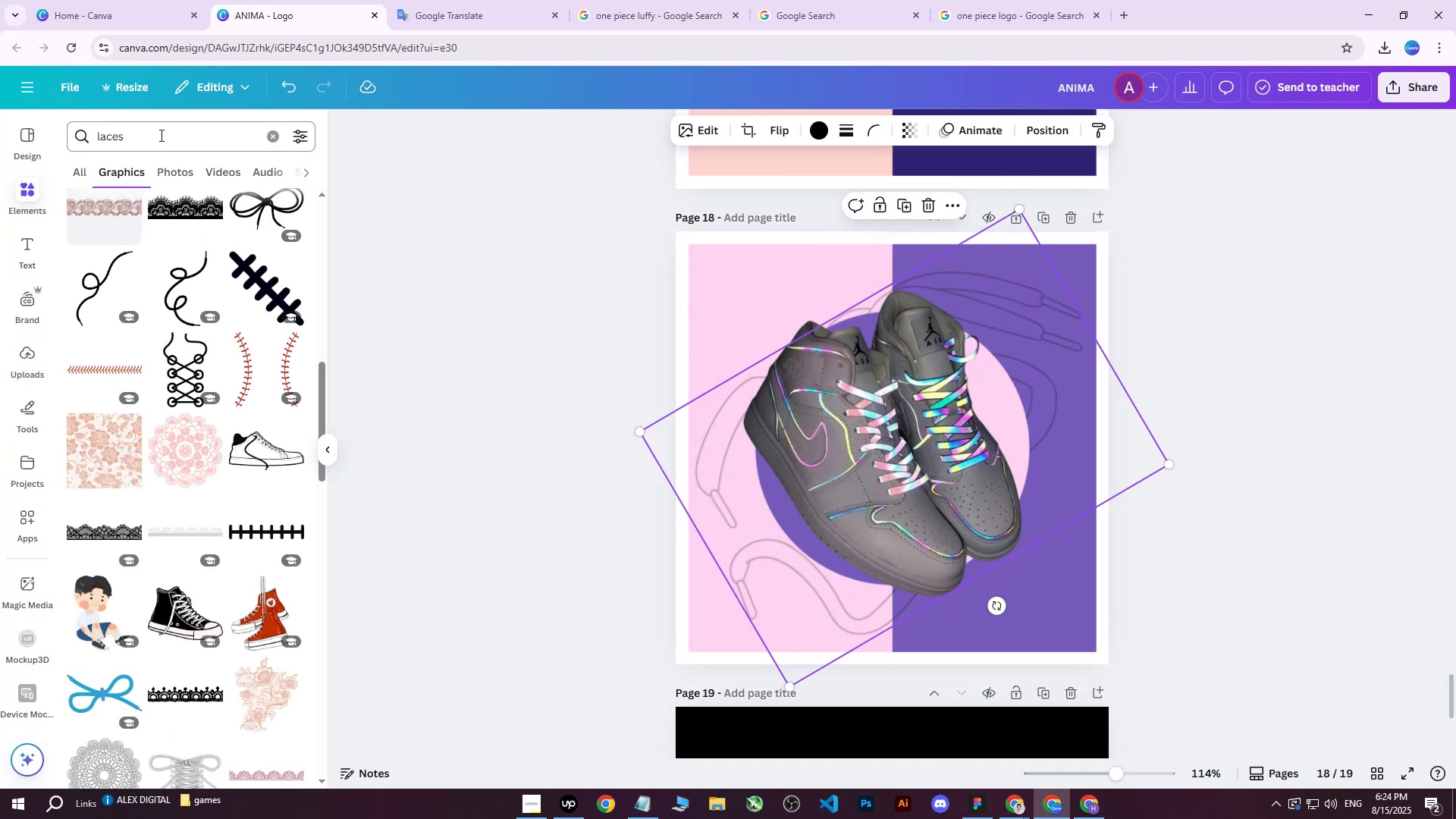 
left_click([160, 135])
 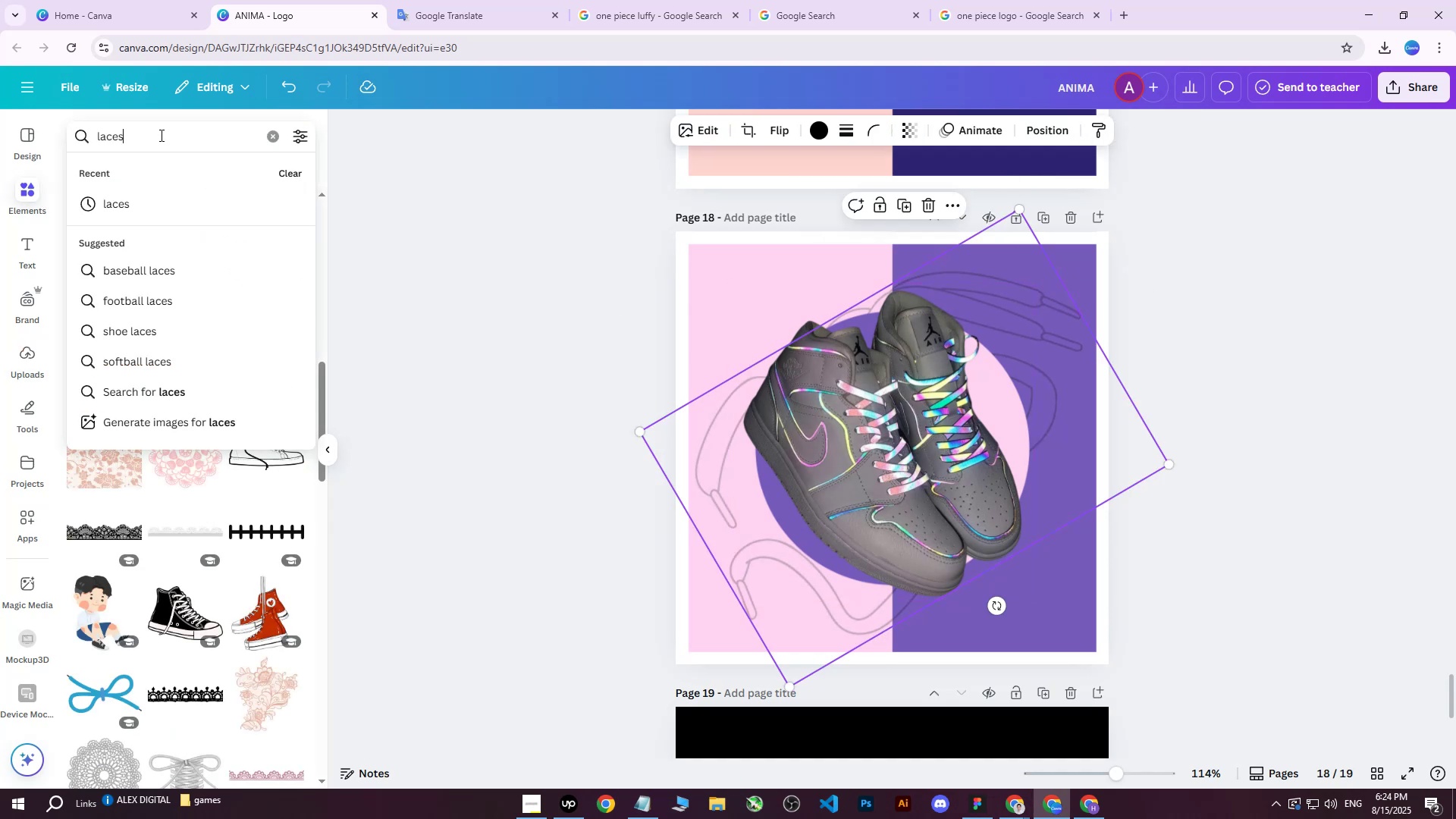 
type( shoe a)
key(Backspace)
type(laces)
 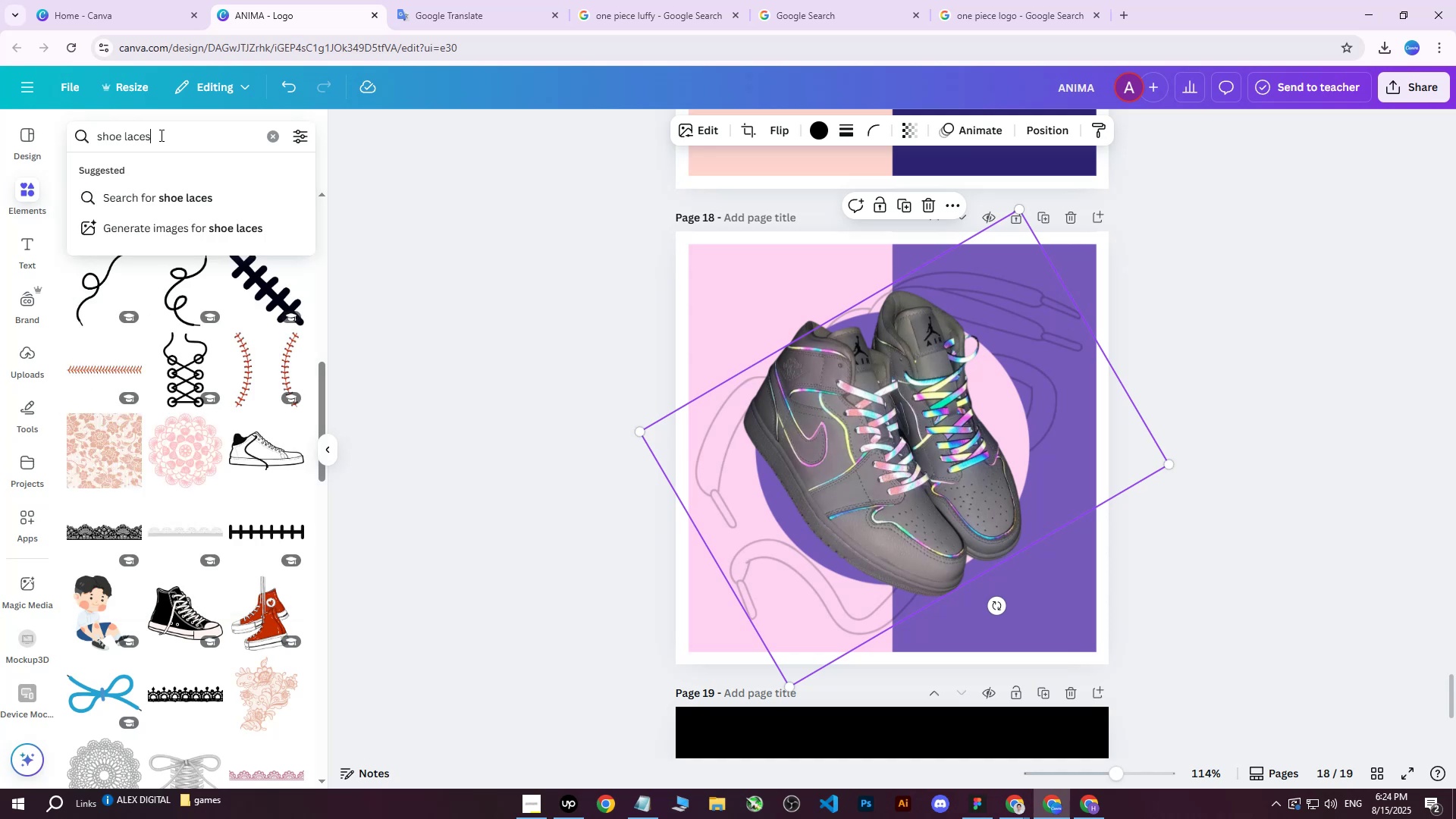 
key(Enter)
 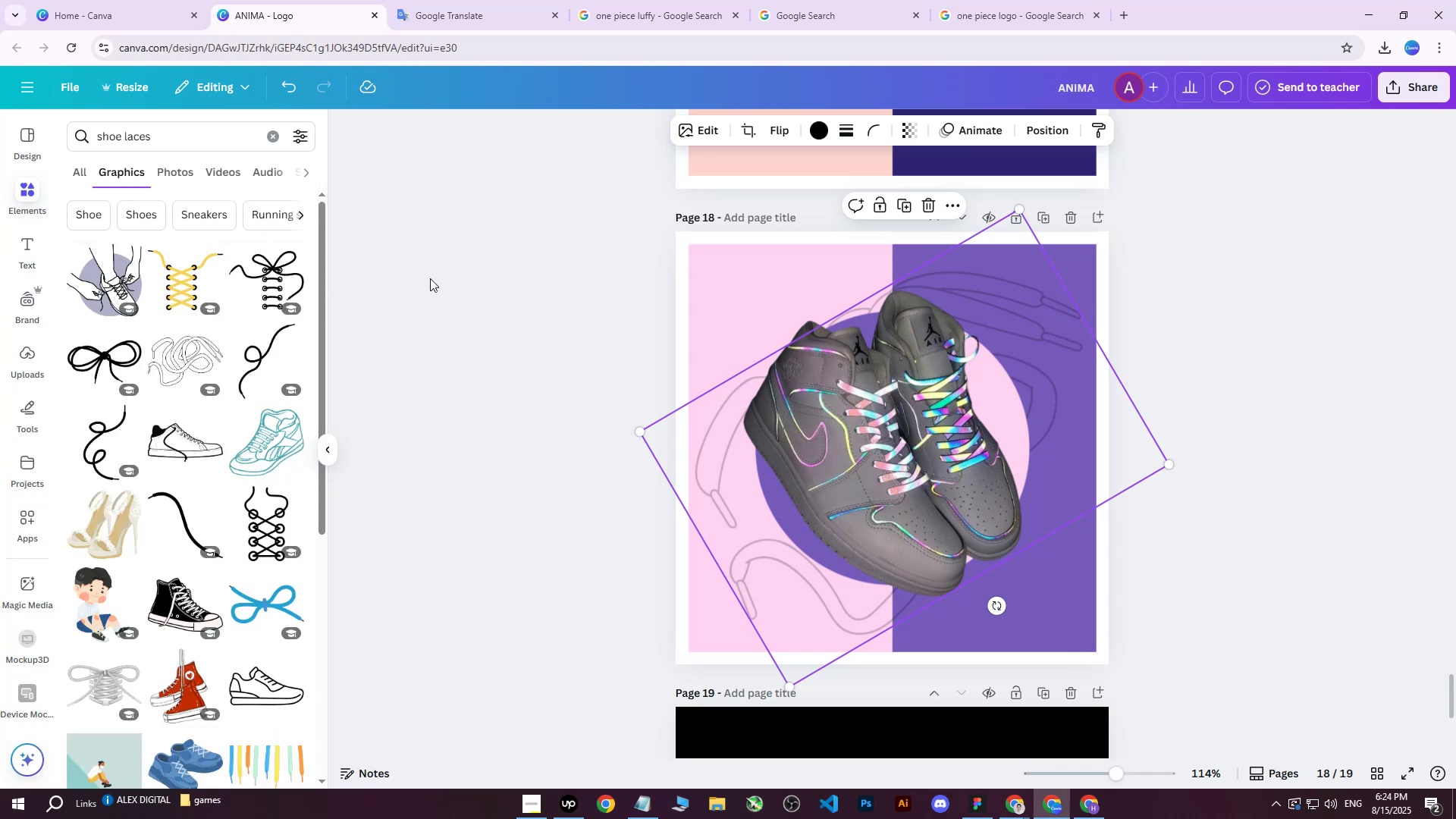 
scroll: coordinate [204, 422], scroll_direction: down, amount: 5.0
 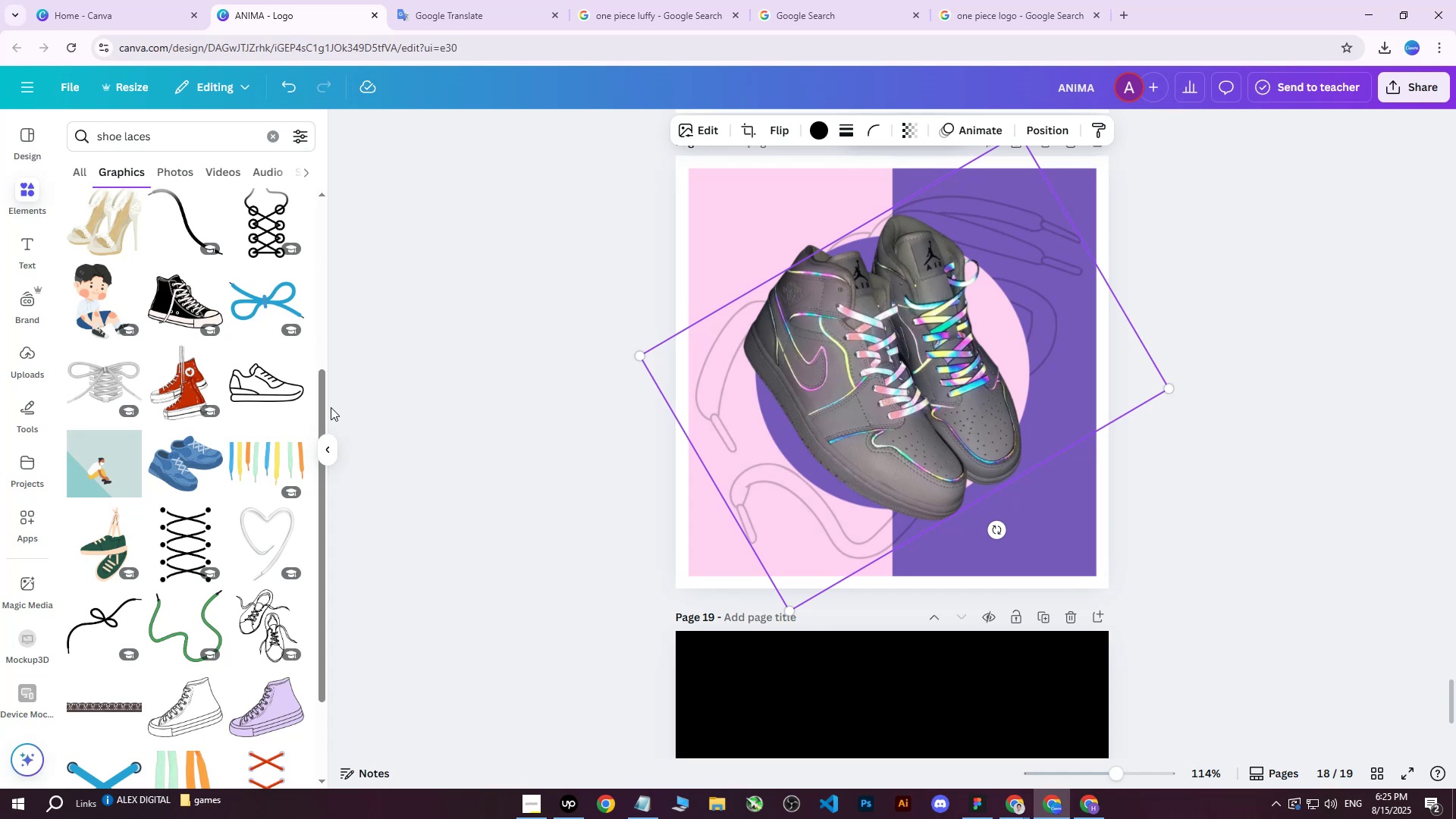 
wait(13.68)
 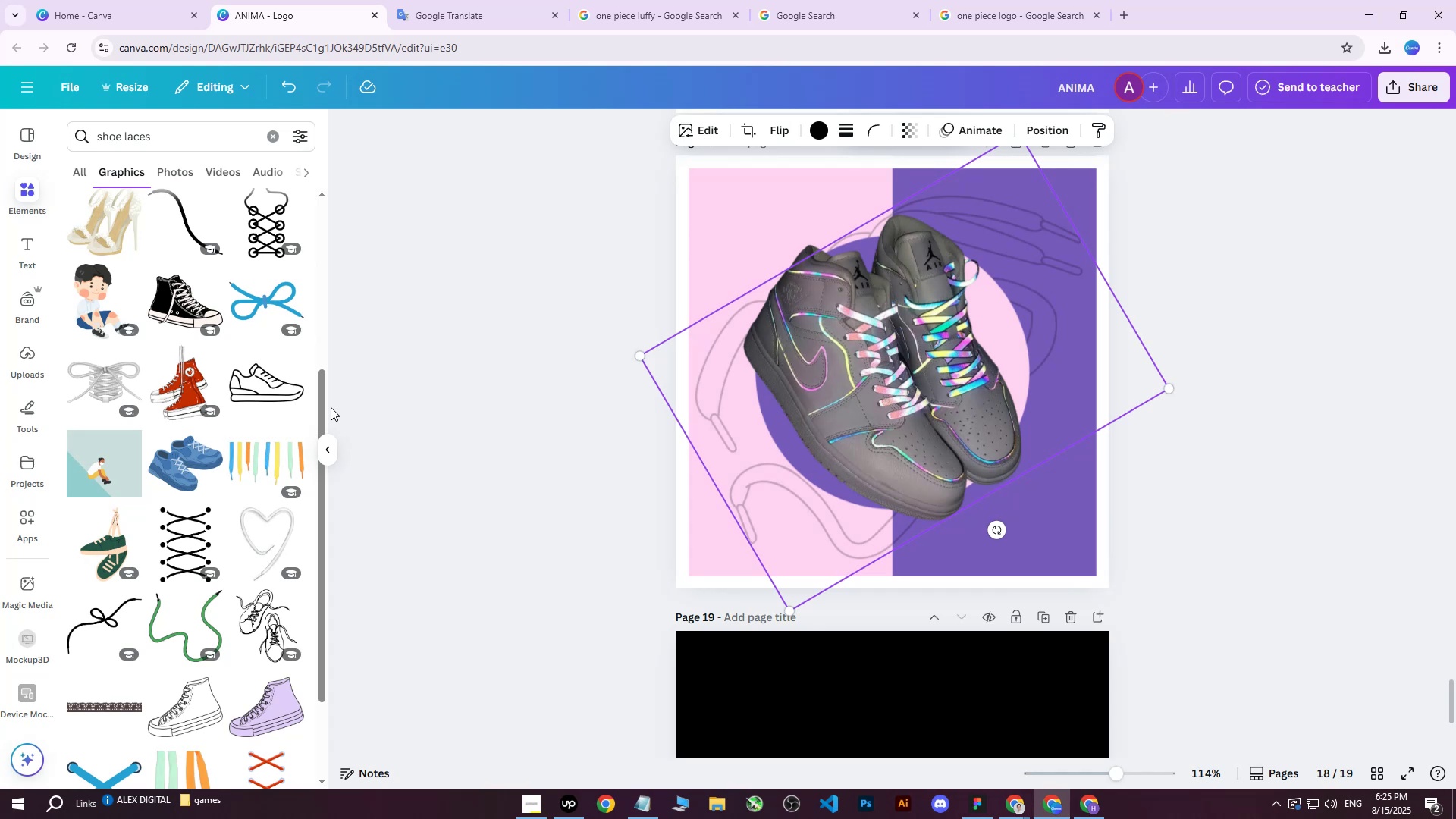 
scroll: coordinate [168, 436], scroll_direction: down, amount: 7.0
 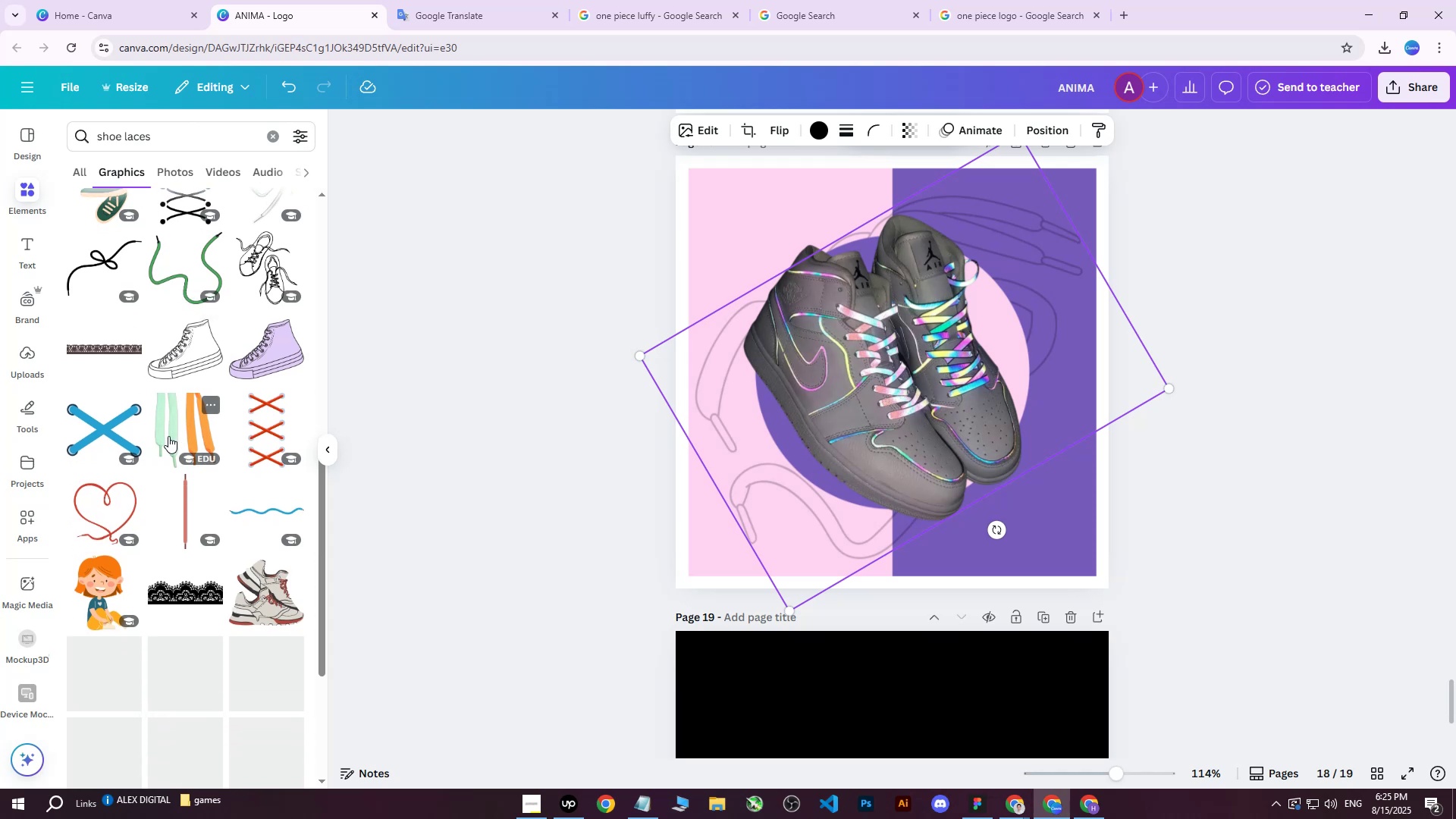 
scroll: coordinate [169, 436], scroll_direction: up, amount: 8.0
 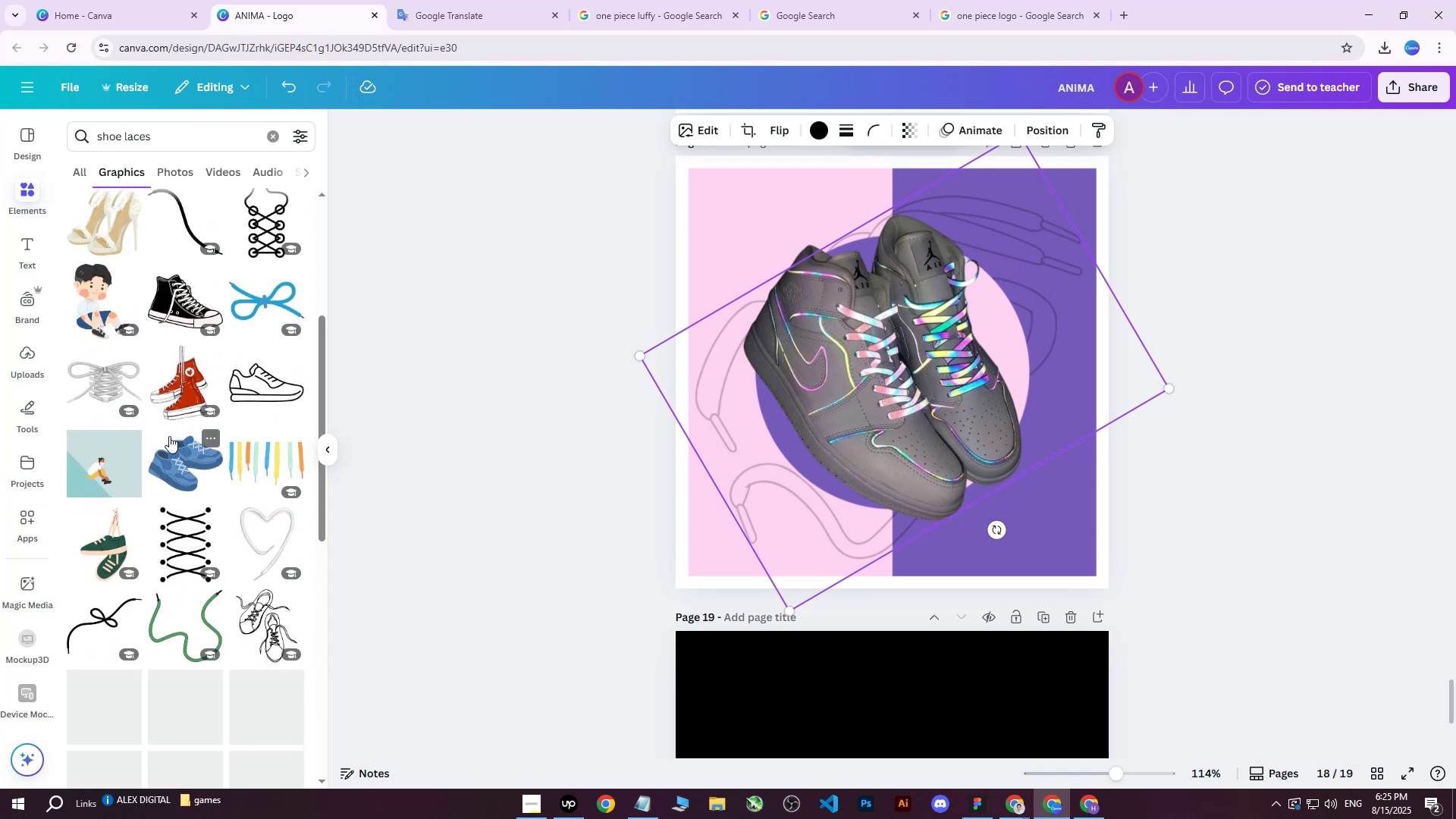 
scroll: coordinate [186, 473], scroll_direction: down, amount: 6.0
 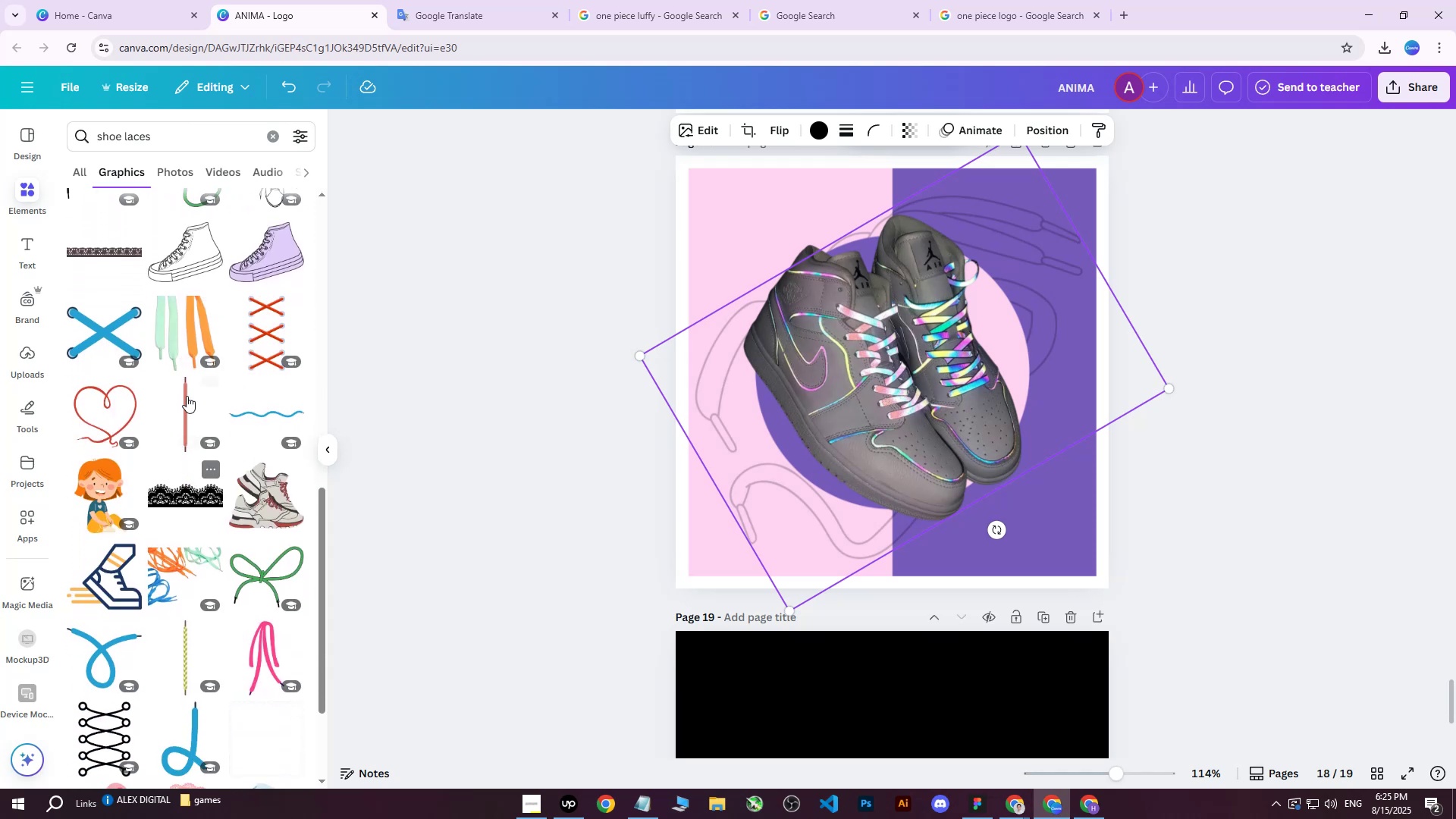 
left_click([175, 340])
 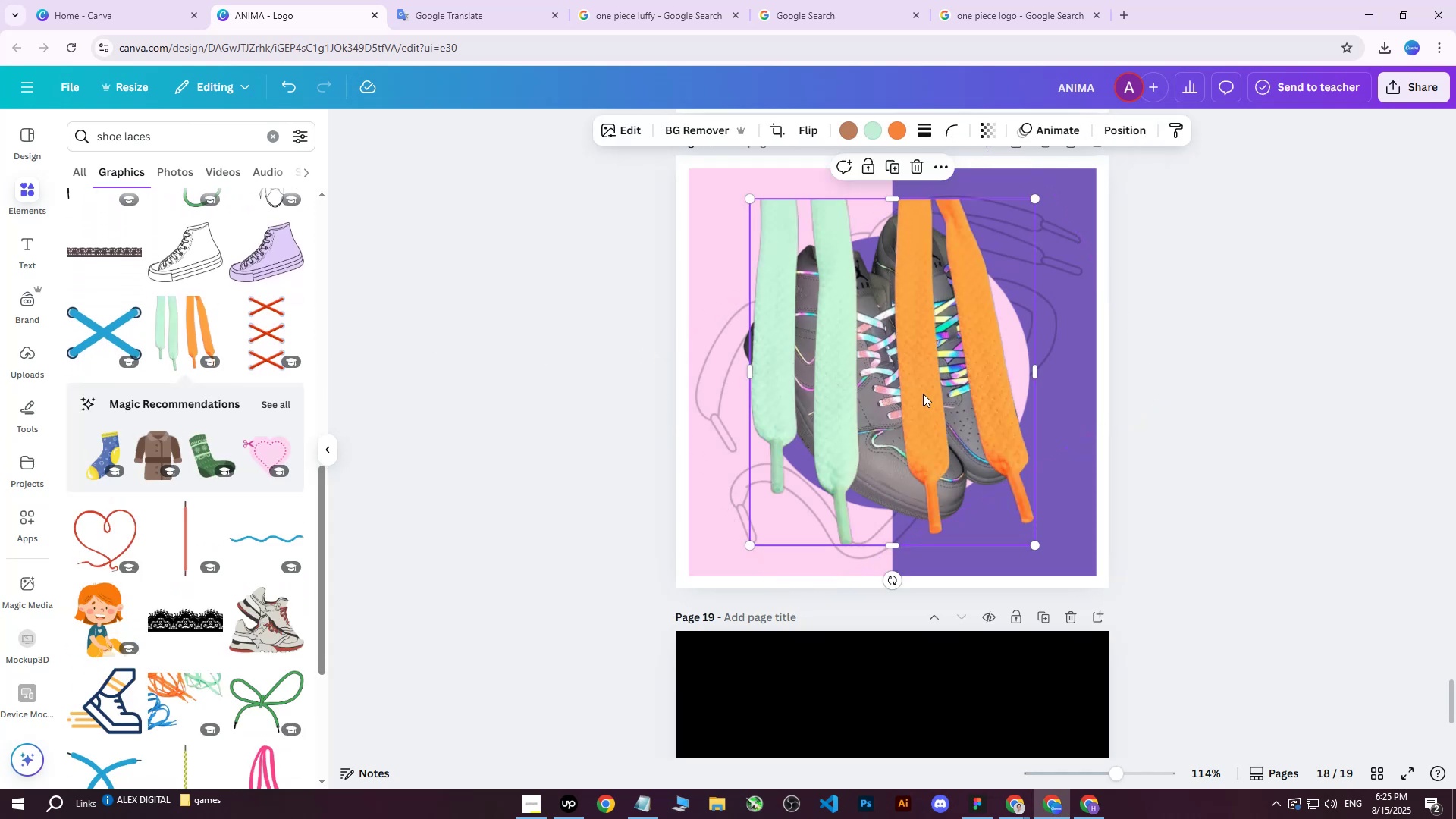 
left_click_drag(start_coordinate=[929, 394], to_coordinate=[916, 400])
 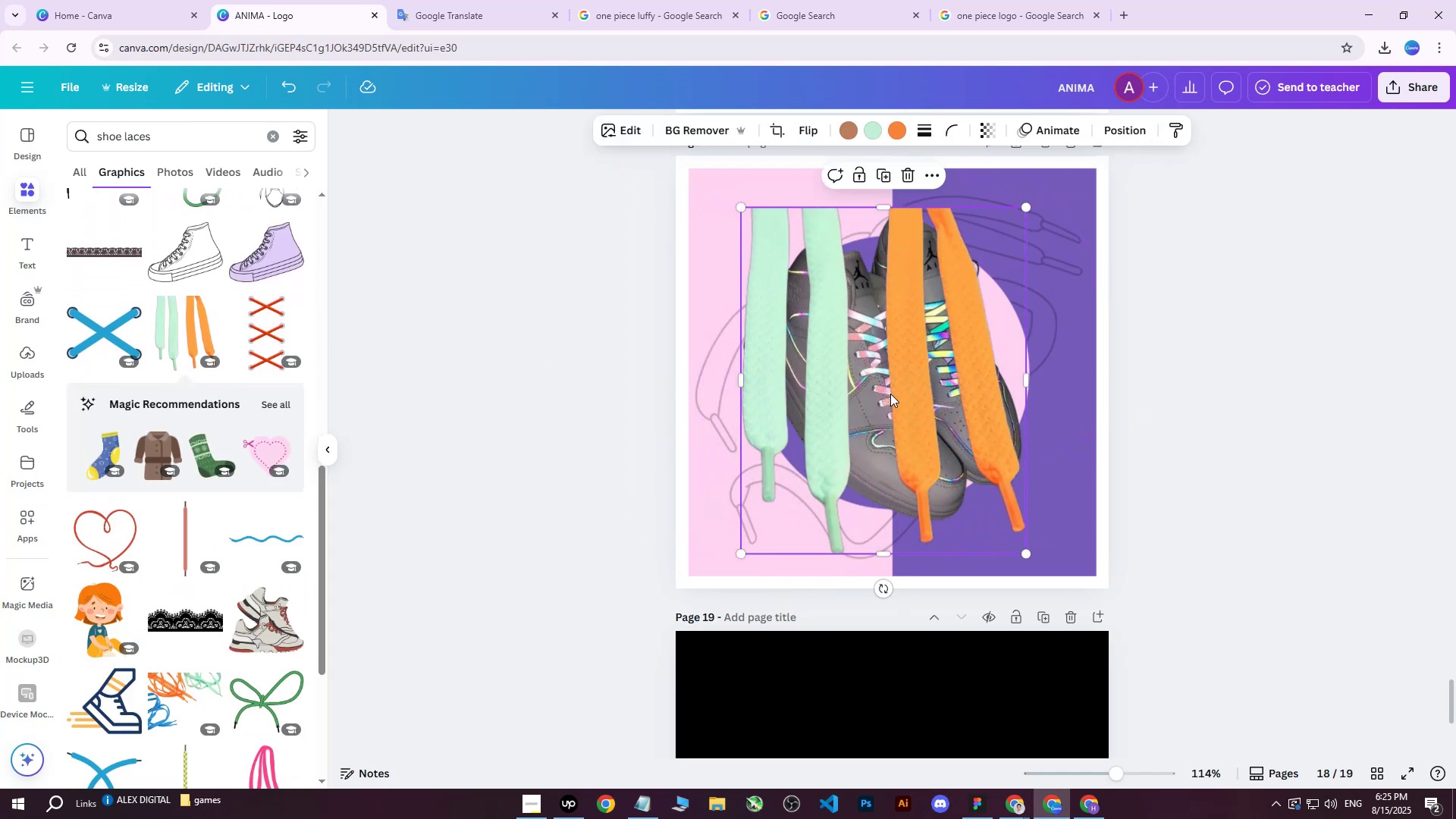 
left_click_drag(start_coordinate=[890, 394], to_coordinate=[907, 406])
 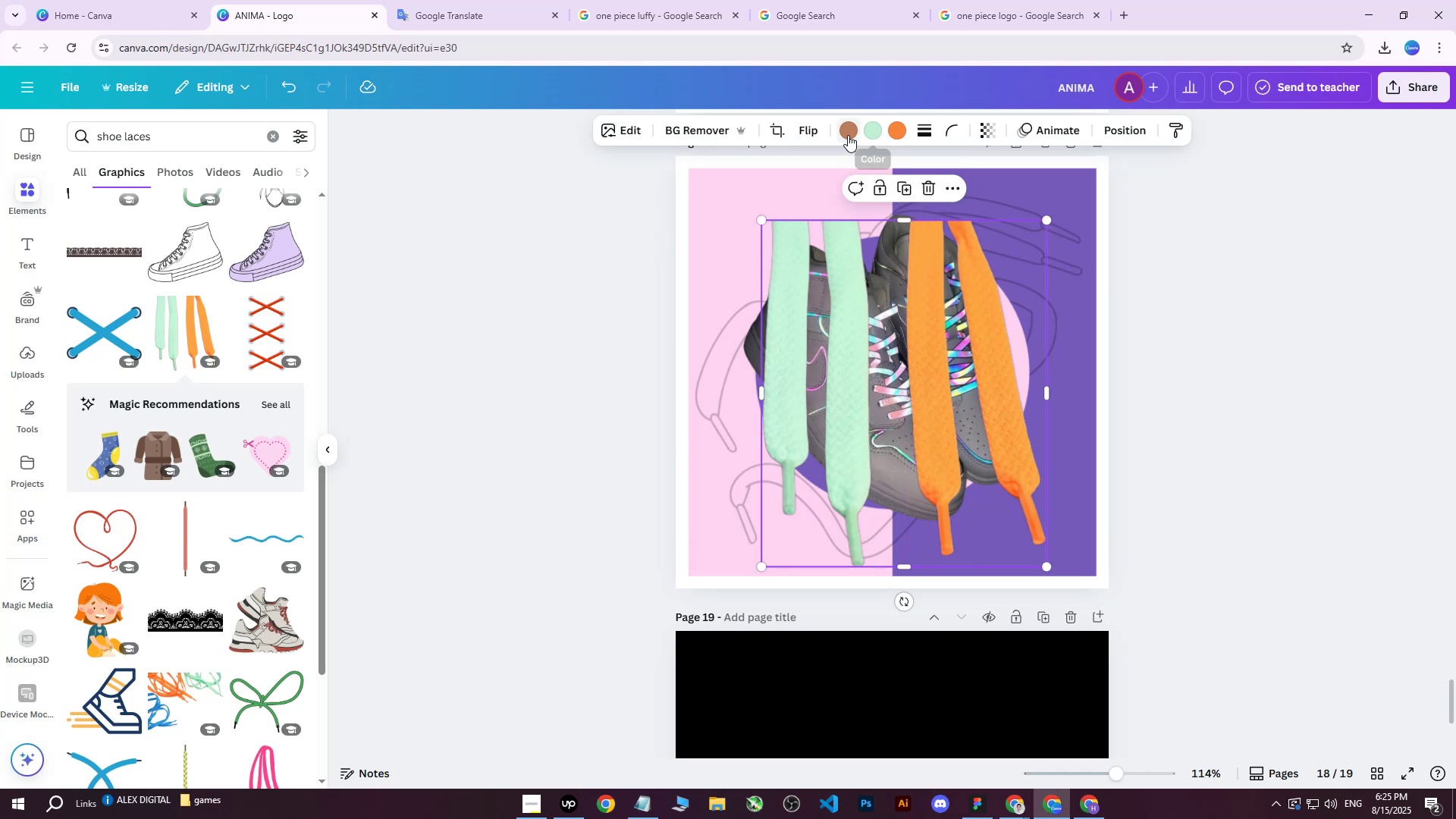 
left_click([848, 135])
 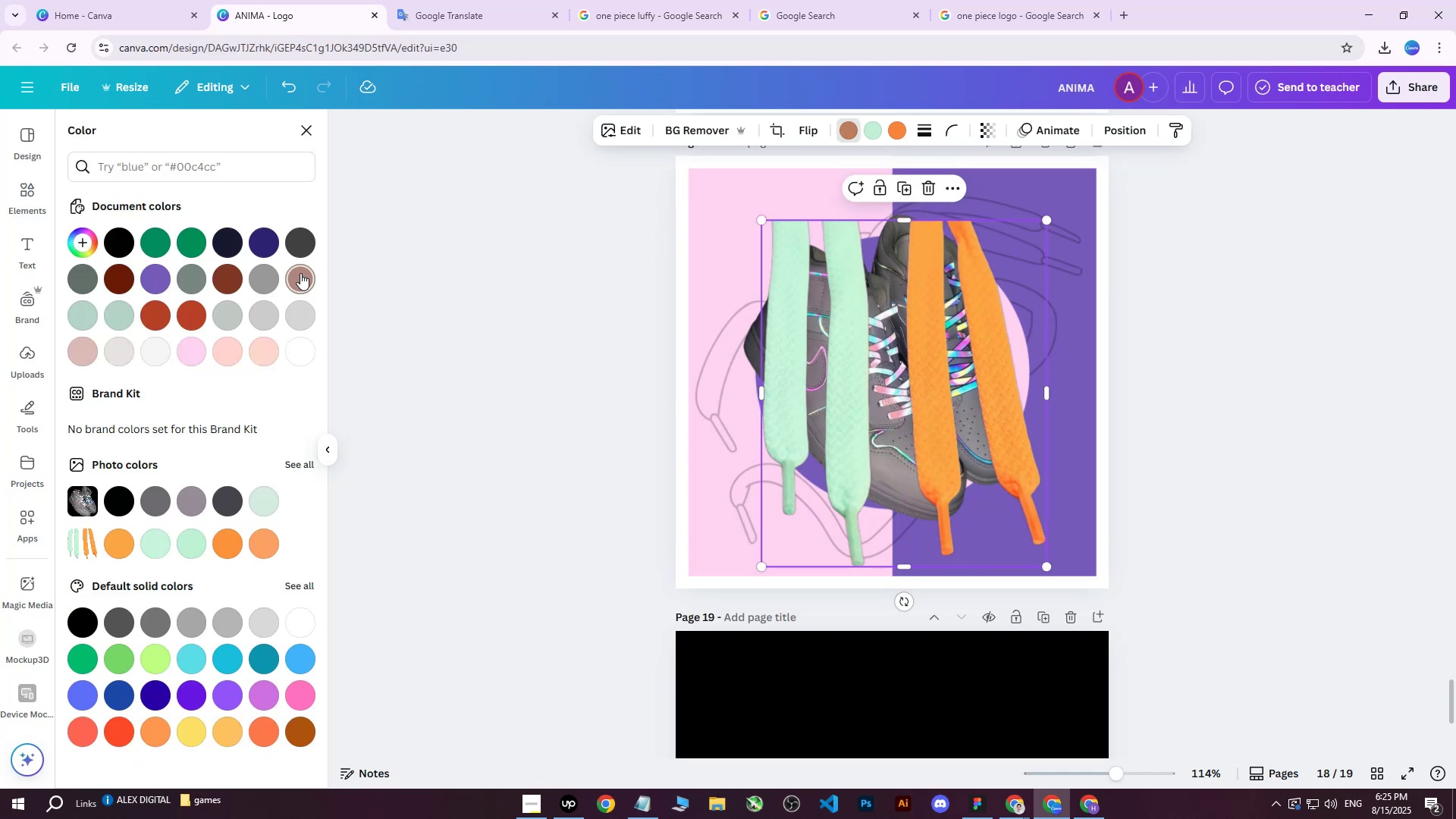 
left_click([300, 273])
 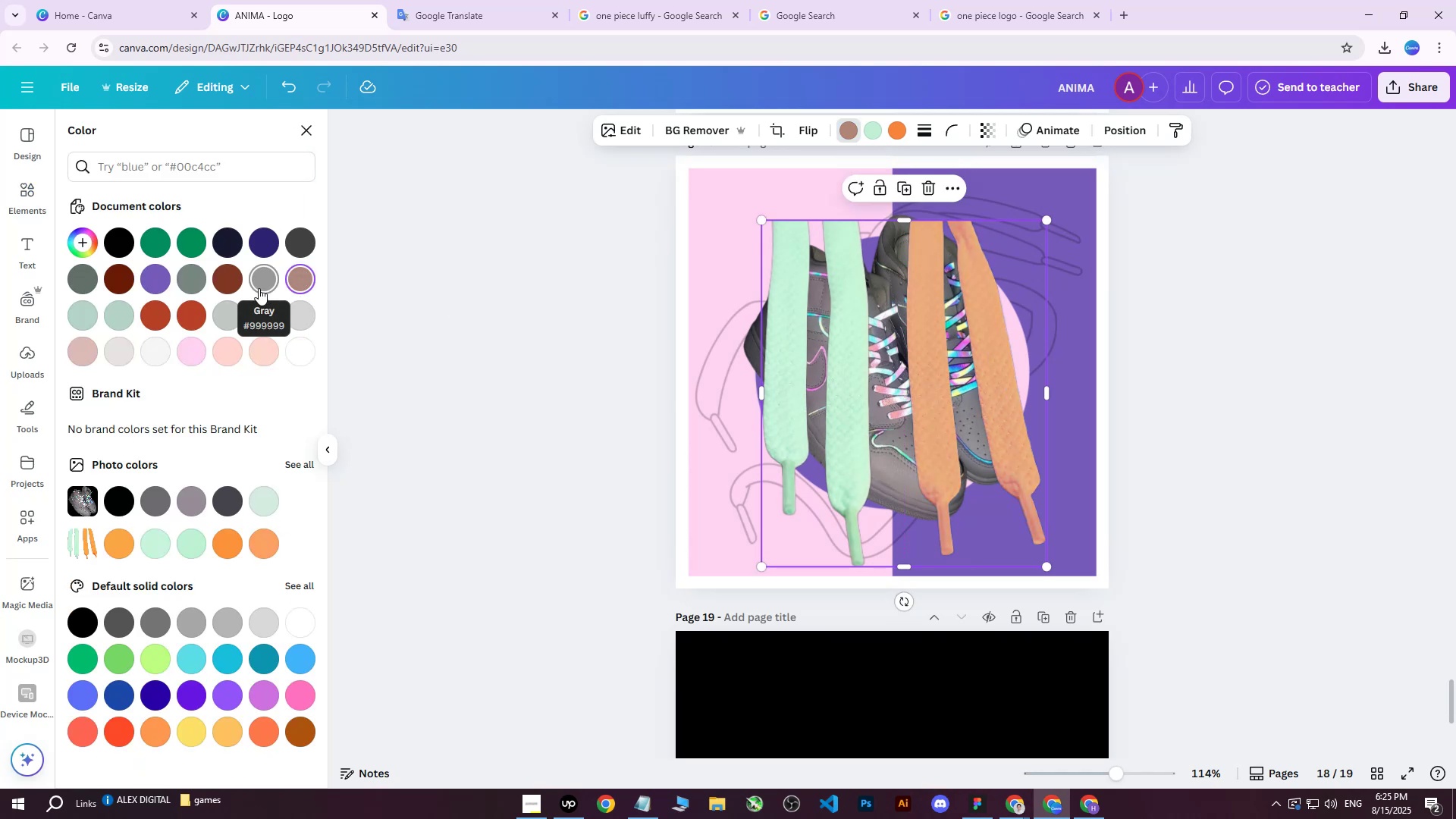 
left_click([255, 287])
 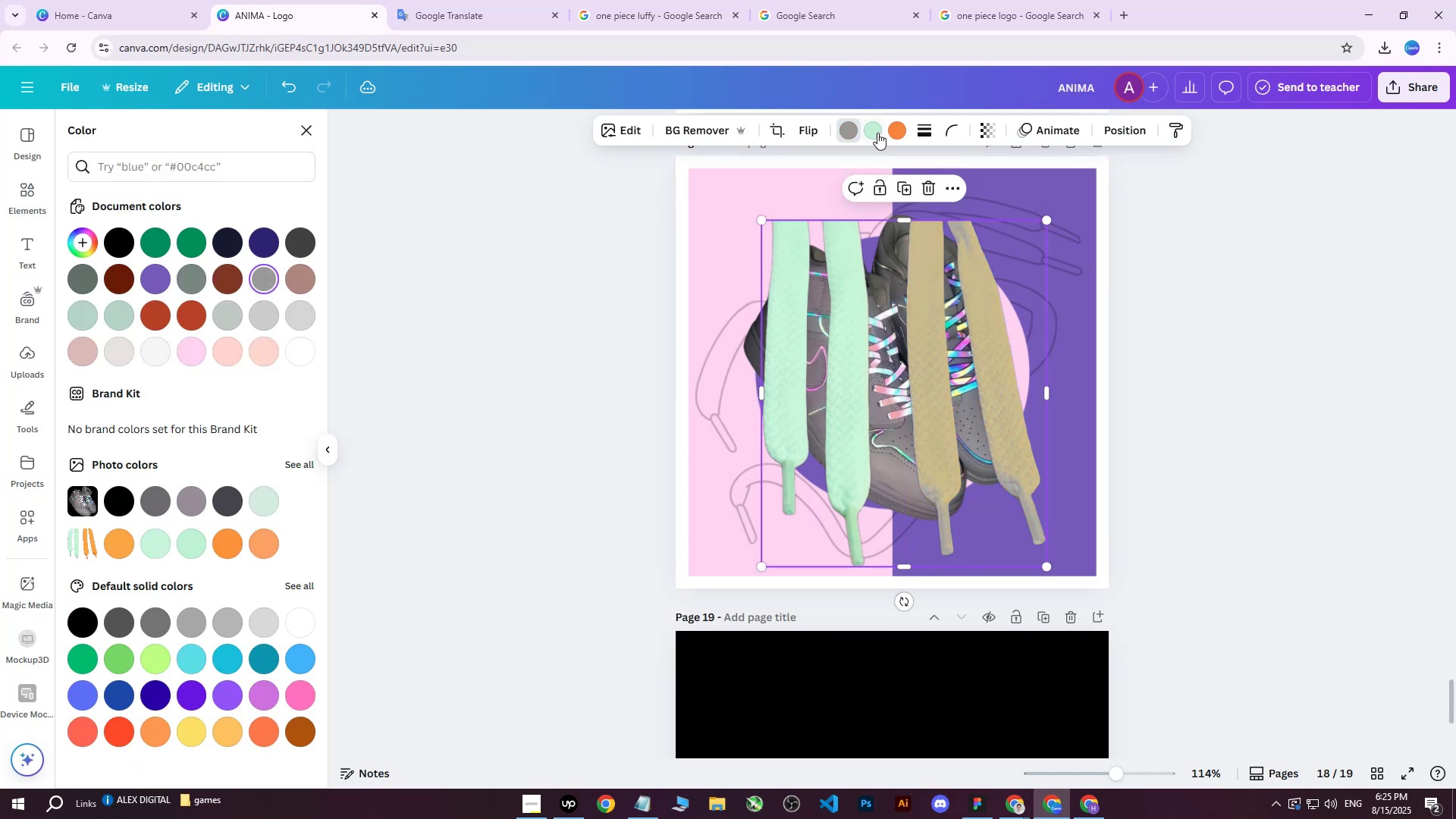 
left_click([877, 131])
 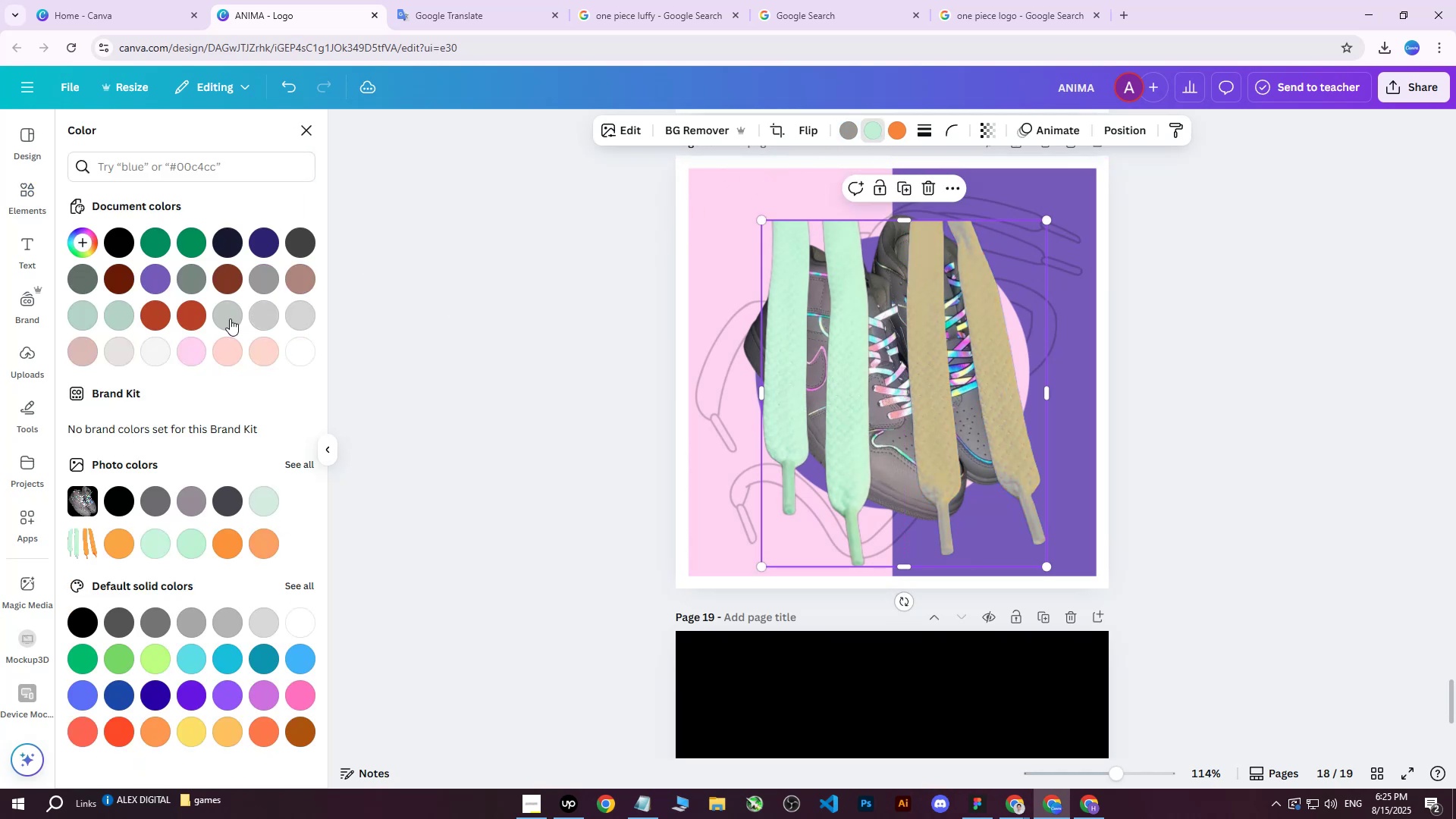 
left_click([225, 318])
 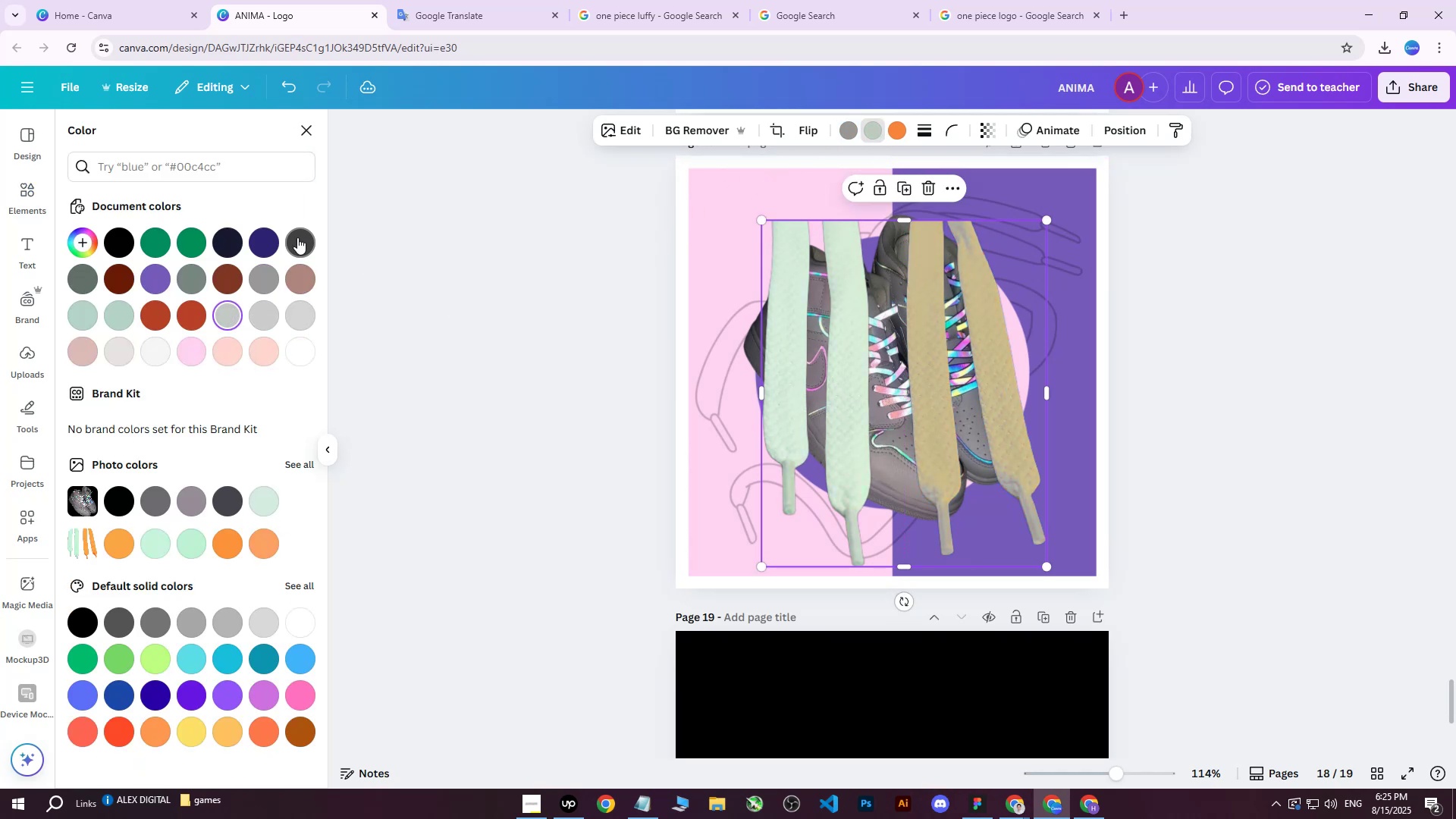 
left_click([298, 234])
 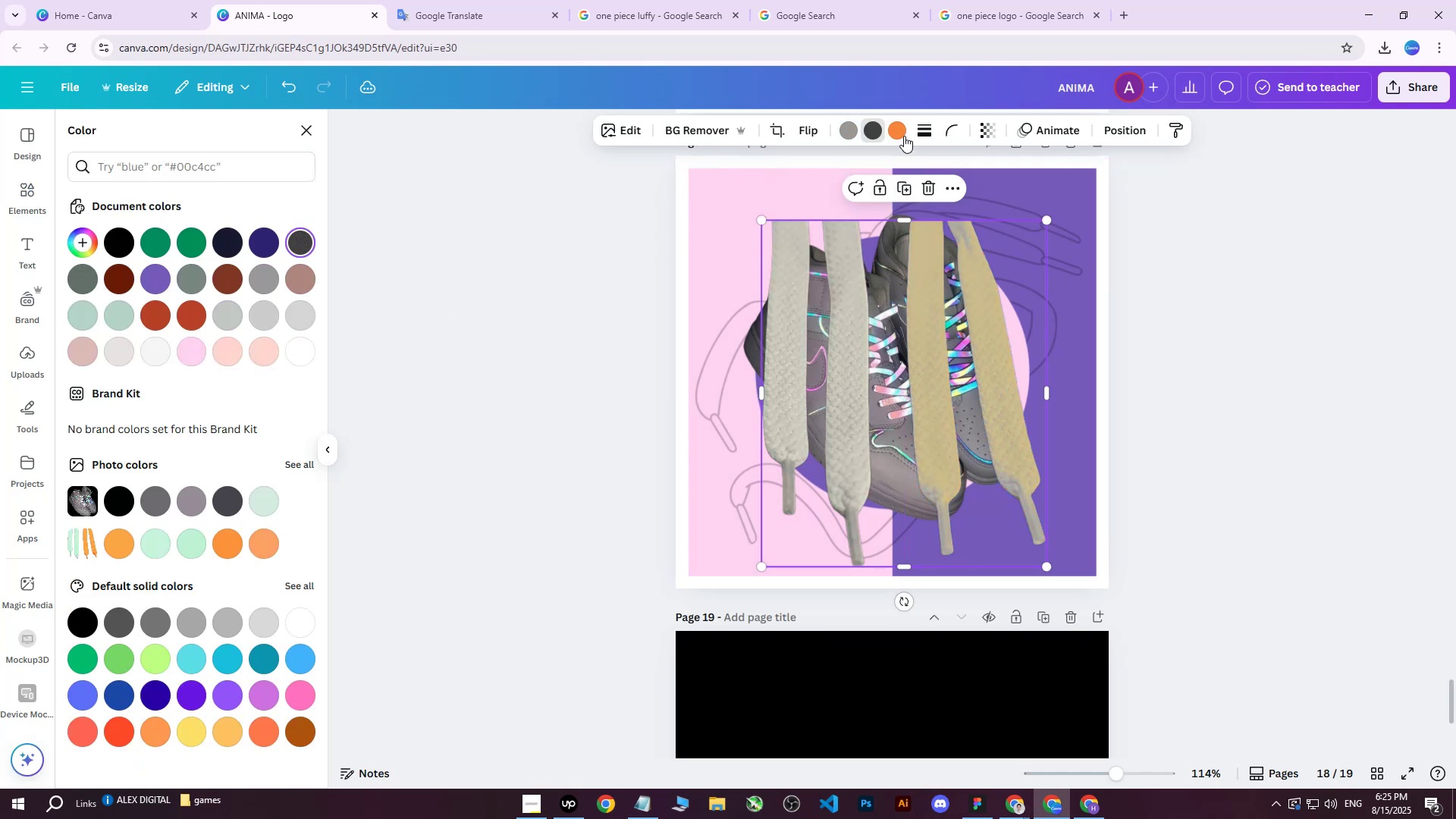 
left_click([902, 125])
 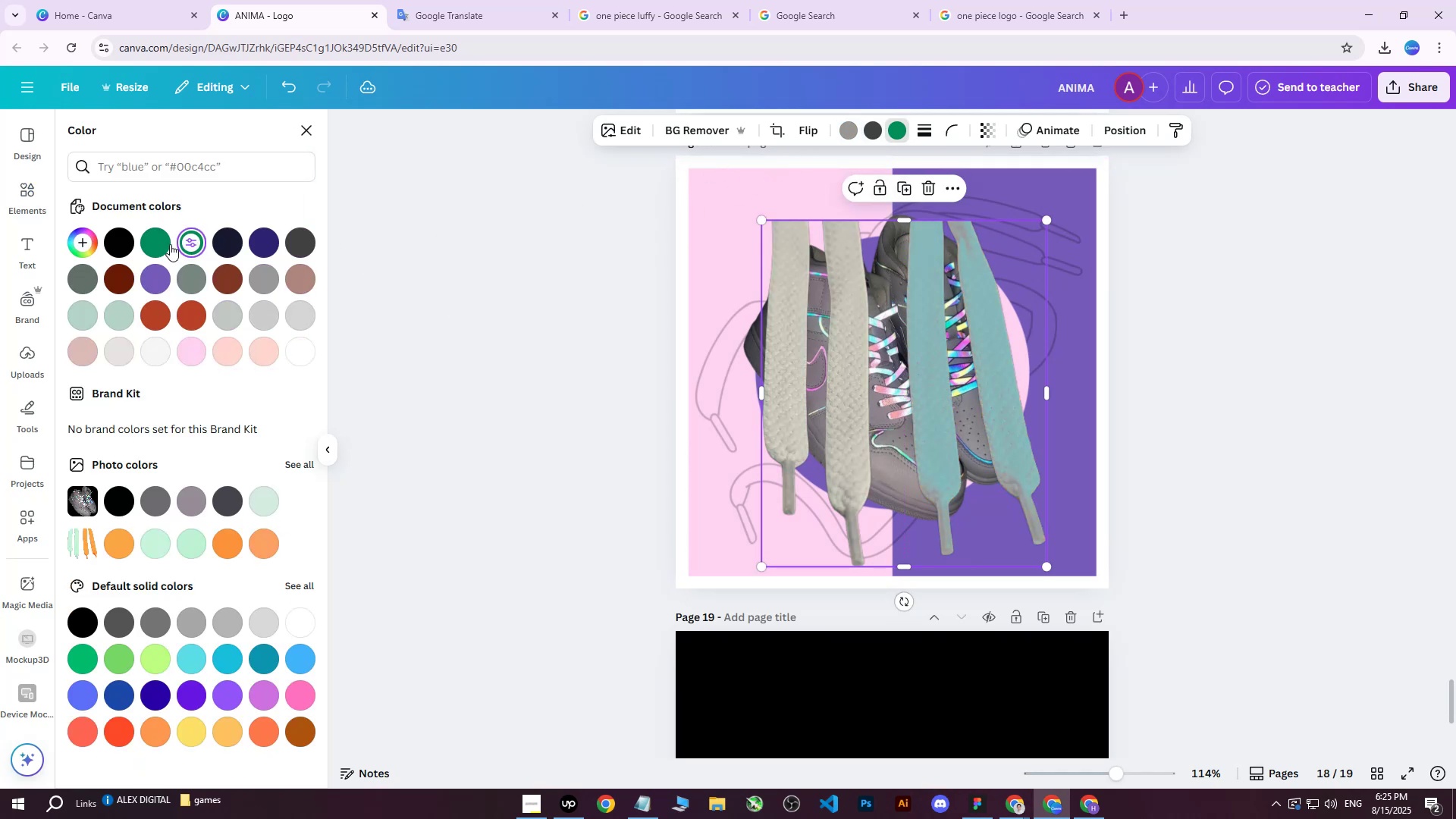 
double_click([168, 244])
 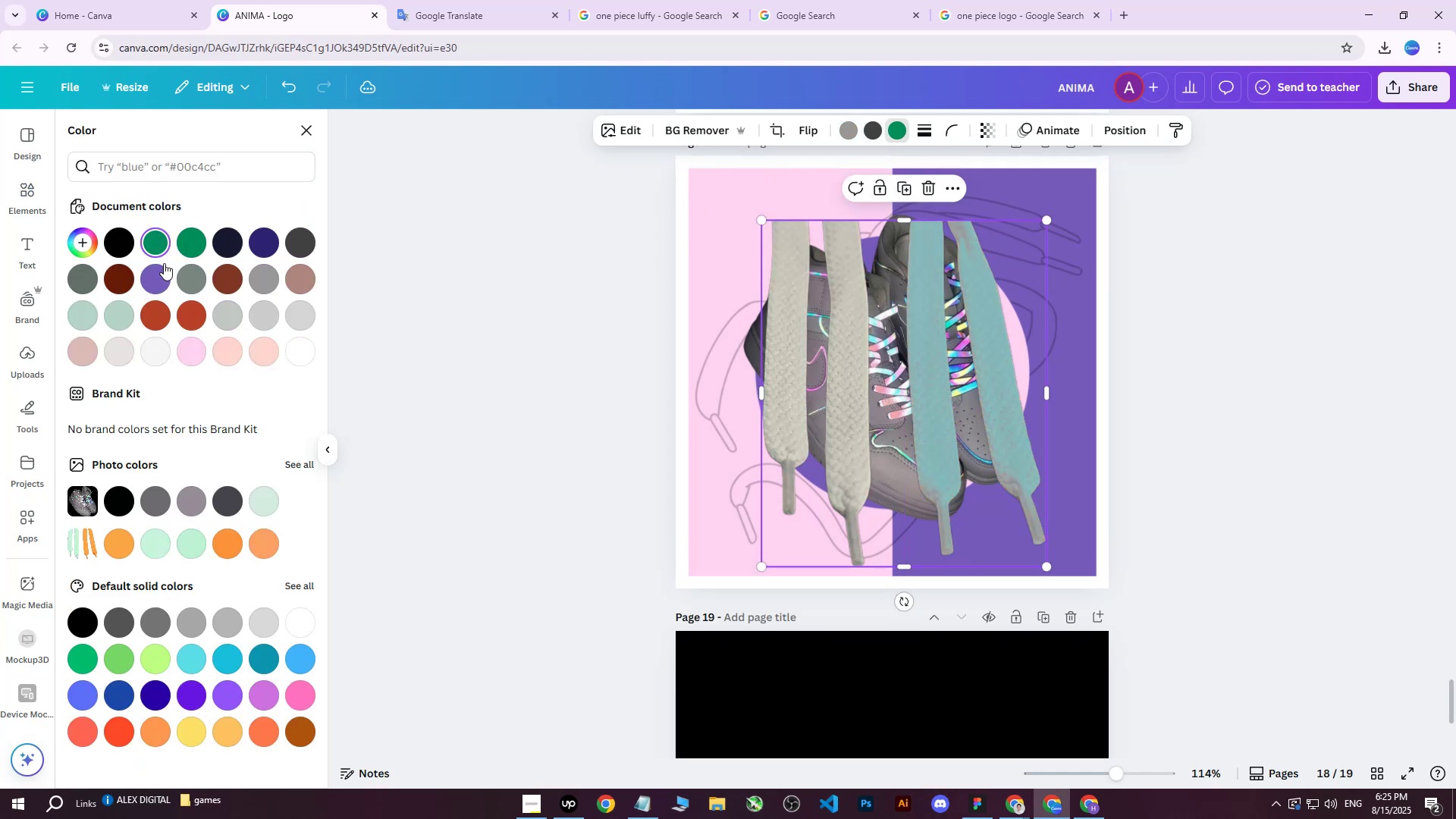 
left_click([143, 242])
 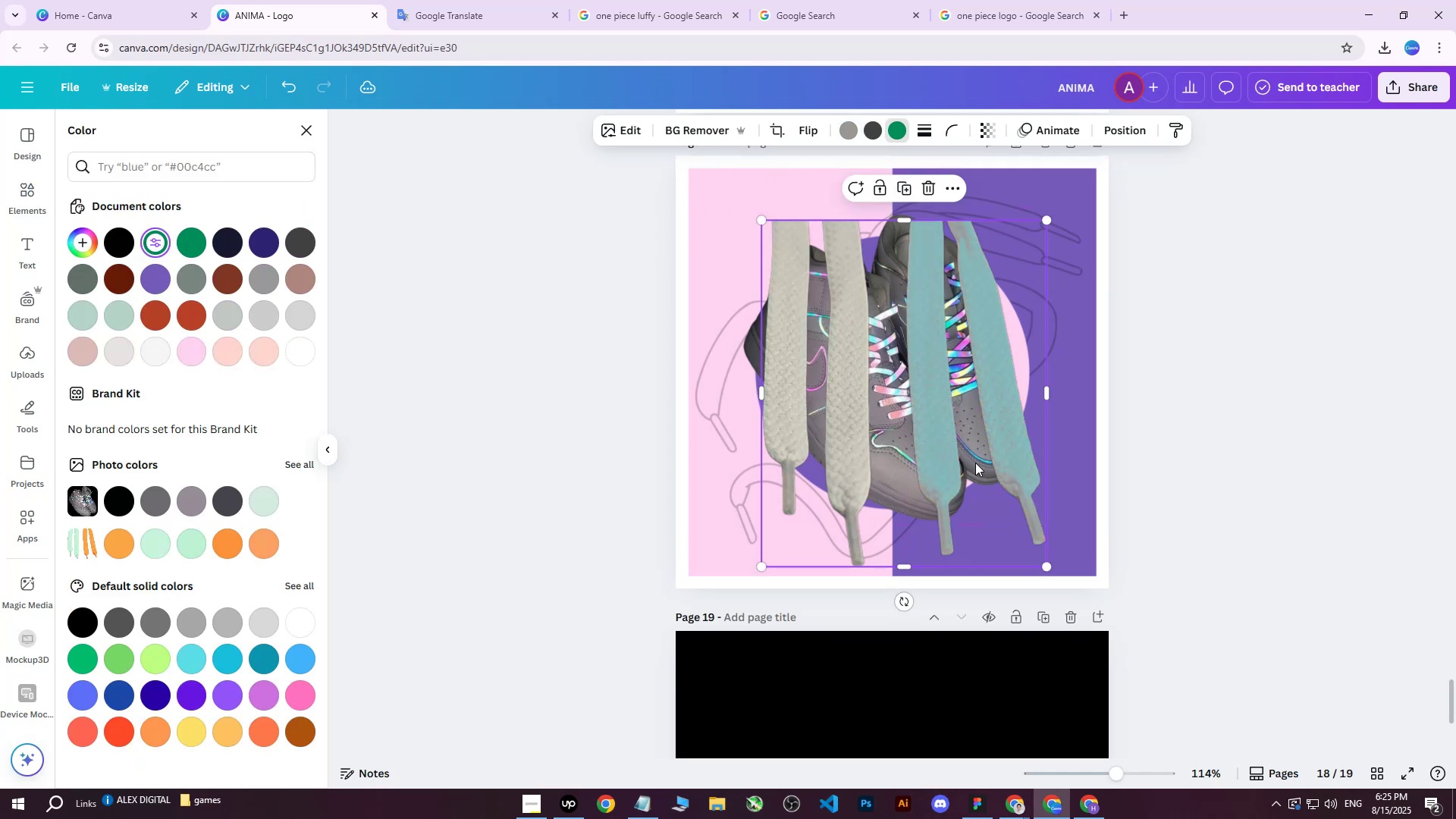 
left_click_drag(start_coordinate=[974, 453], to_coordinate=[954, 451])
 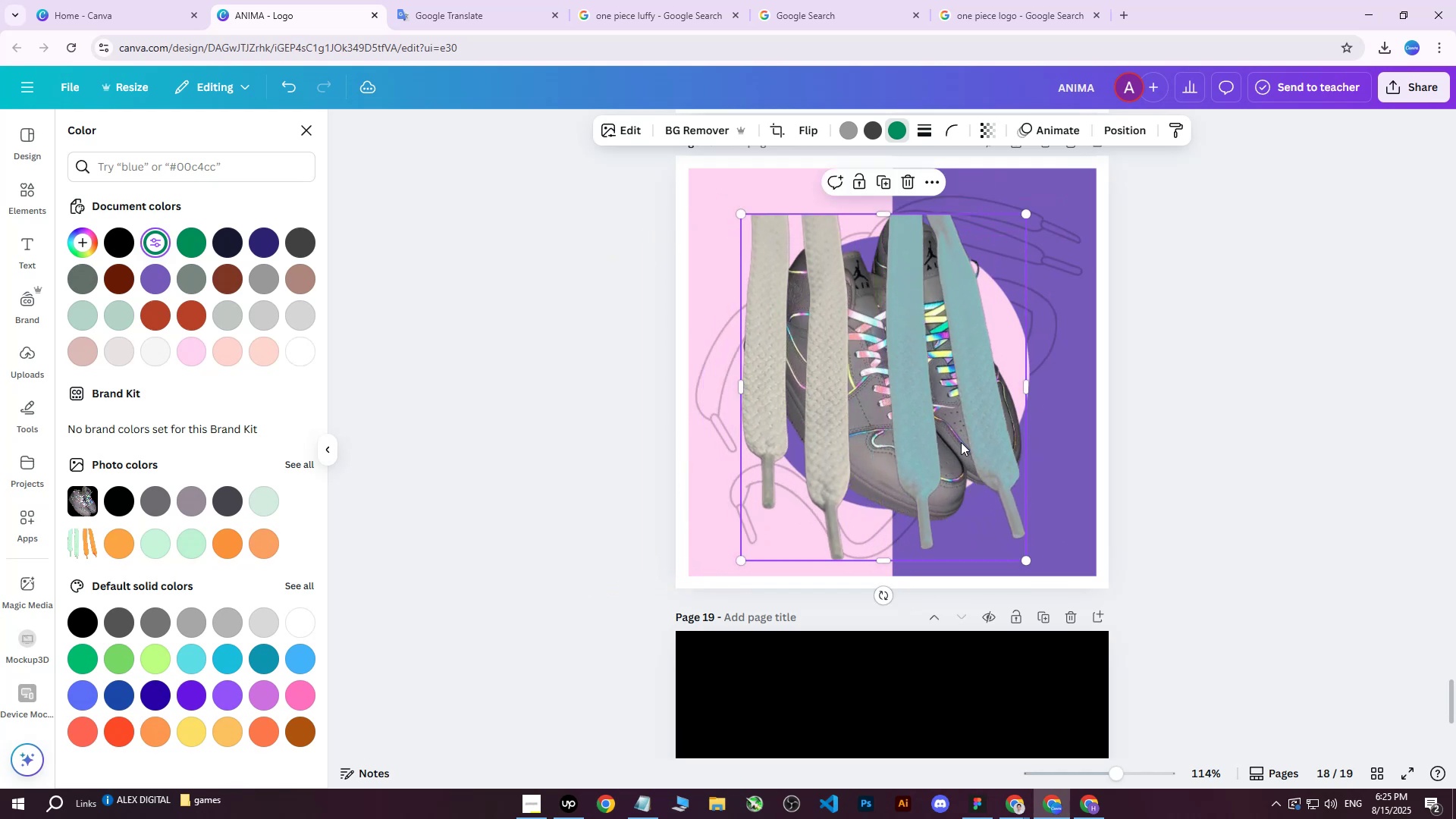 
scroll: coordinate [961, 442], scroll_direction: up, amount: 1.0
 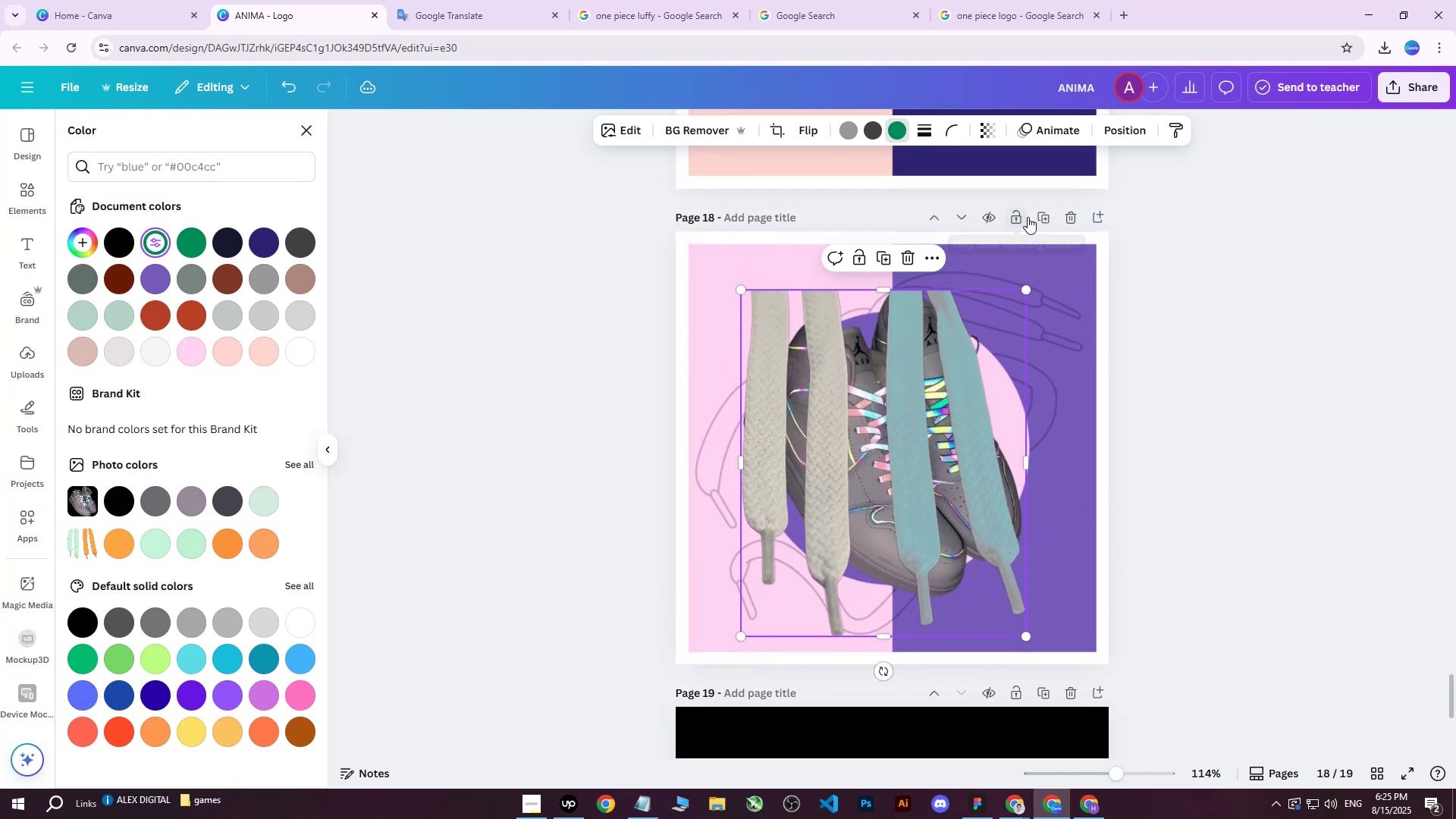 
left_click([1049, 215])
 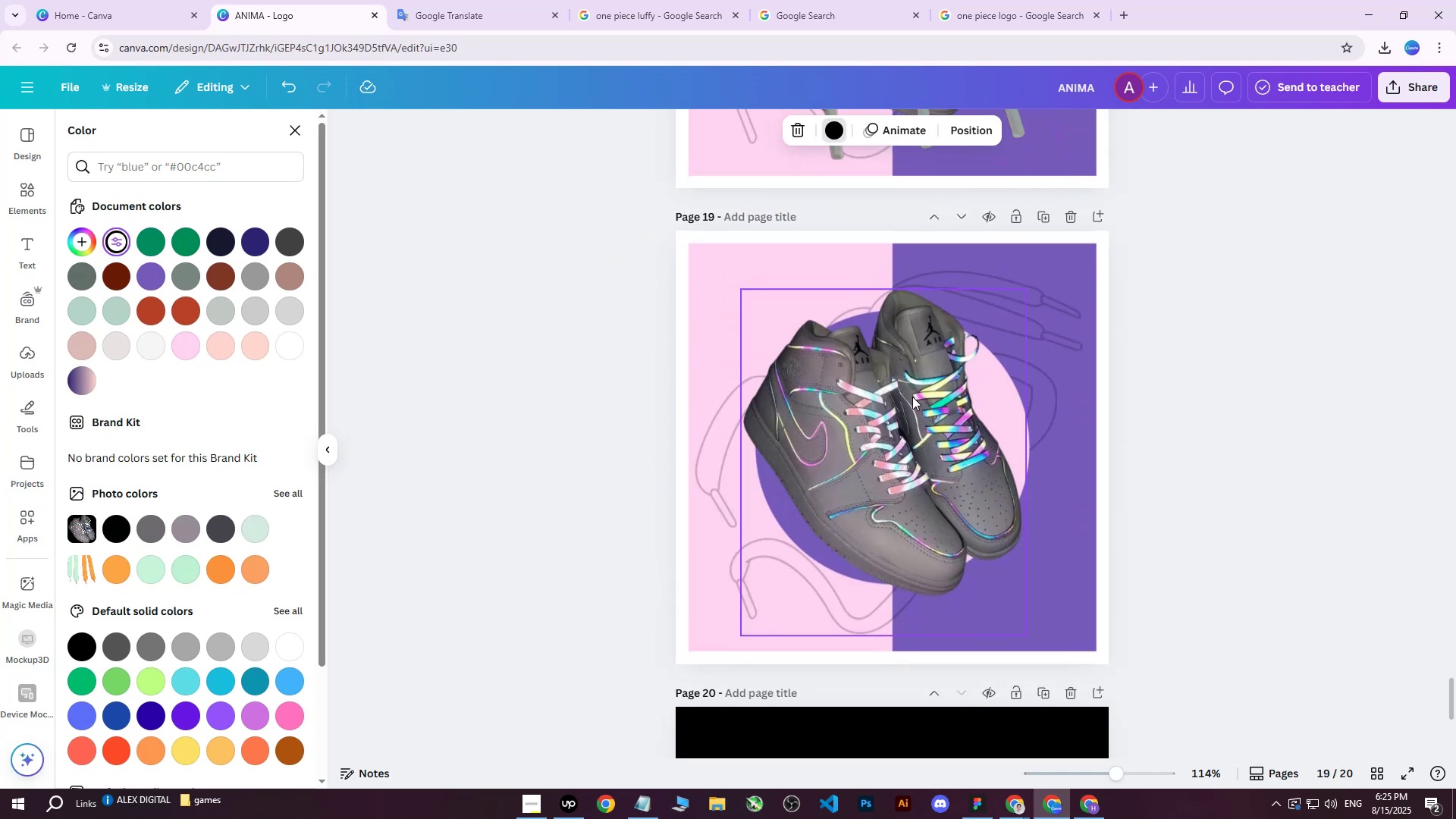 
left_click([901, 402])
 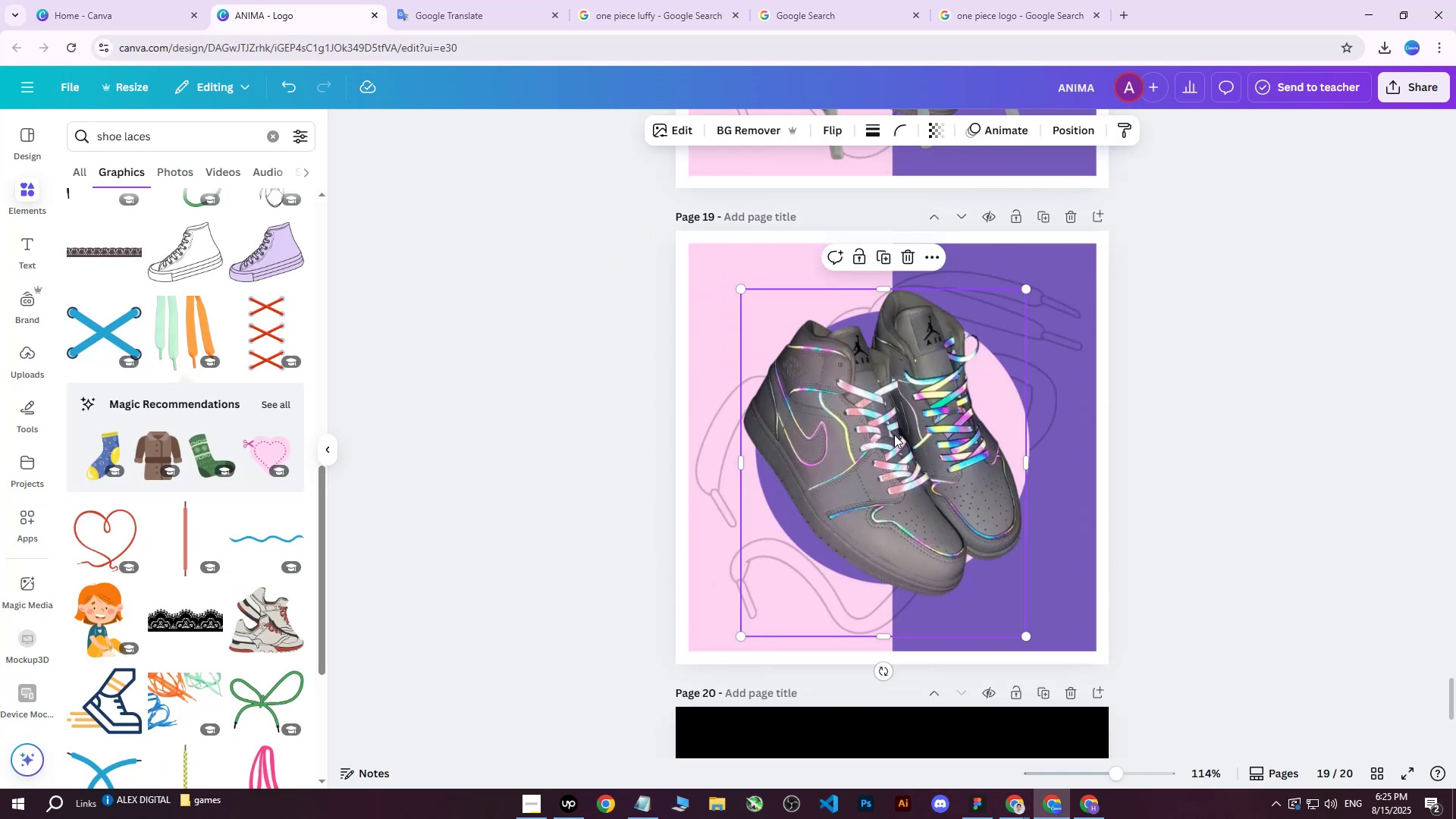 
scroll: coordinate [928, 444], scroll_direction: up, amount: 5.0
 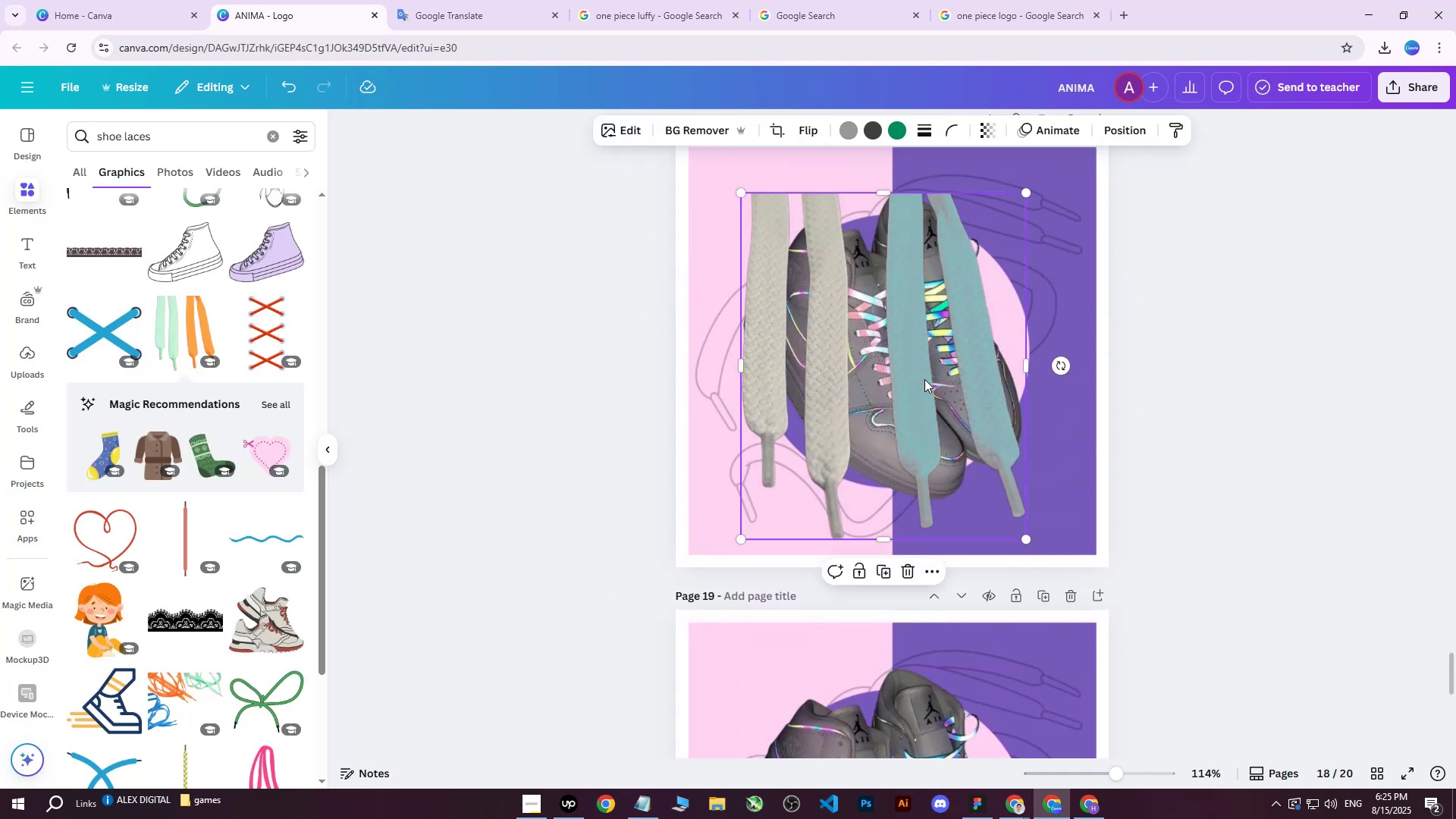 
left_click_drag(start_coordinate=[880, 341], to_coordinate=[902, 333])
 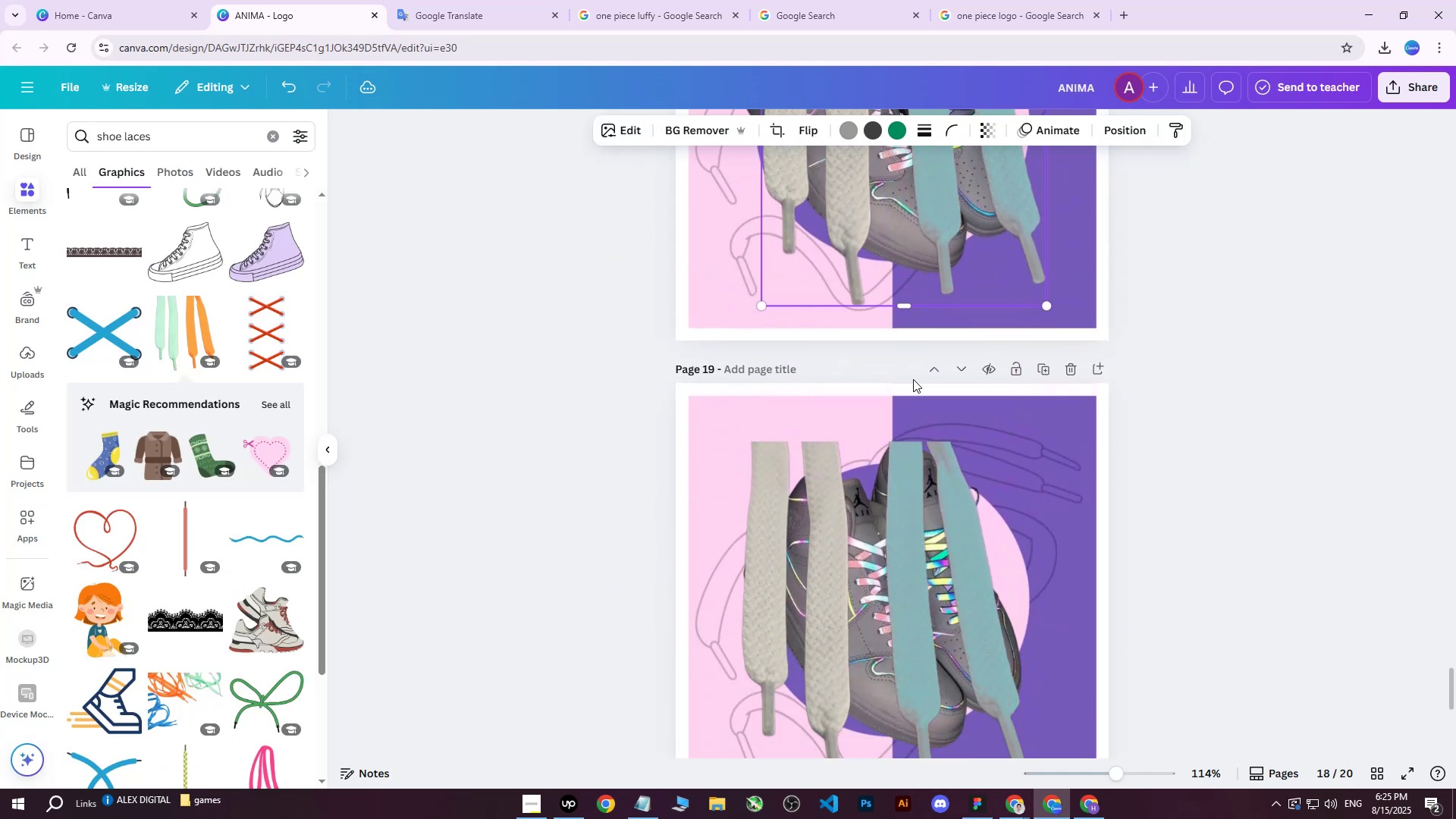 
scroll: coordinate [894, 318], scroll_direction: down, amount: 4.0
 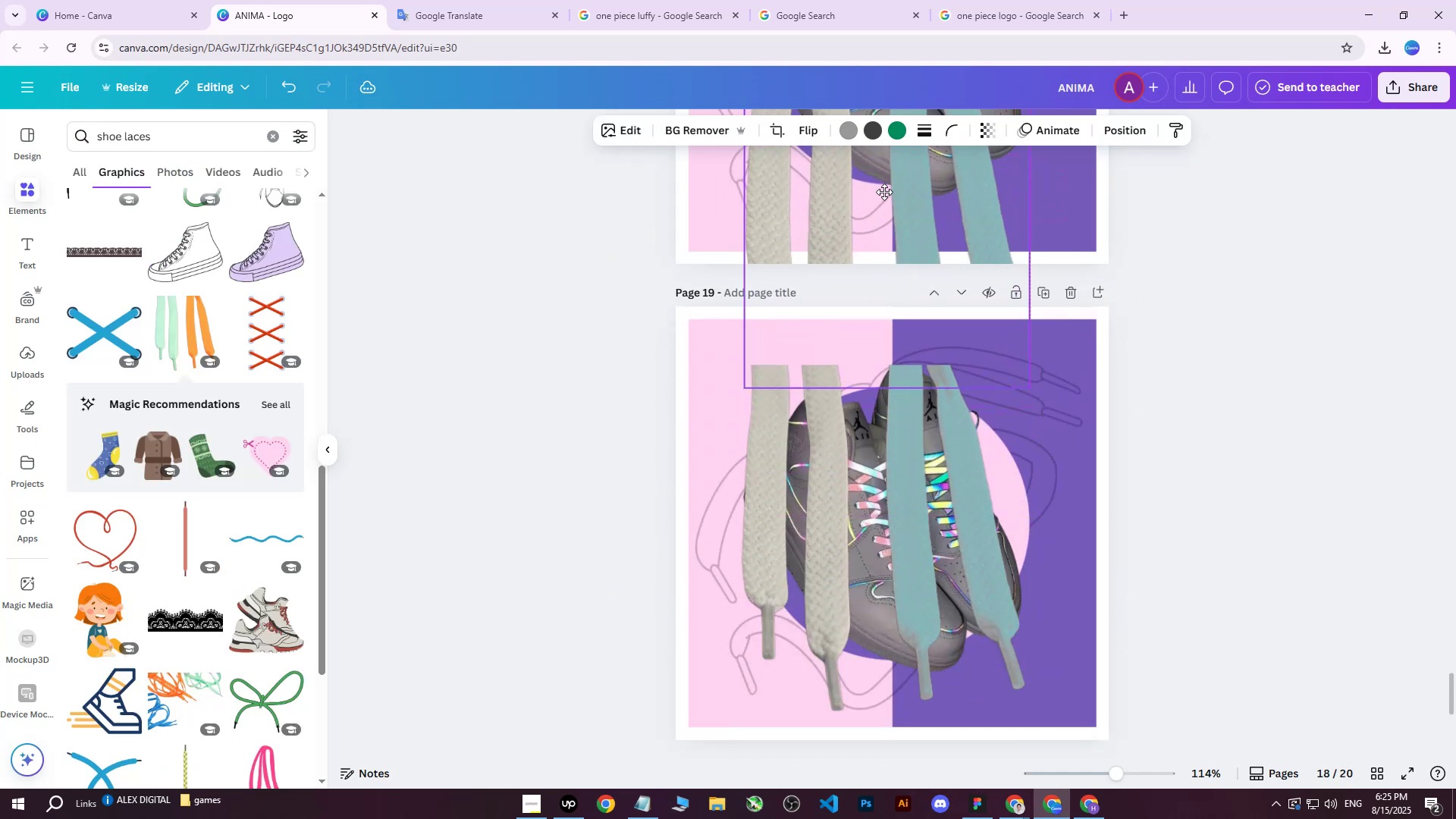 
scroll: coordinate [877, 227], scroll_direction: up, amount: 4.0
 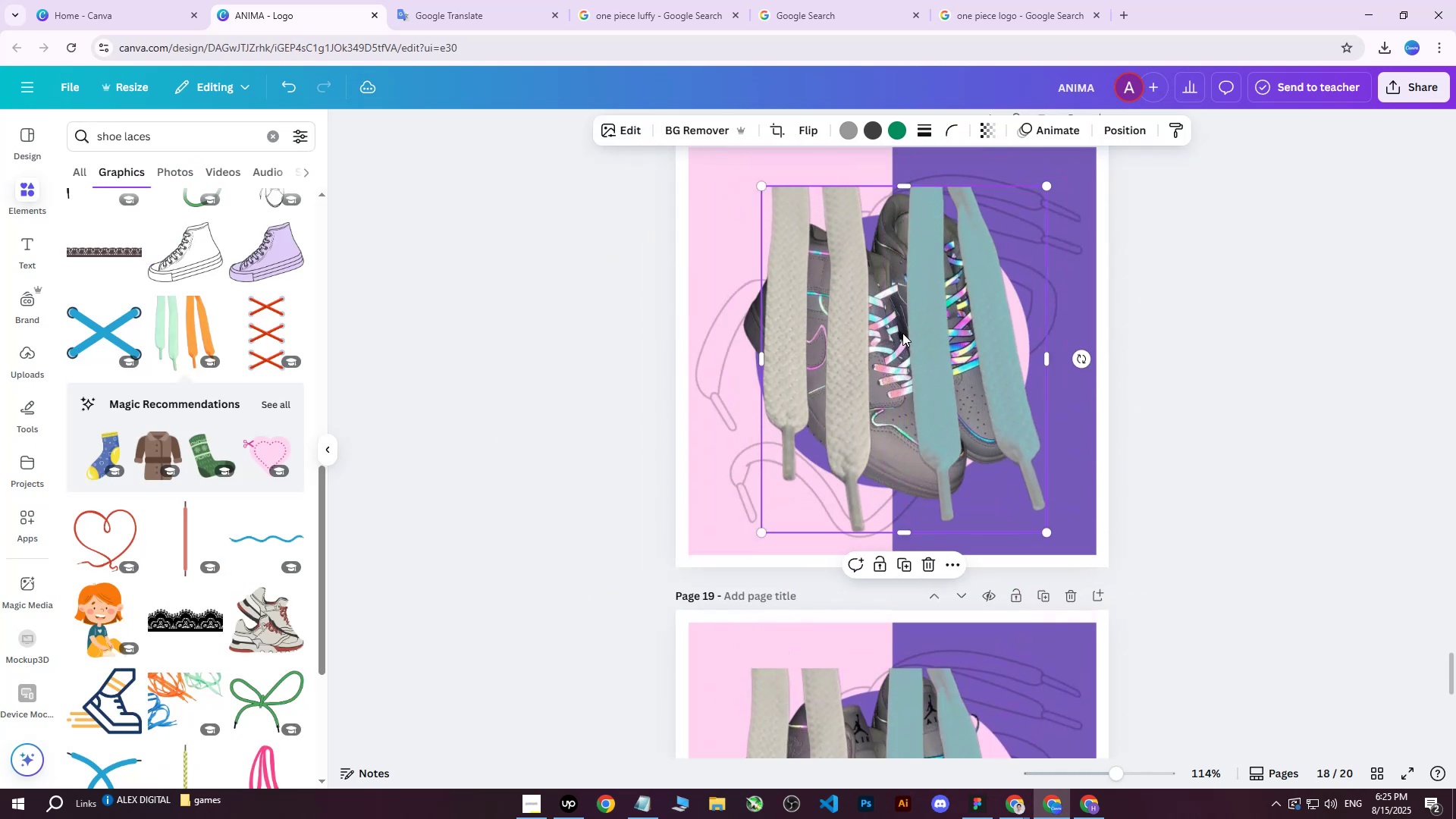 
scroll: coordinate [905, 365], scroll_direction: down, amount: 3.0
 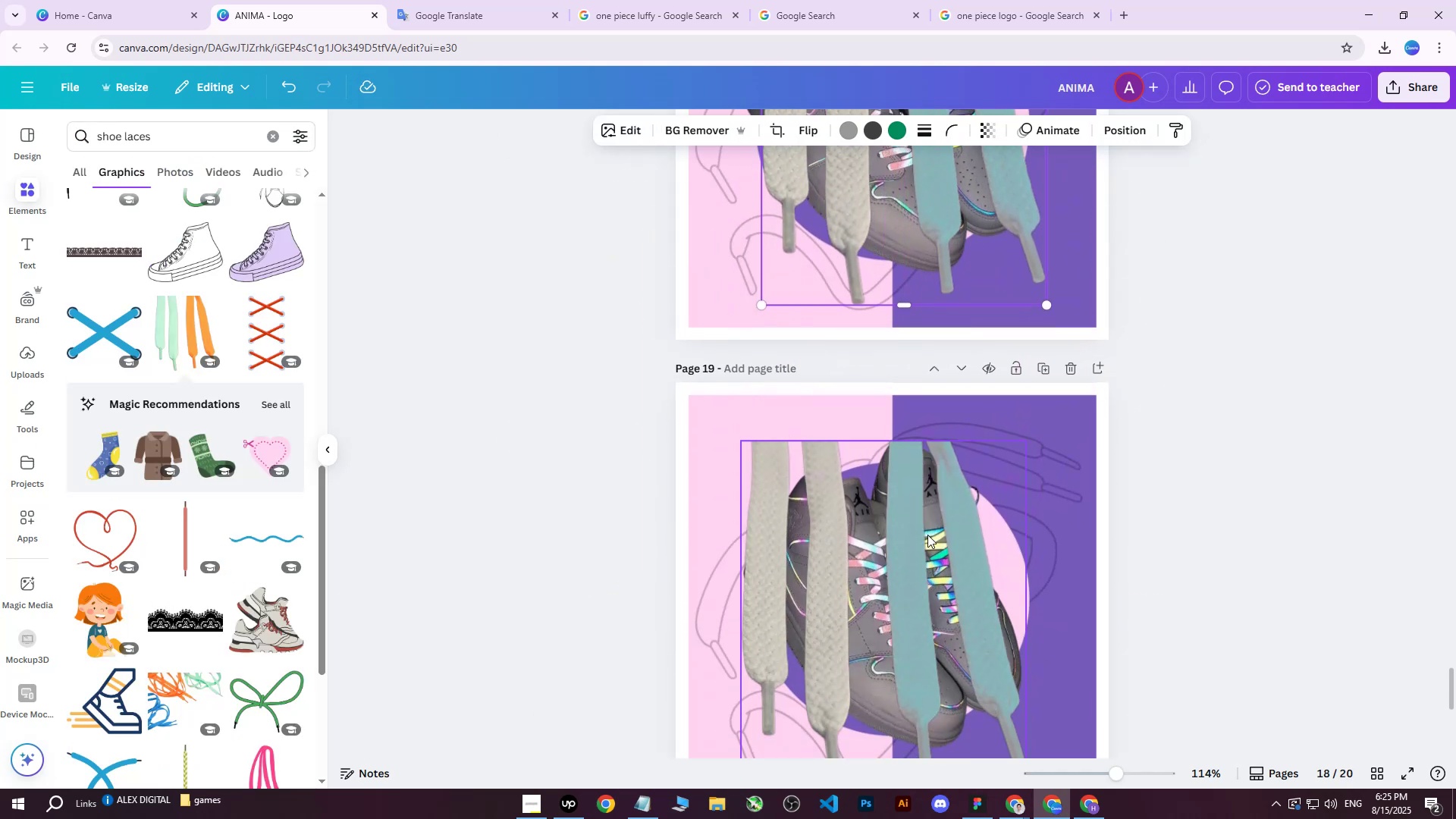 
left_click([927, 535])
 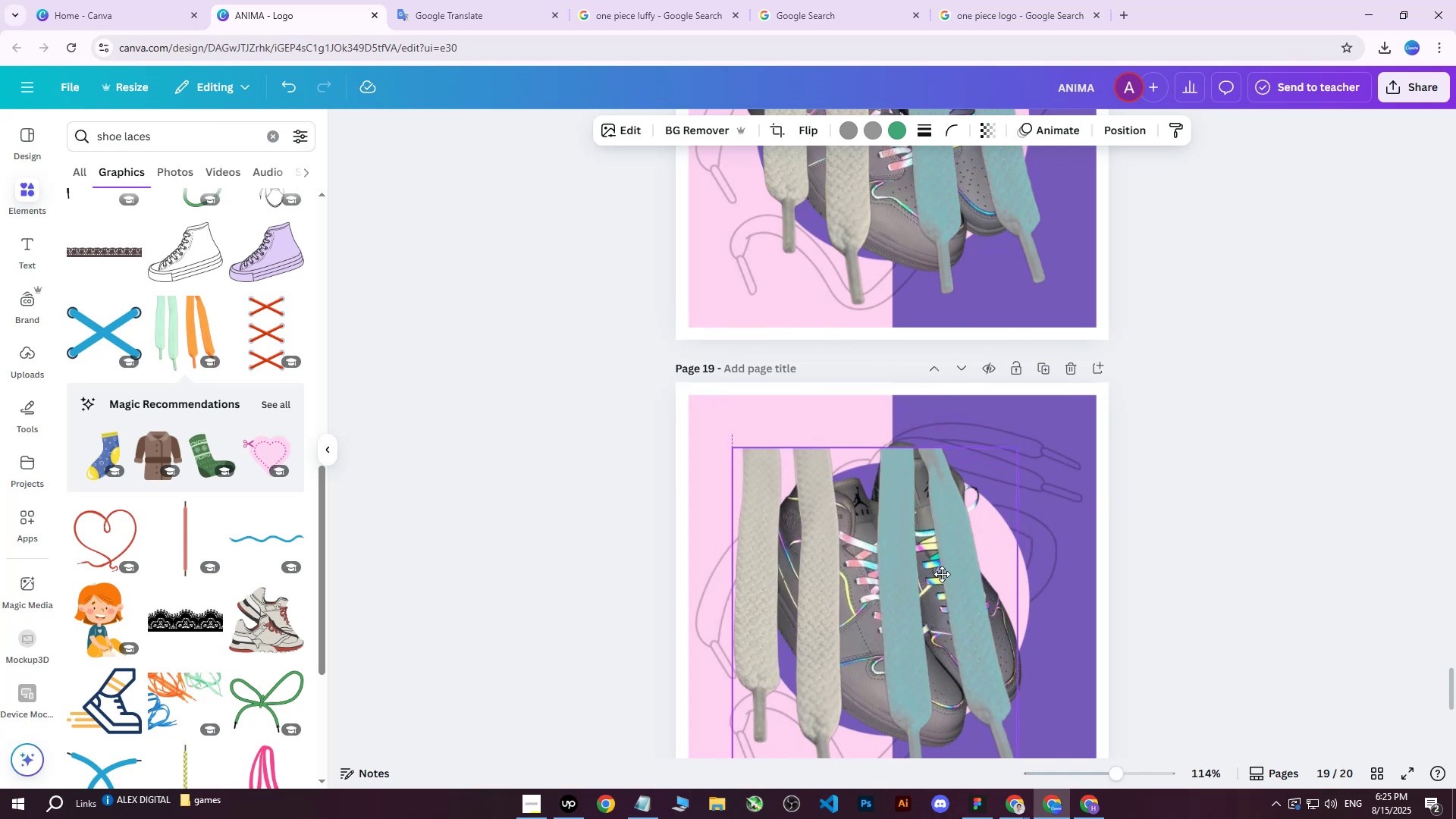 
scroll: coordinate [955, 554], scroll_direction: down, amount: 3.0
 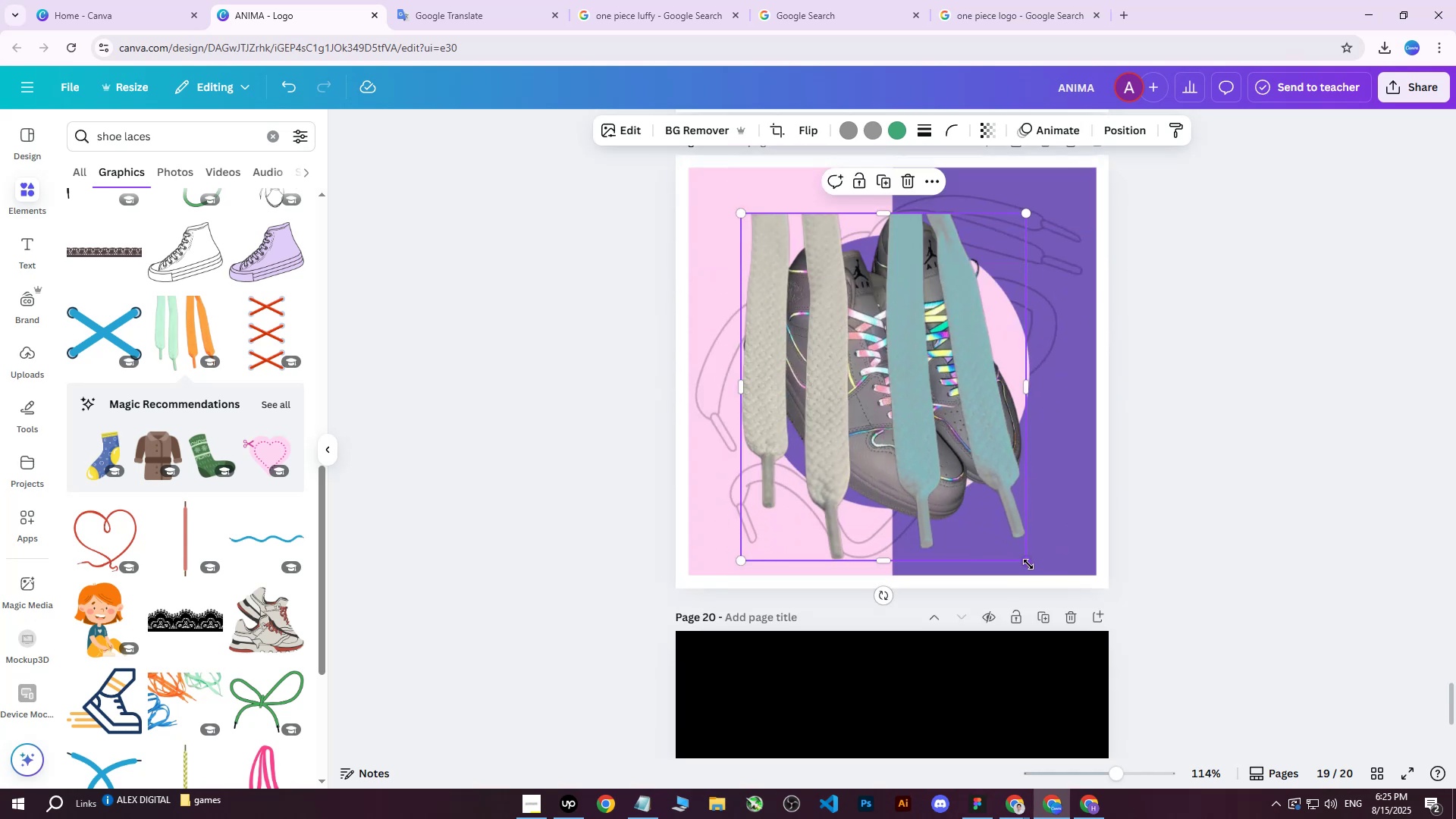 
left_click_drag(start_coordinate=[1028, 564], to_coordinate=[783, 309])
 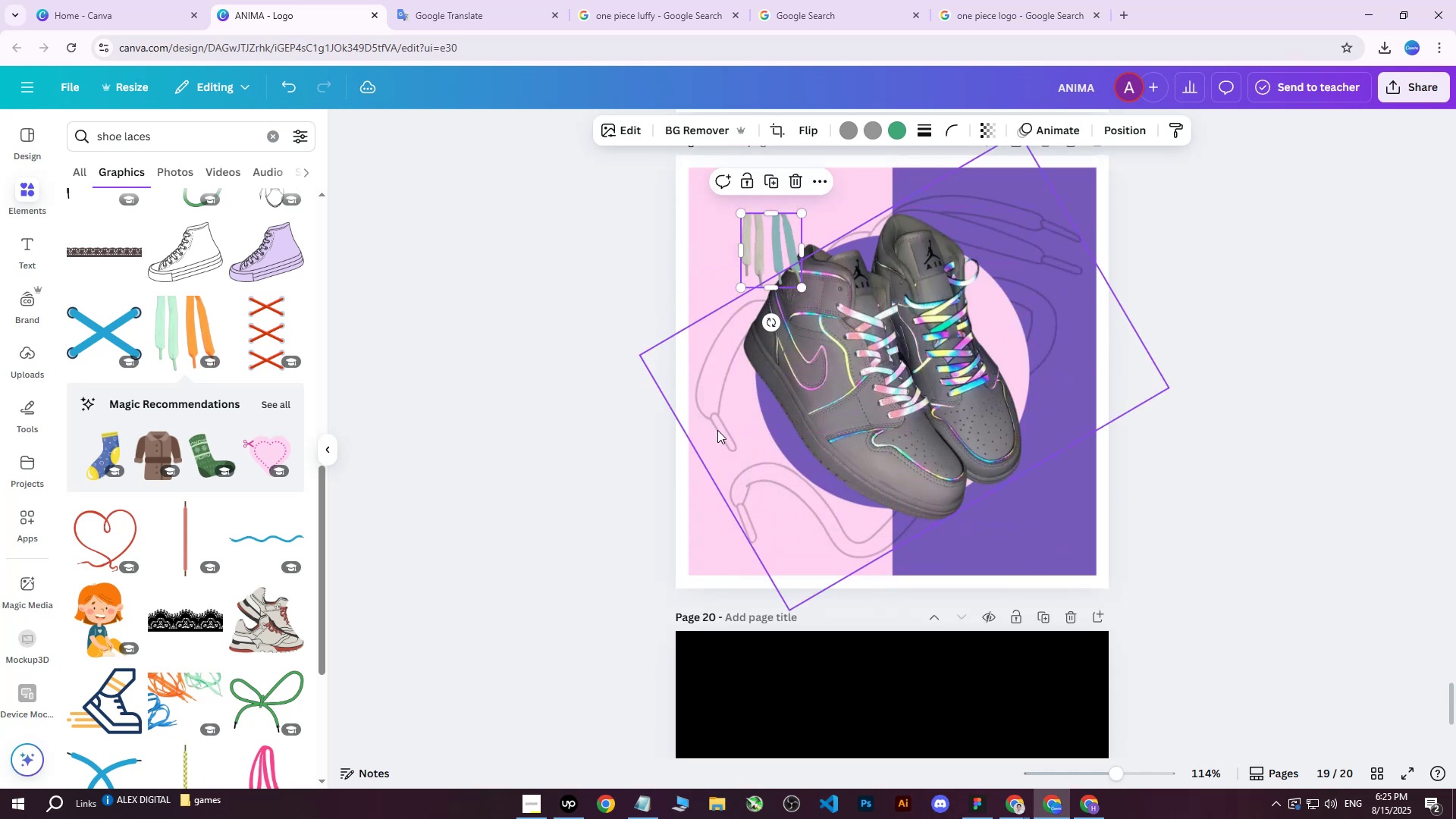 
left_click([714, 427])
 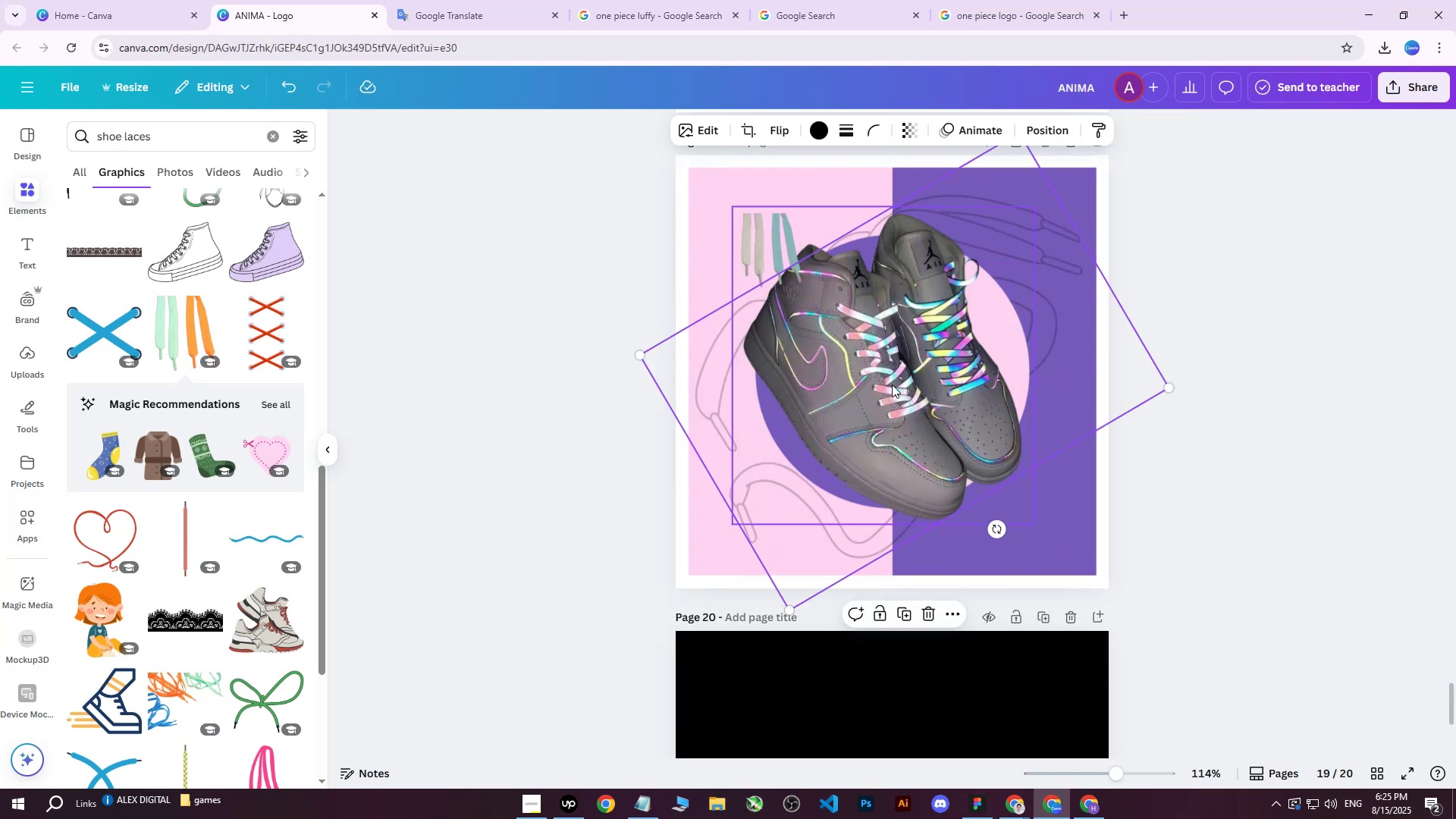 
key(Delete)
 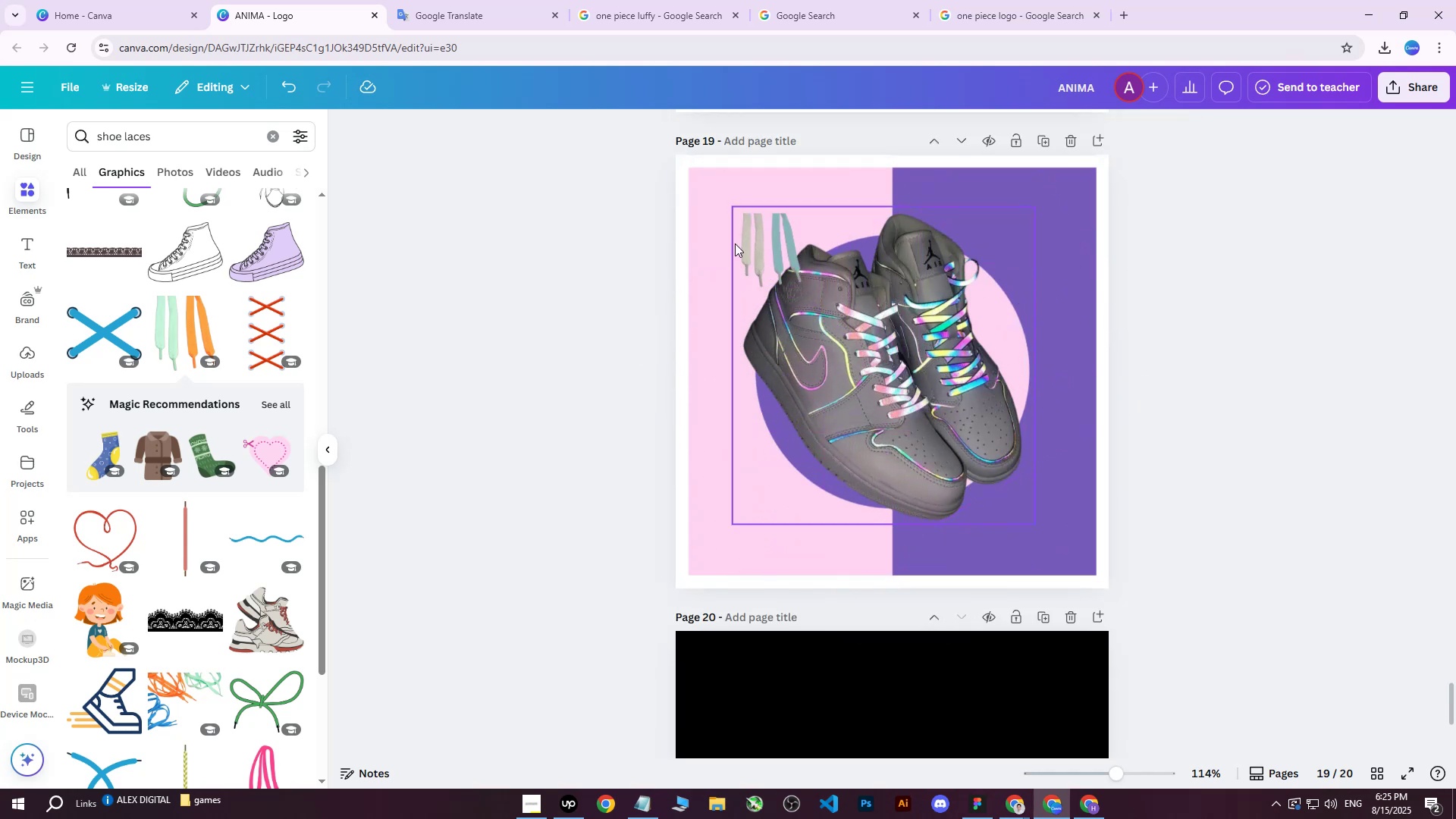 
double_click([732, 242])
 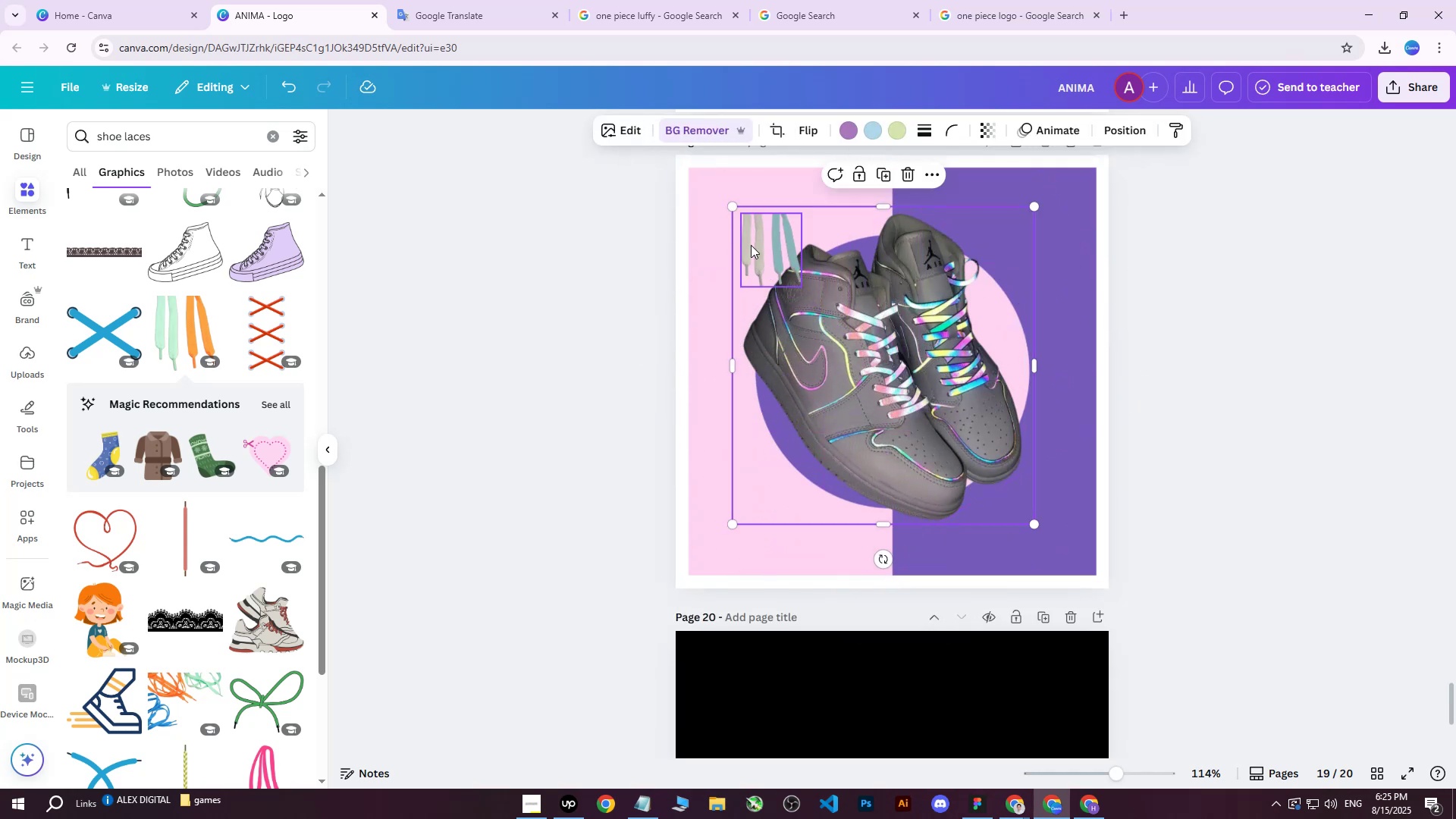 
triple_click([751, 245])
 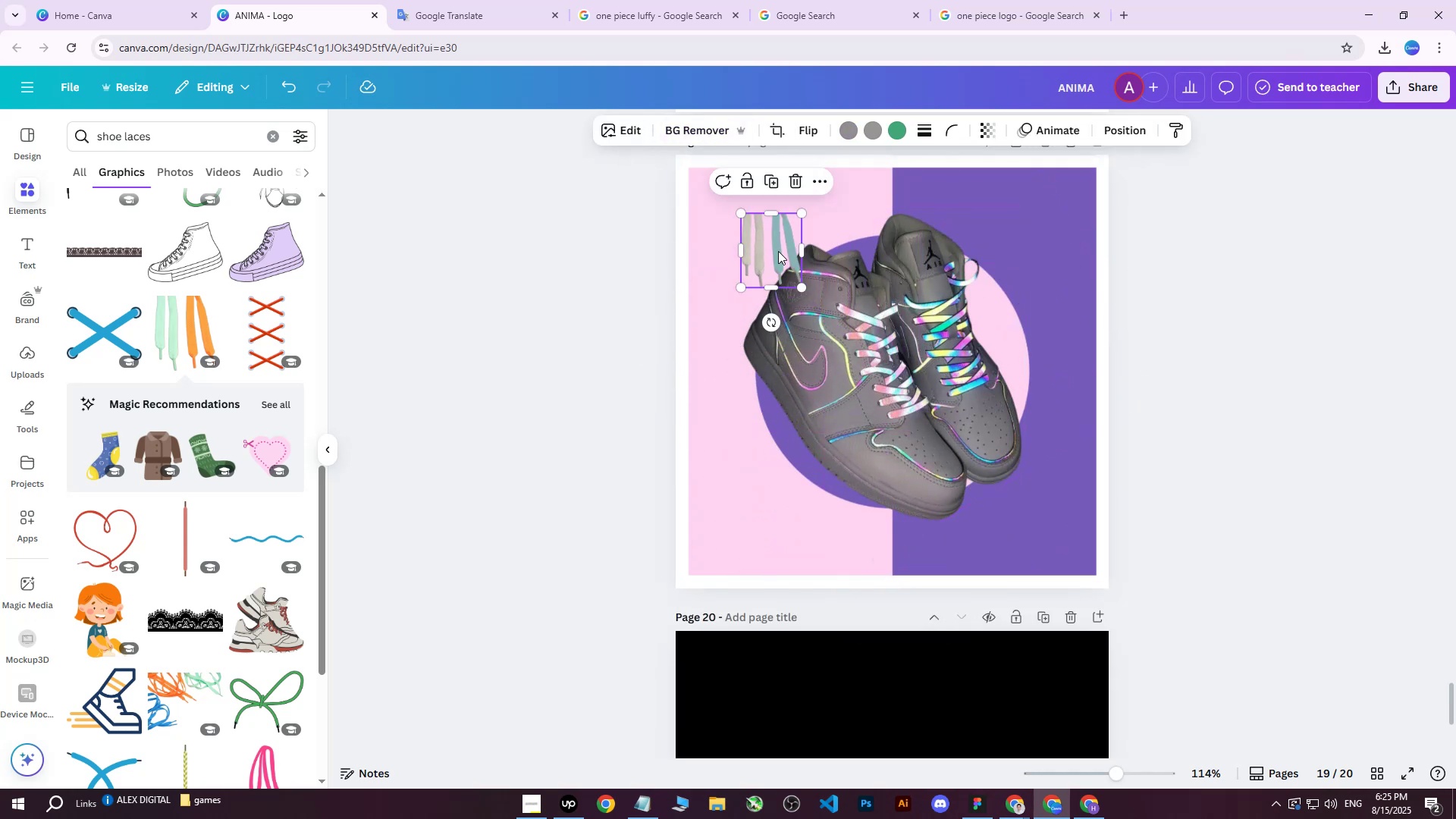 
left_click_drag(start_coordinate=[778, 250], to_coordinate=[1037, 519])
 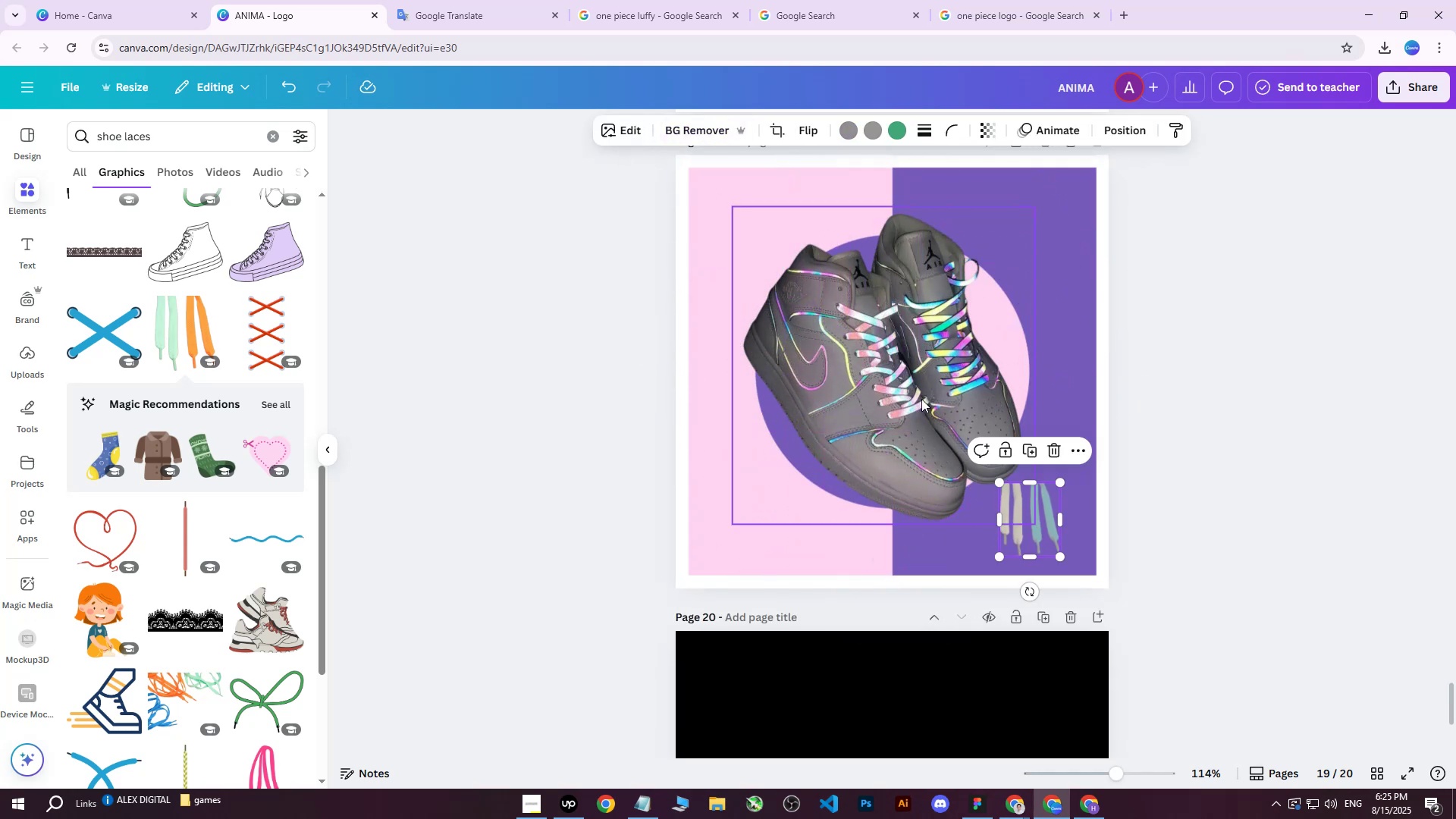 
left_click([748, 347])
 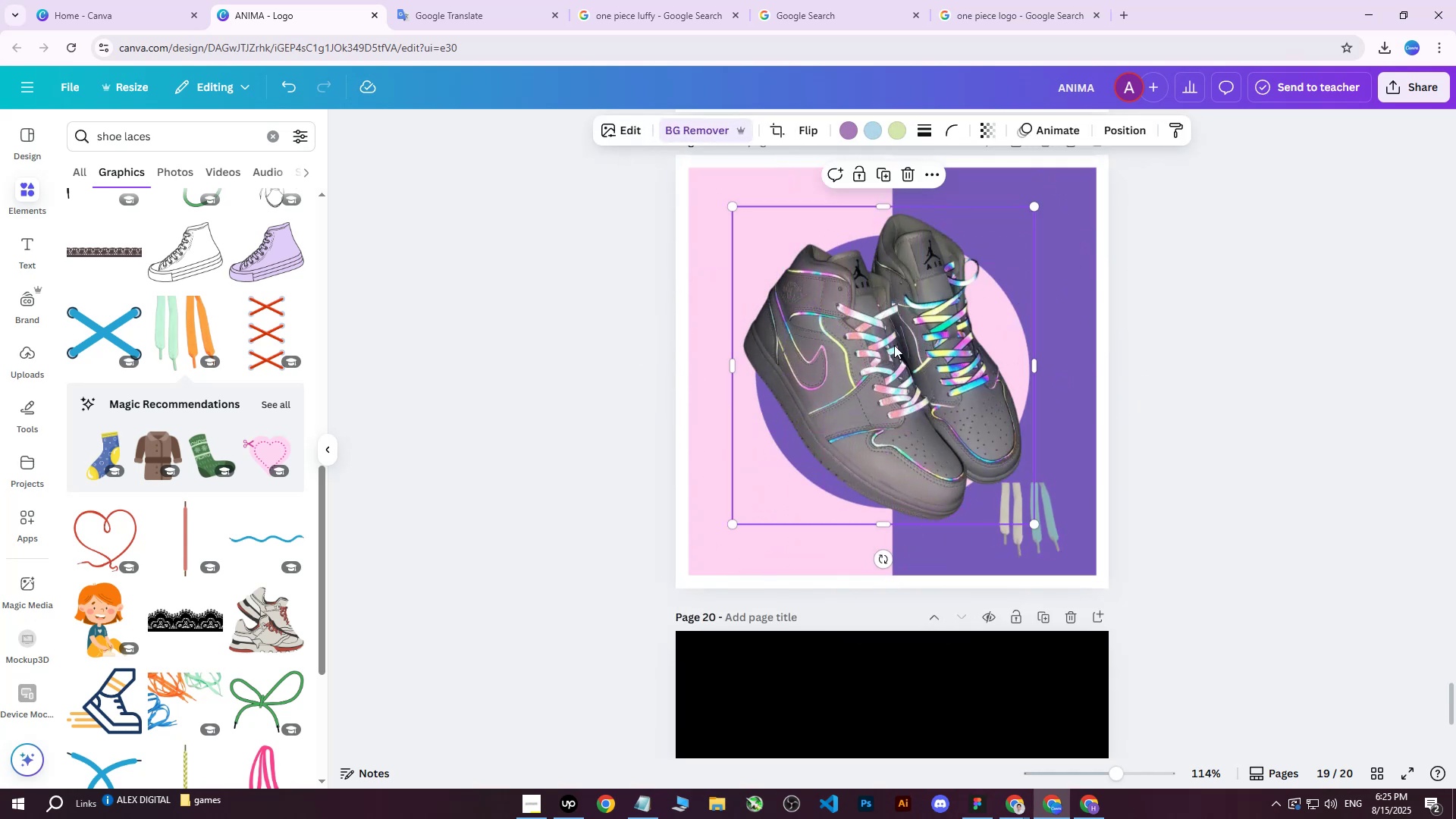 
scroll: coordinate [953, 362], scroll_direction: up, amount: 1.0
 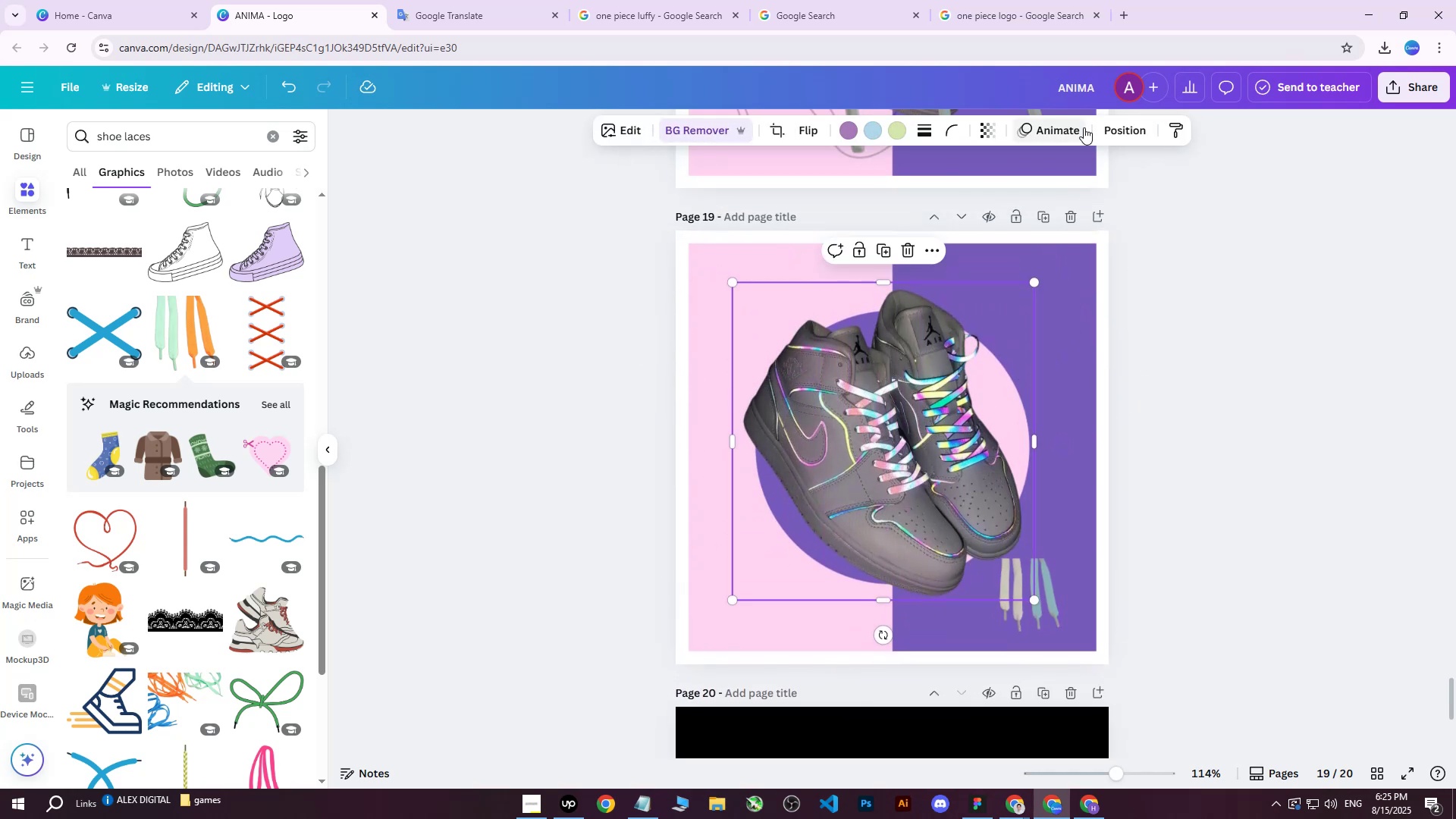 
left_click([1116, 128])
 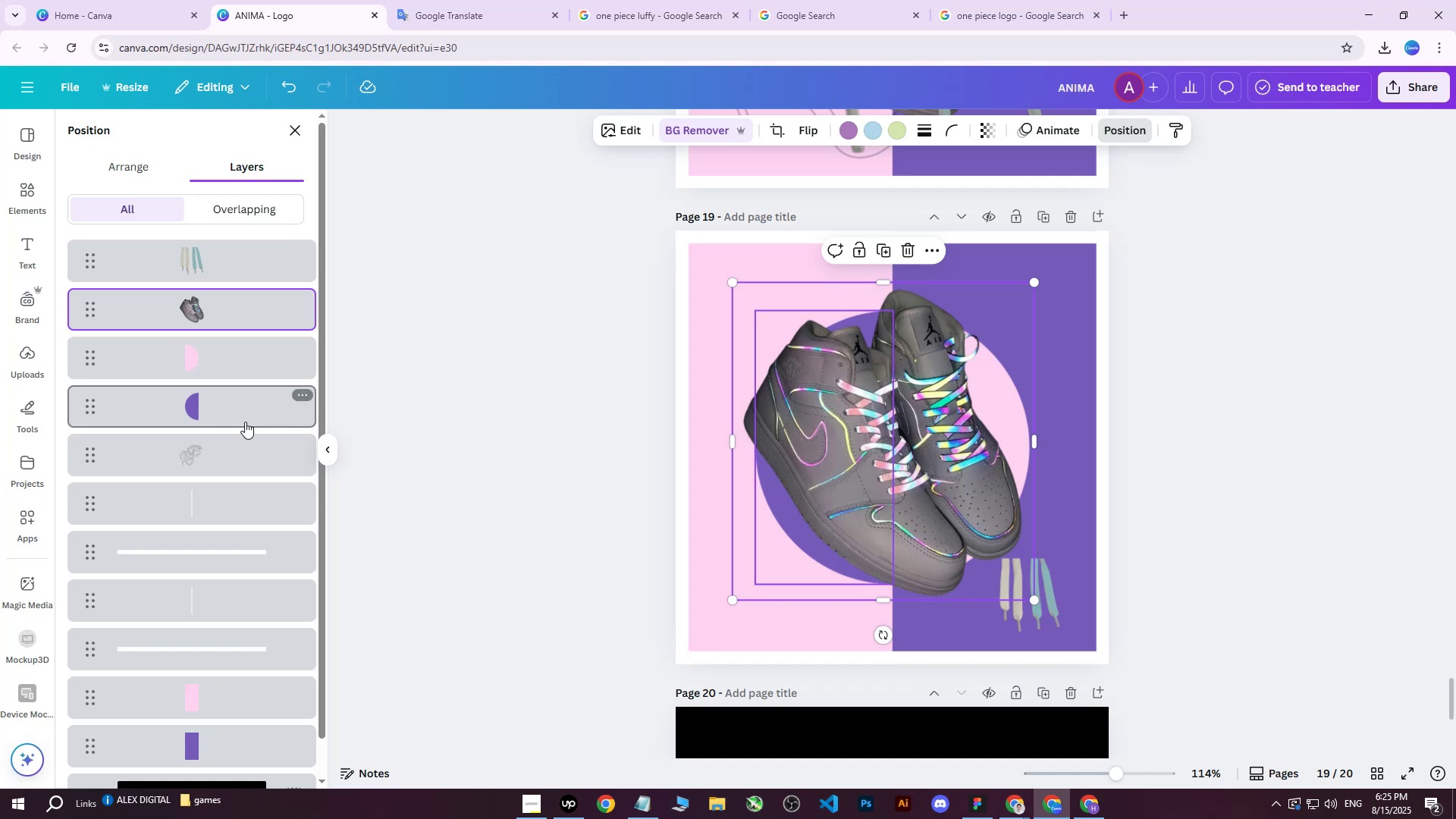 
hold_key(key=ShiftLeft, duration=0.78)
left_click([206, 353])
 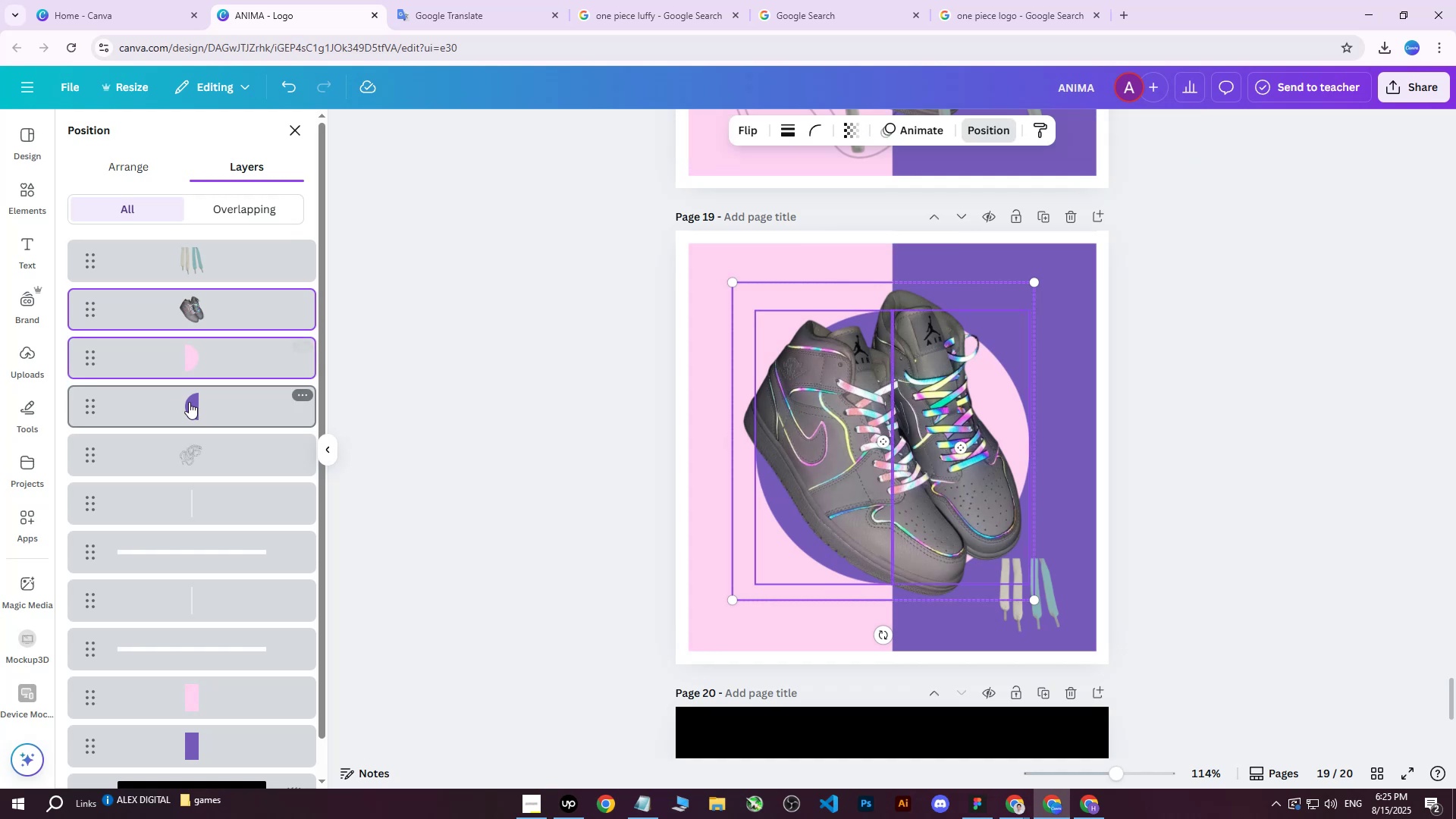 
double_click([189, 402])
 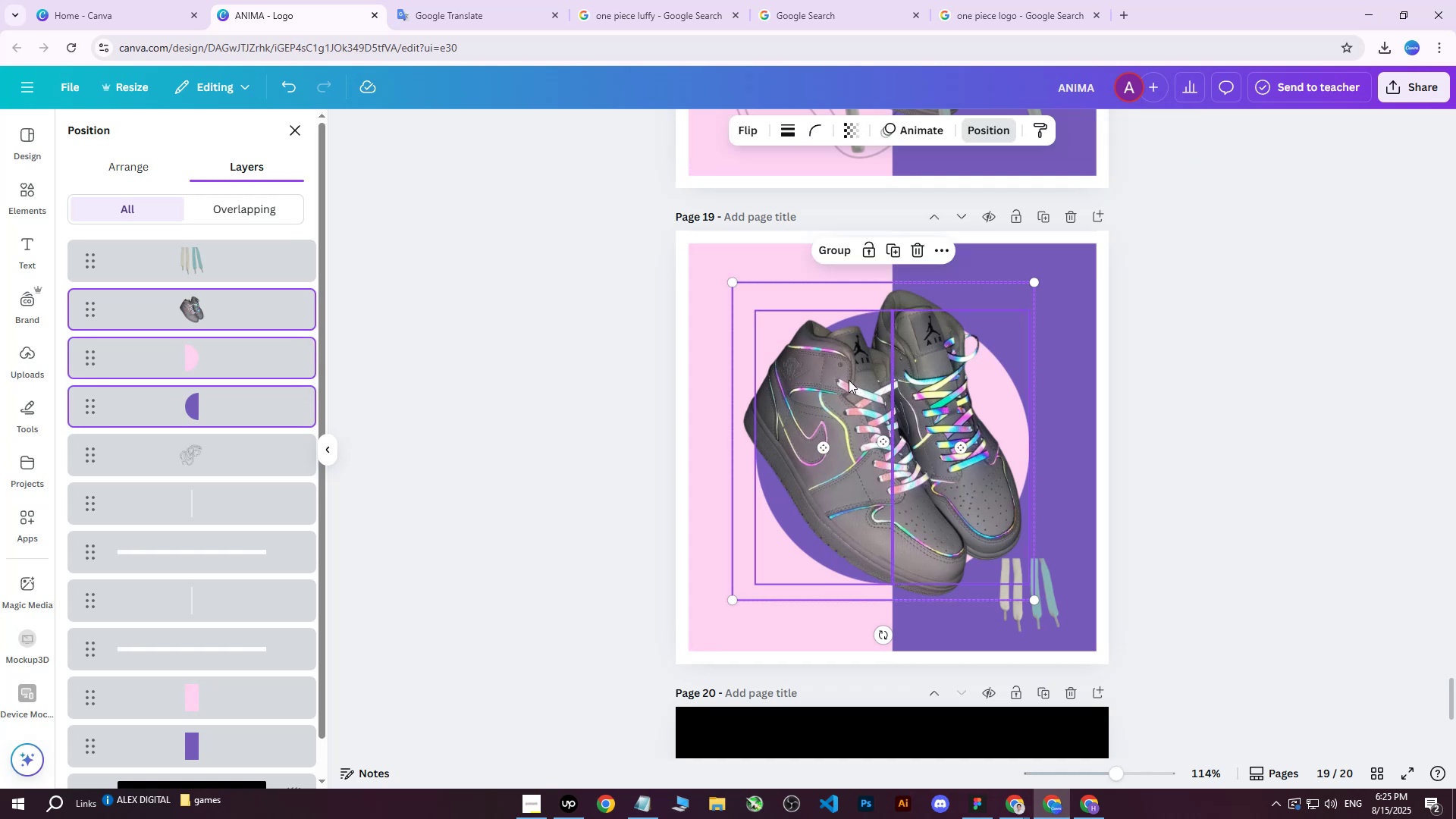 
hold_key(key=ArrowUp, duration=0.51)
 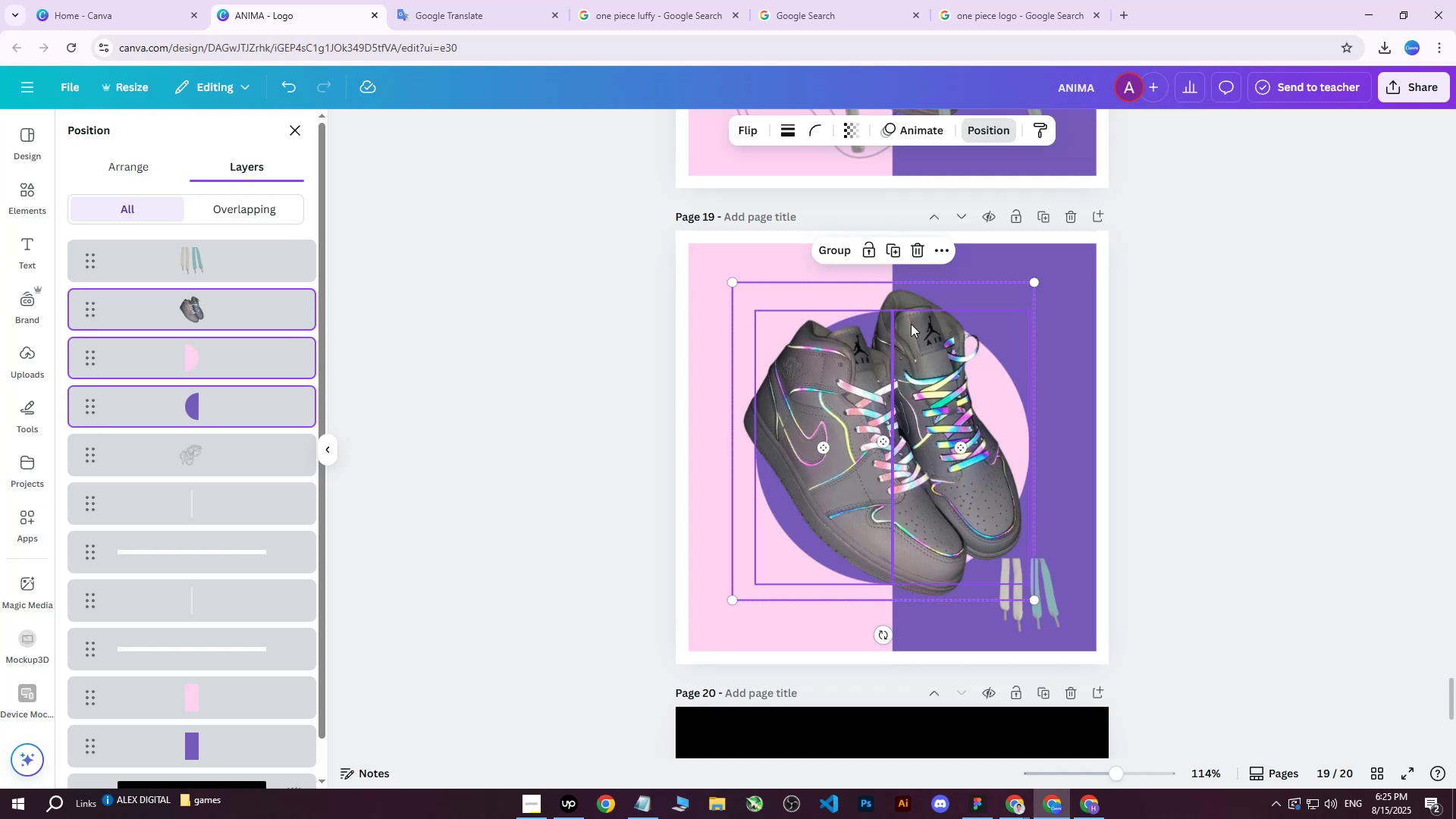 
left_click_drag(start_coordinate=[884, 432], to_coordinate=[886, 411])
 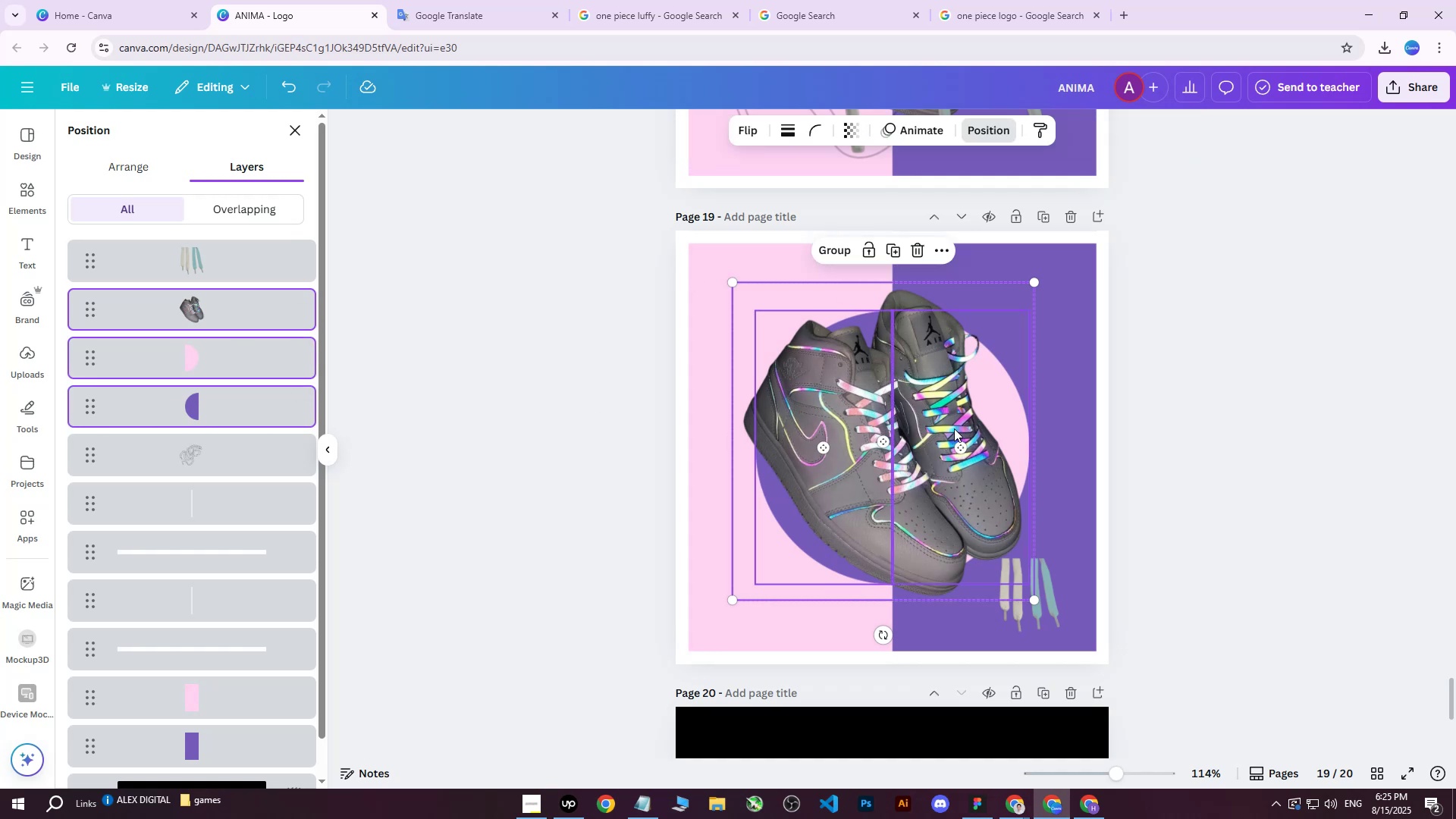 
left_click([954, 428])
 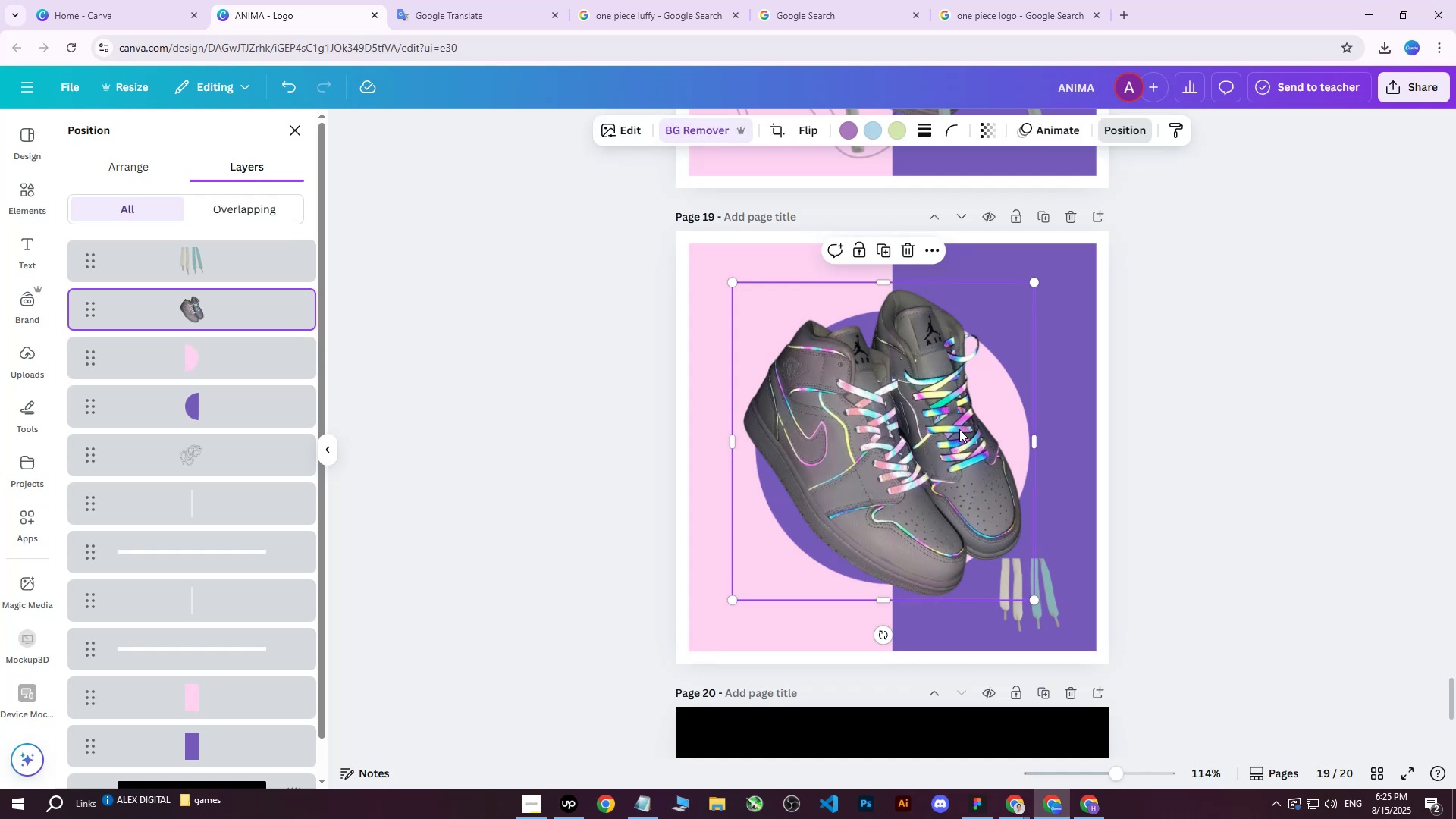 
left_click_drag(start_coordinate=[953, 428], to_coordinate=[943, 423])
 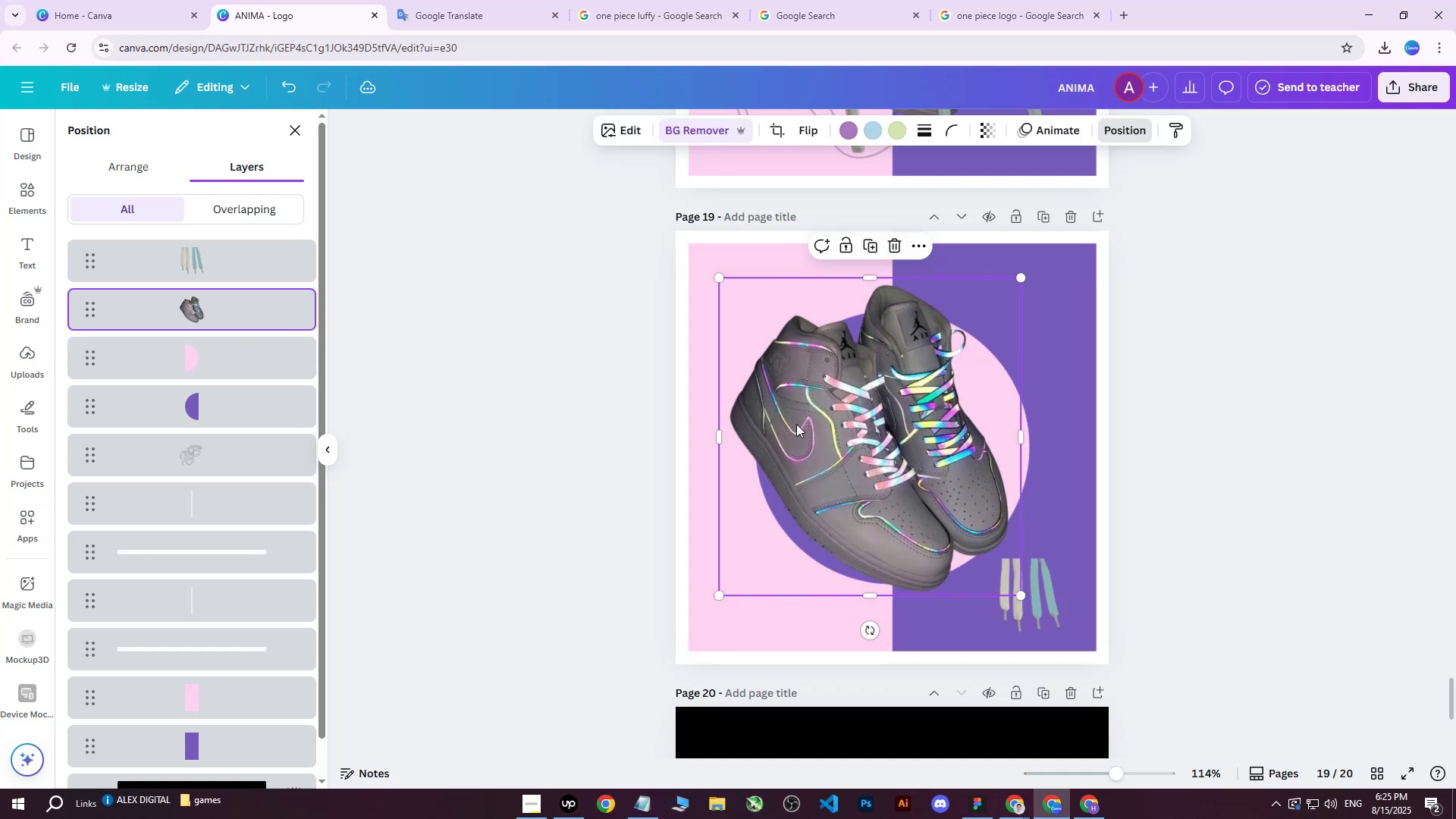 
key(Control+ControlLeft)
 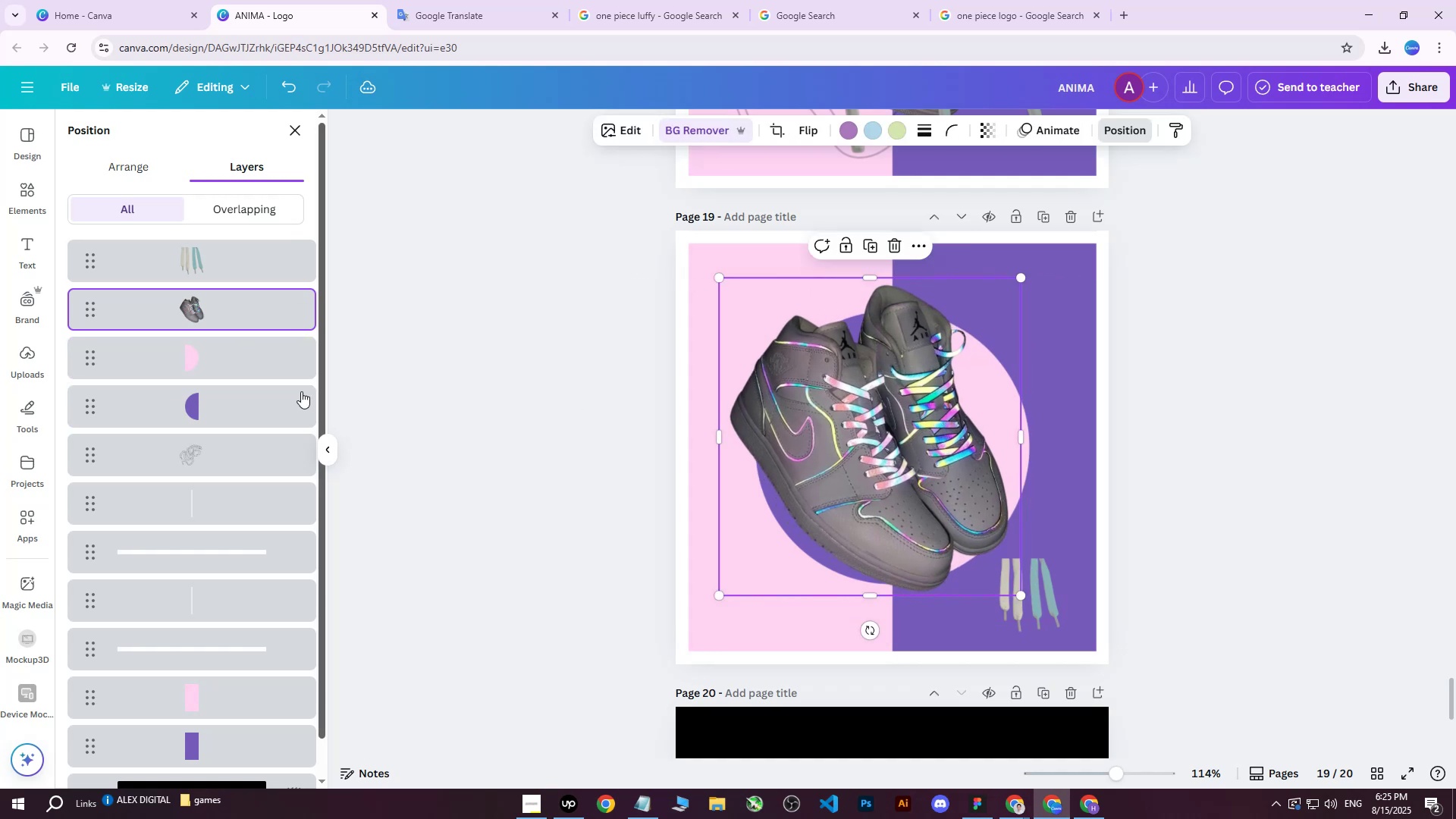 
key(Control+Z)
 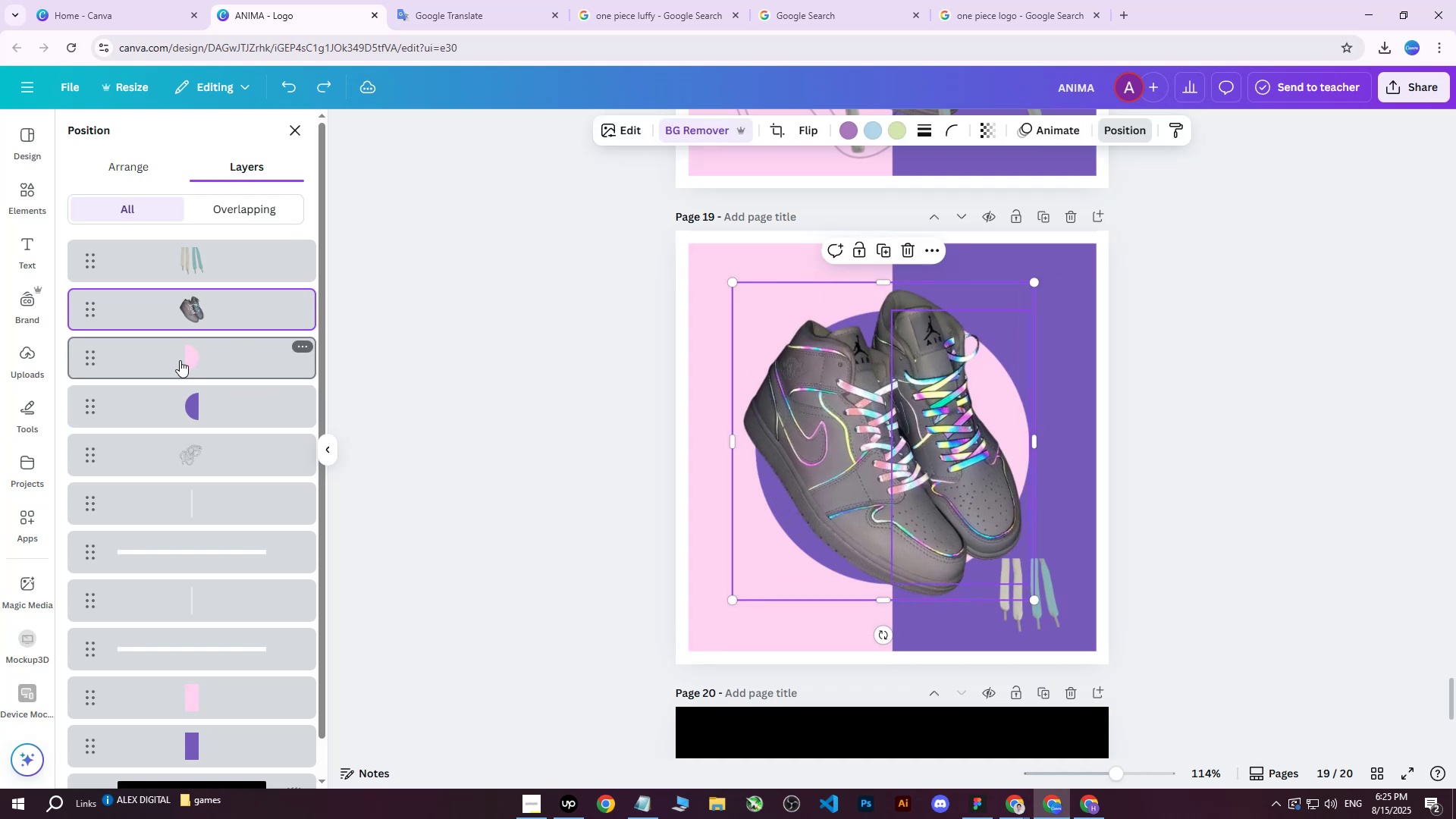 
hold_key(key=ShiftLeft, duration=0.55)
left_click([228, 400])
 